 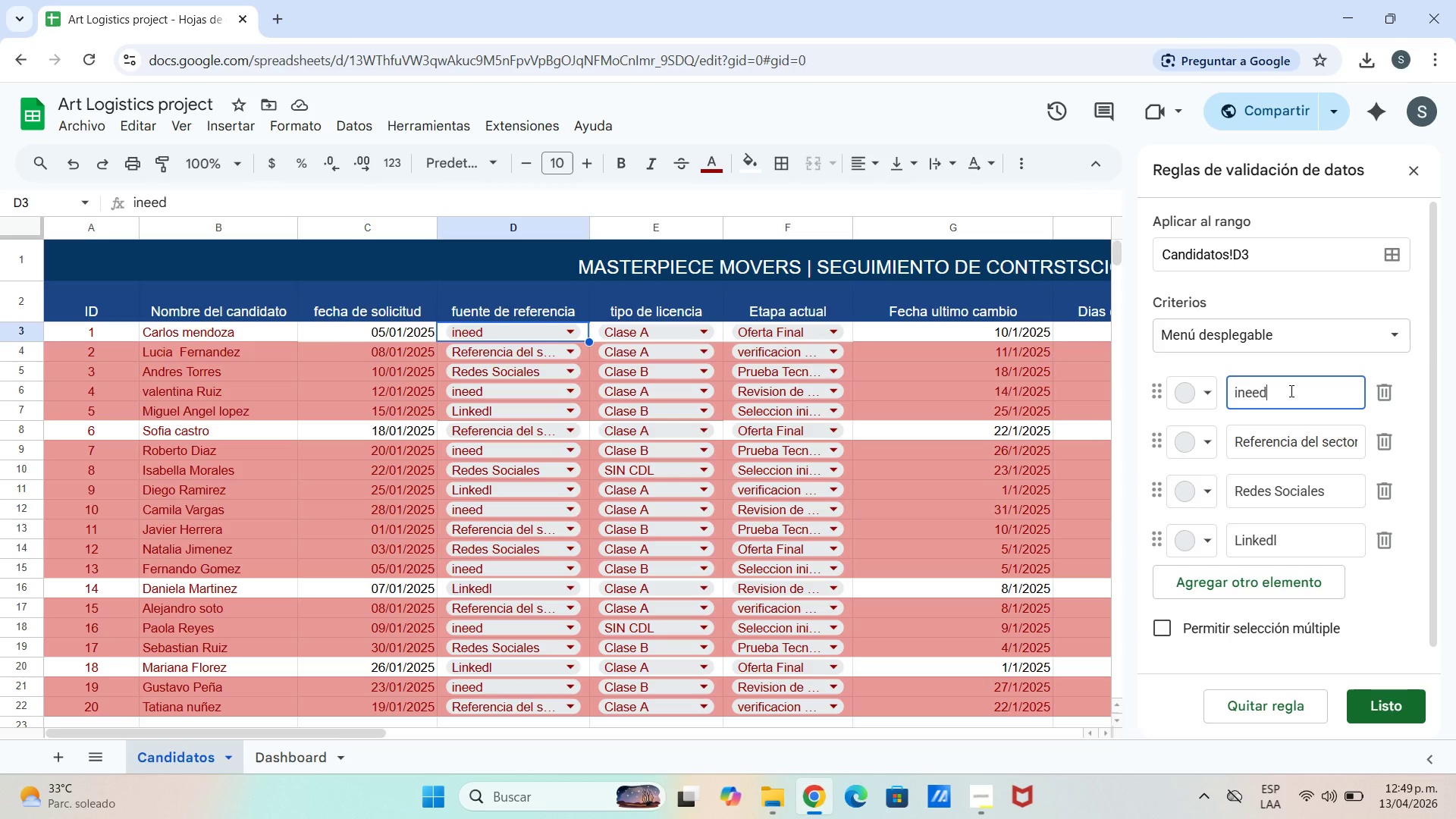 
left_click([1290, 391])
 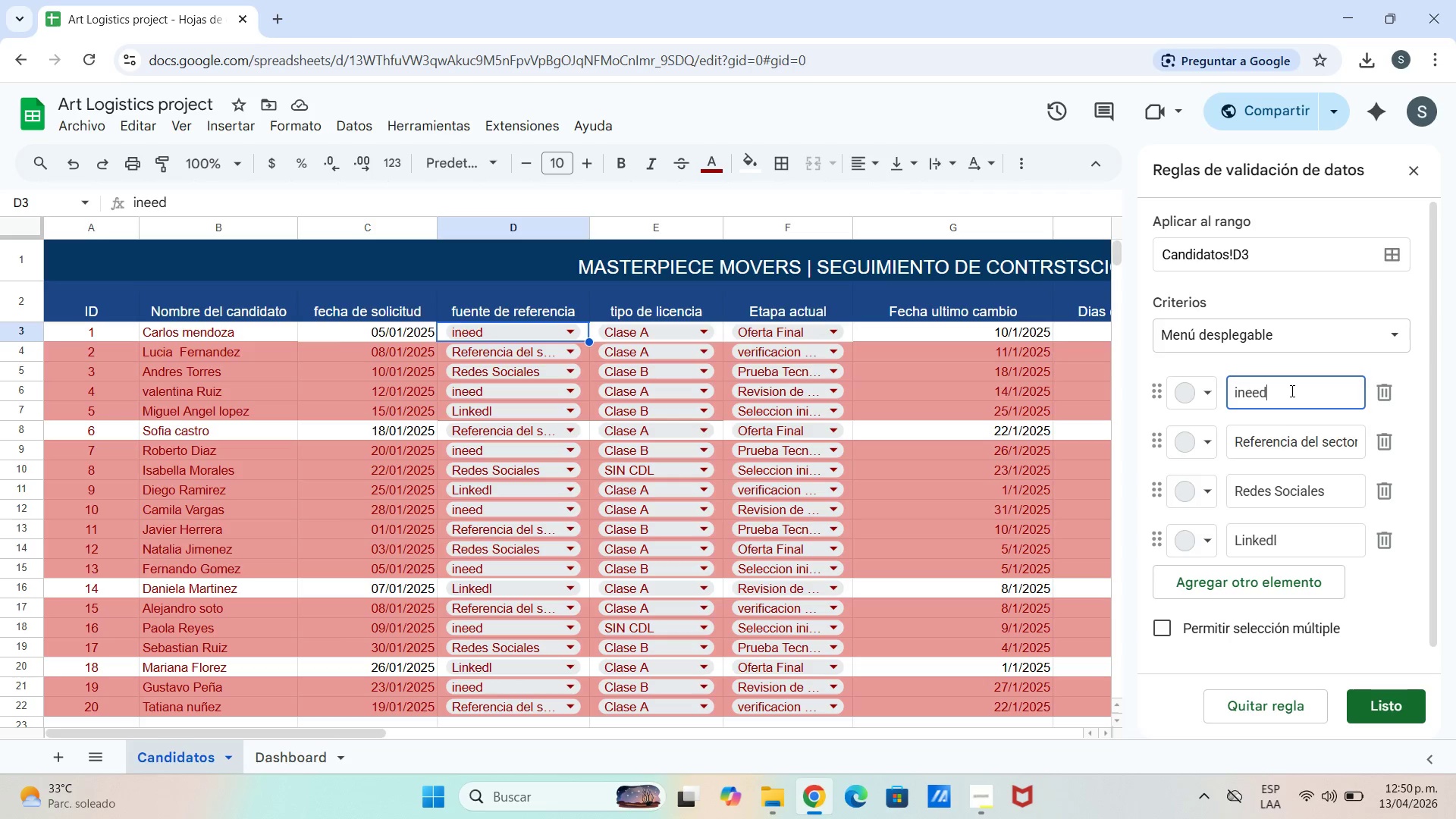 
wait(5.27)
 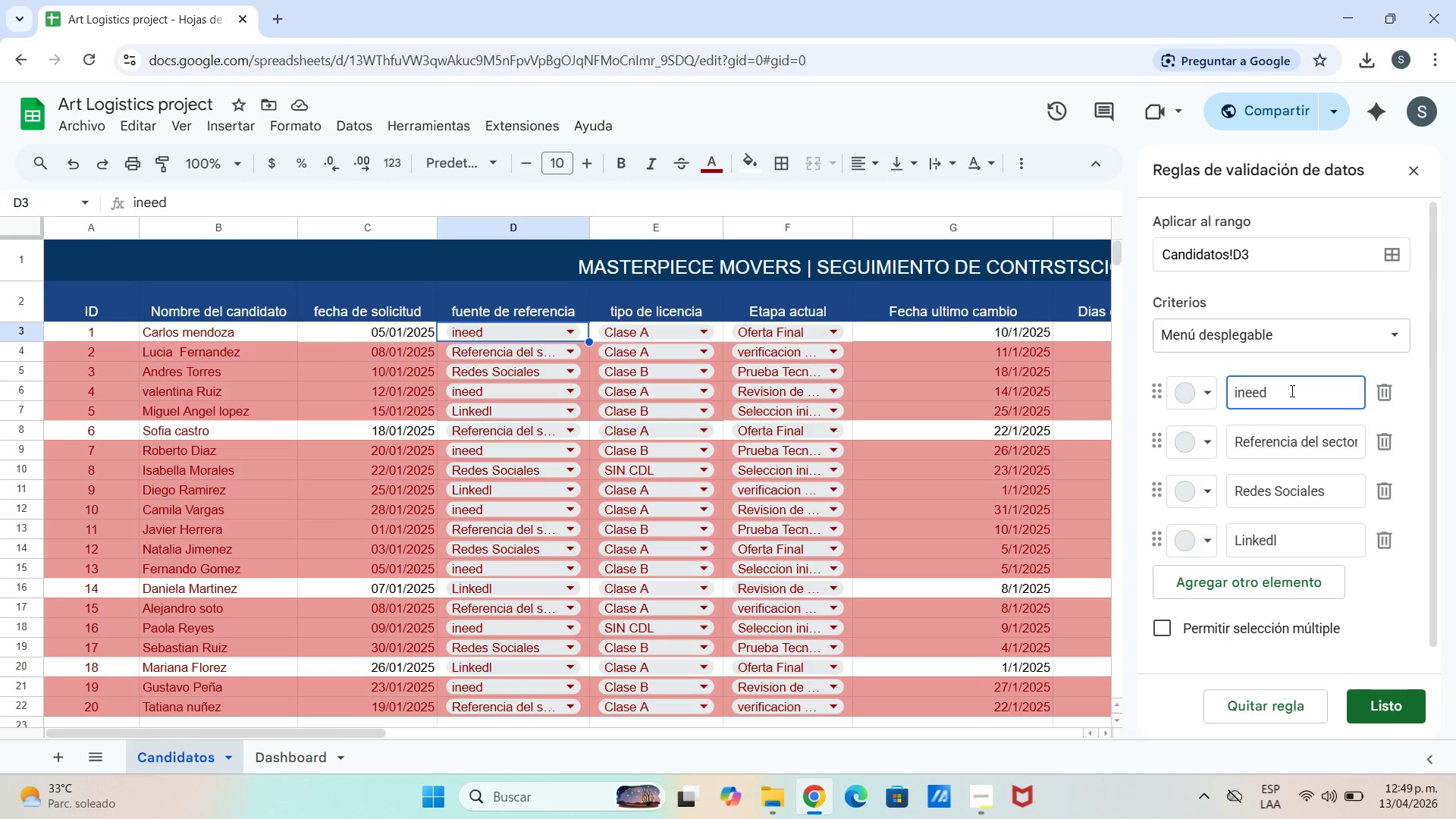 
key(Backspace)
key(Backspace)
key(Backspace)
type(deed)
 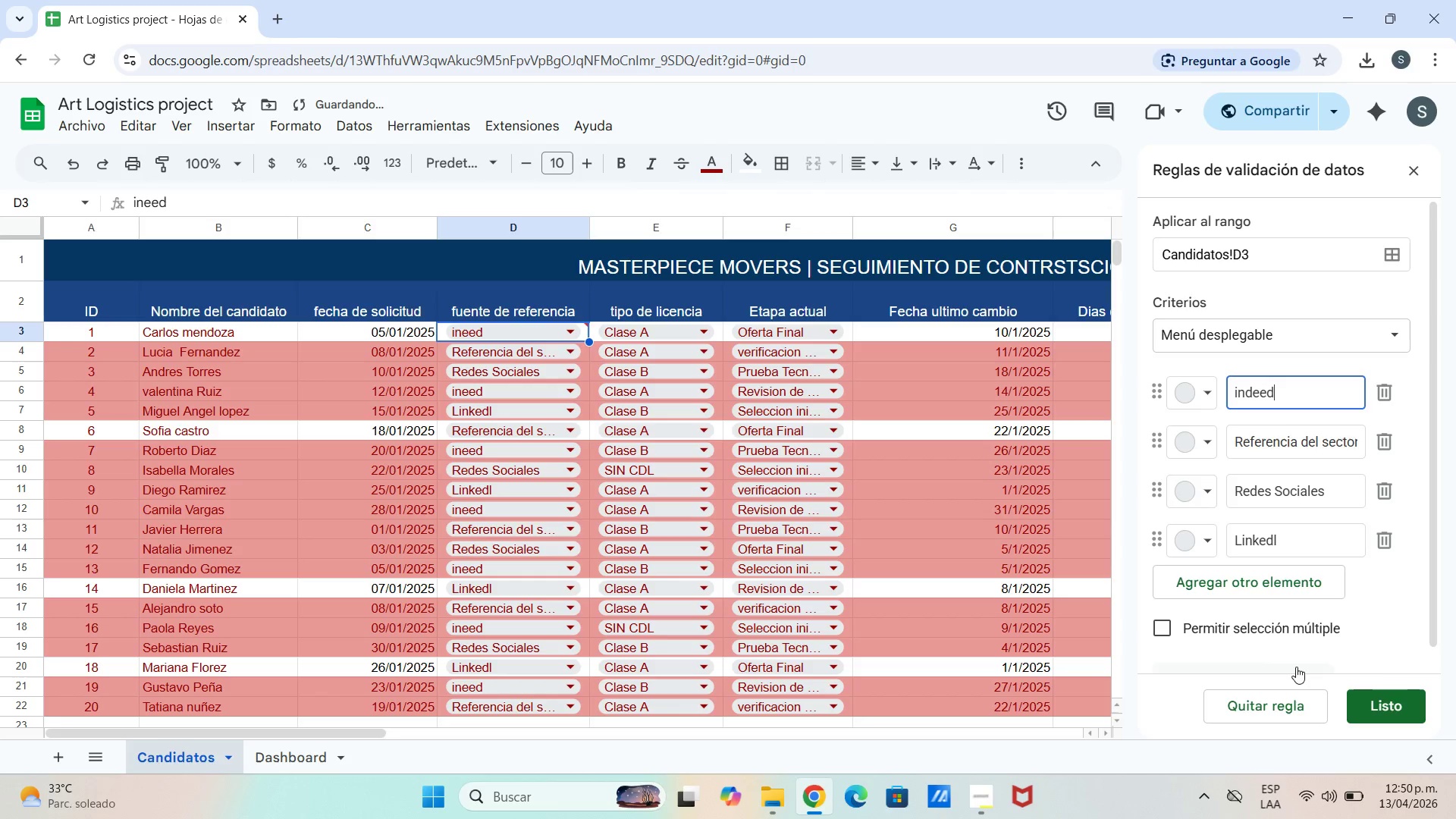 
left_click([1418, 701])
 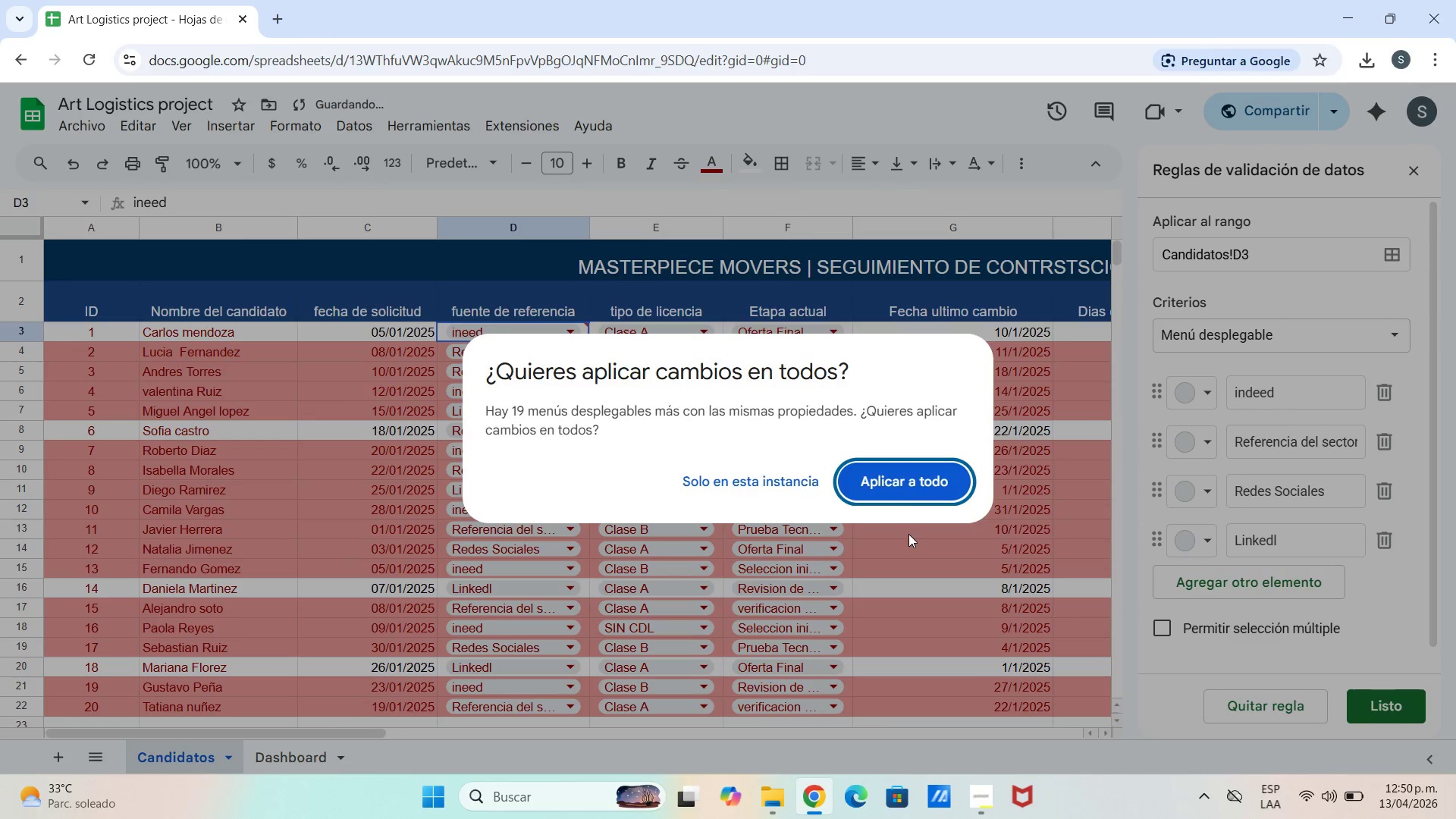 
left_click([905, 485])
 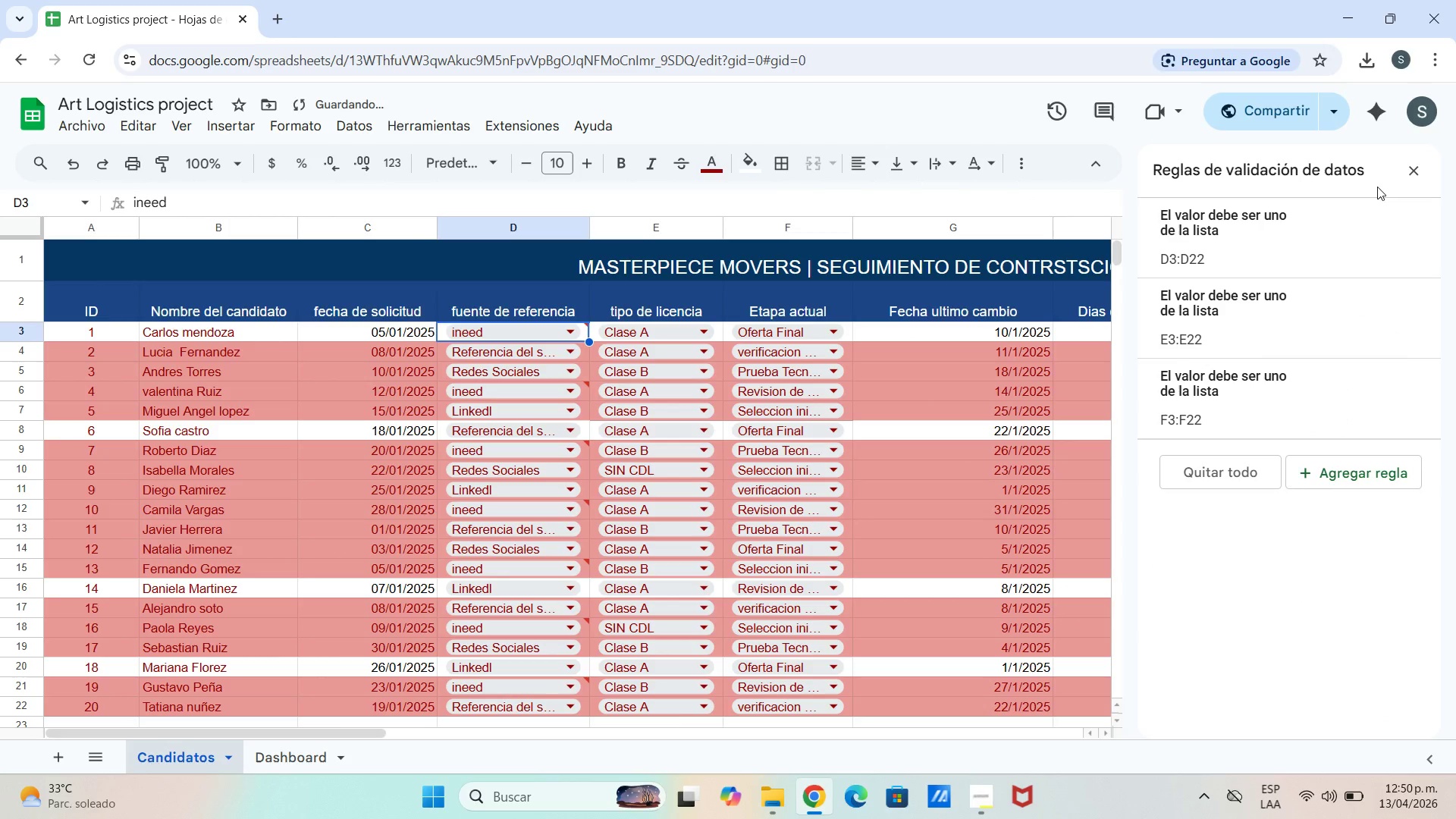 
left_click([1405, 172])
 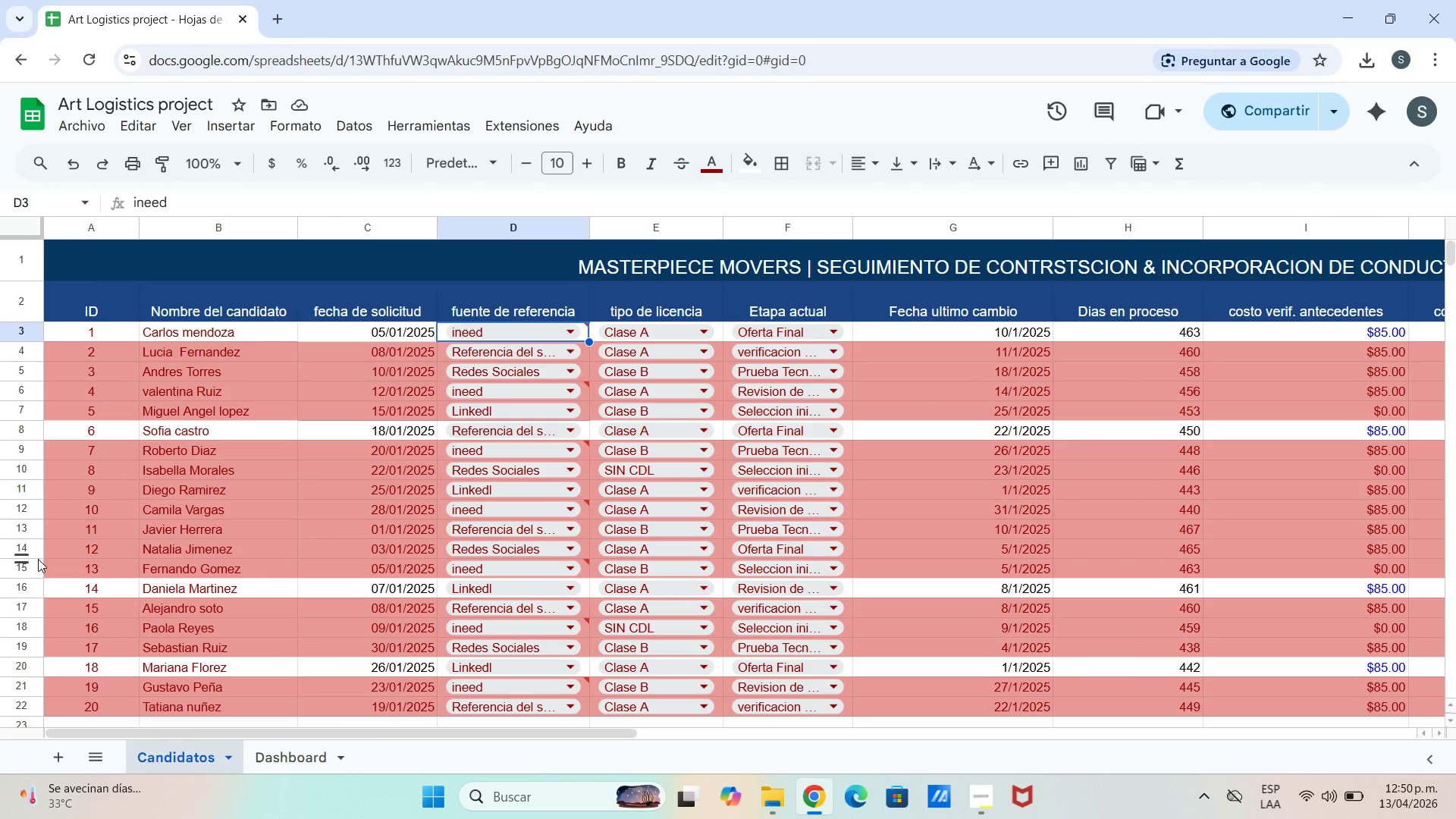 
wait(5.41)
 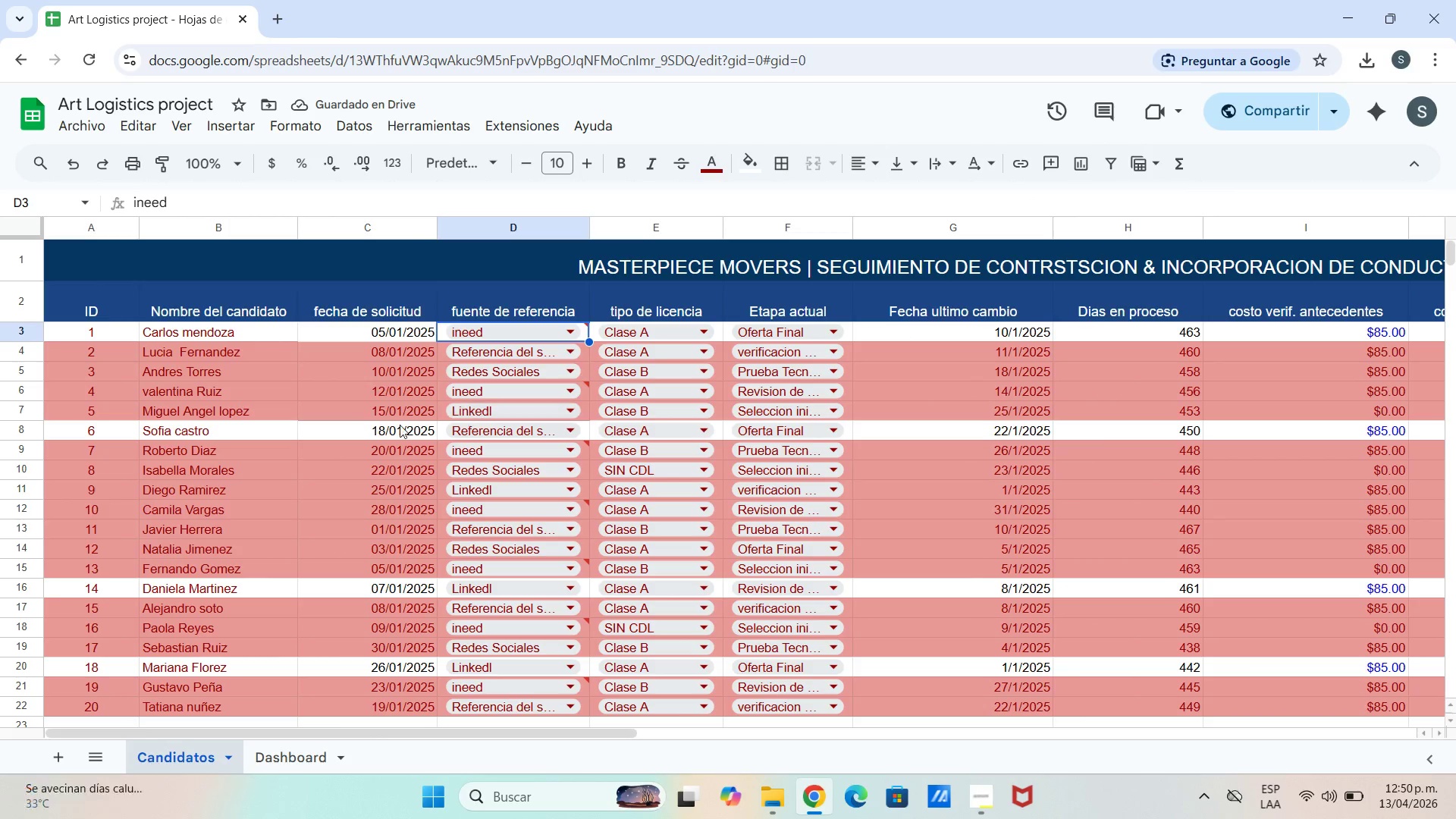 
left_click_drag(start_coordinate=[64, 544], to_coordinate=[1291, 538])
 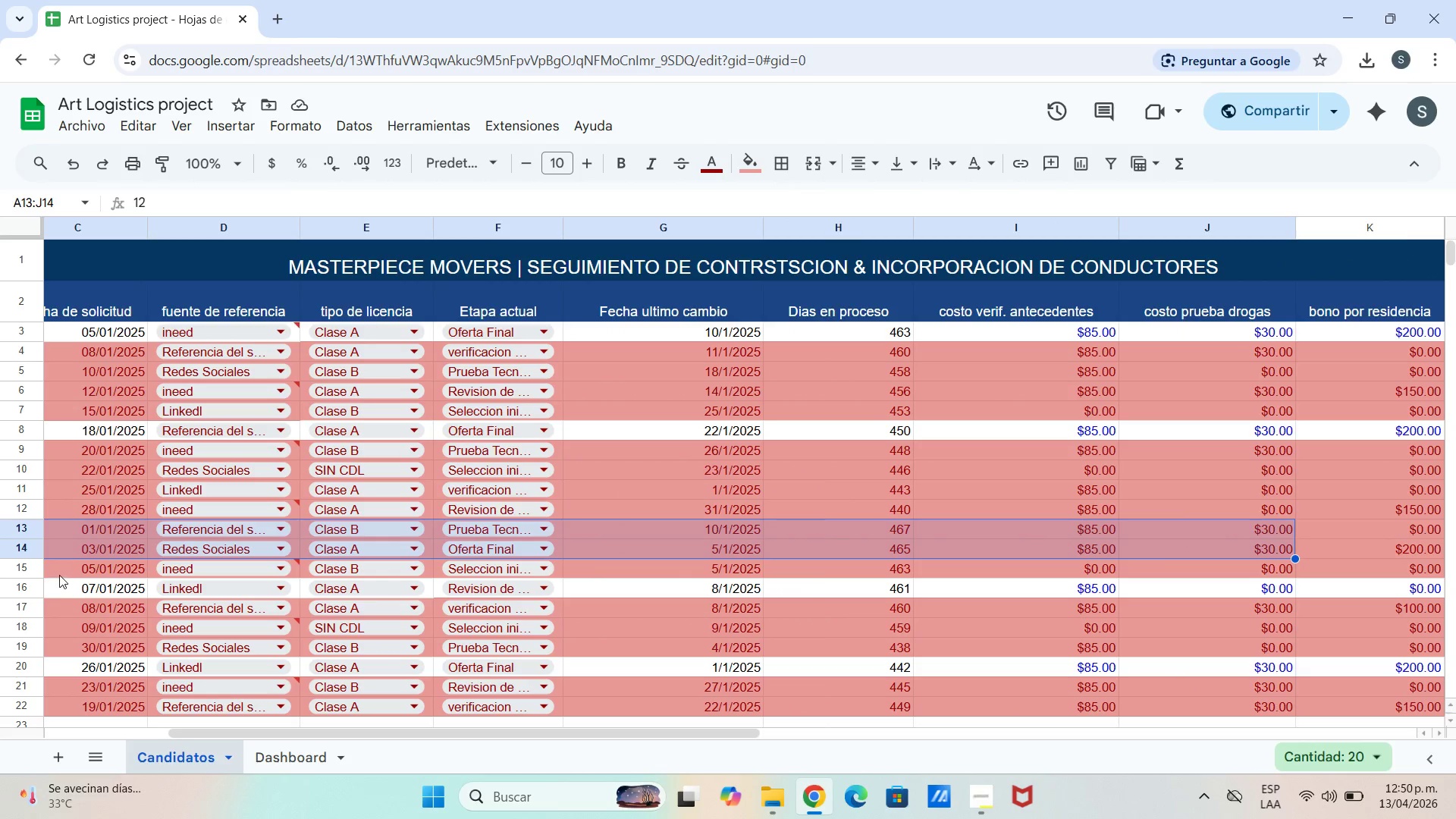 
left_click([18, 544])
 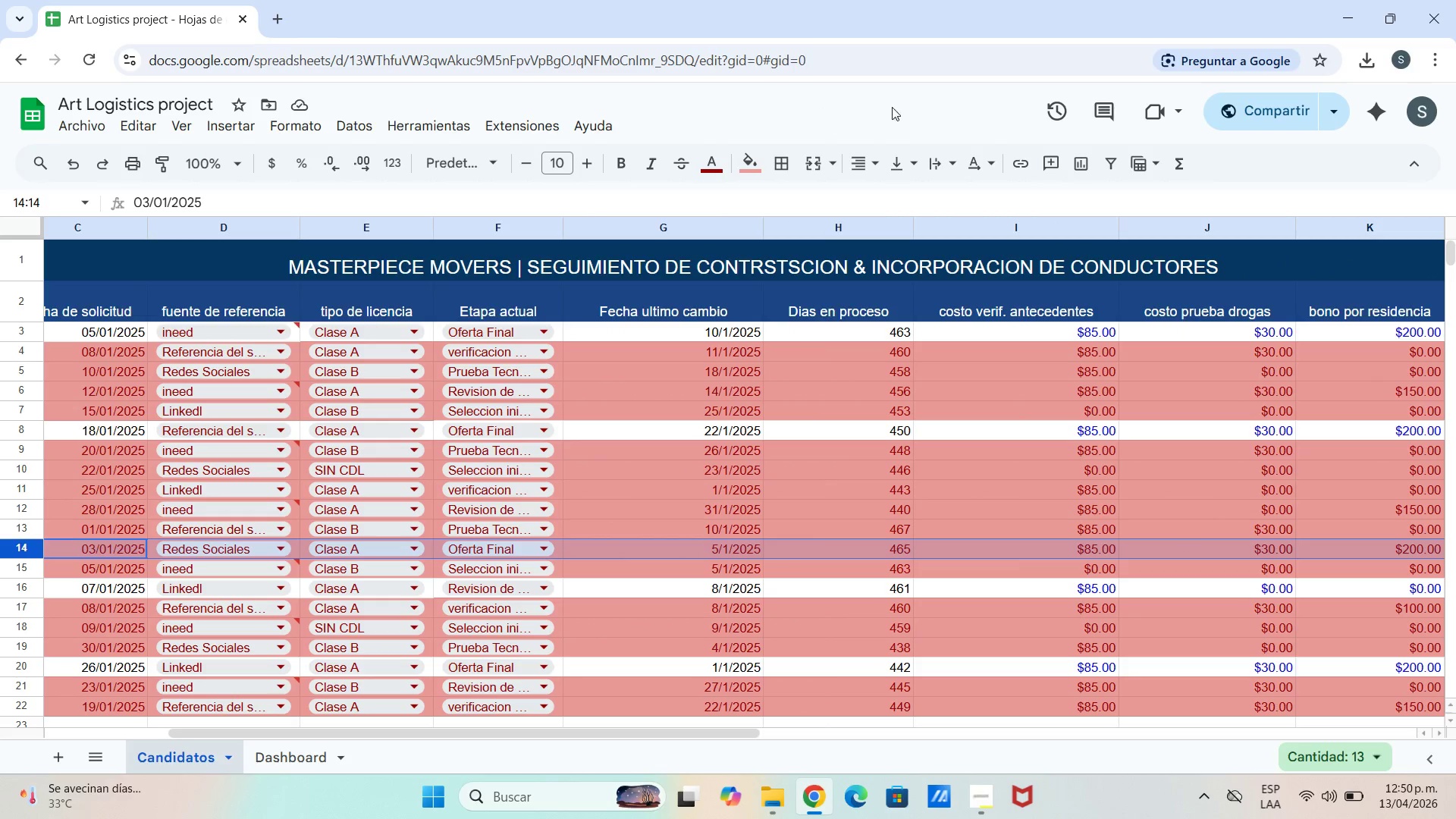 
left_click([755, 167])
 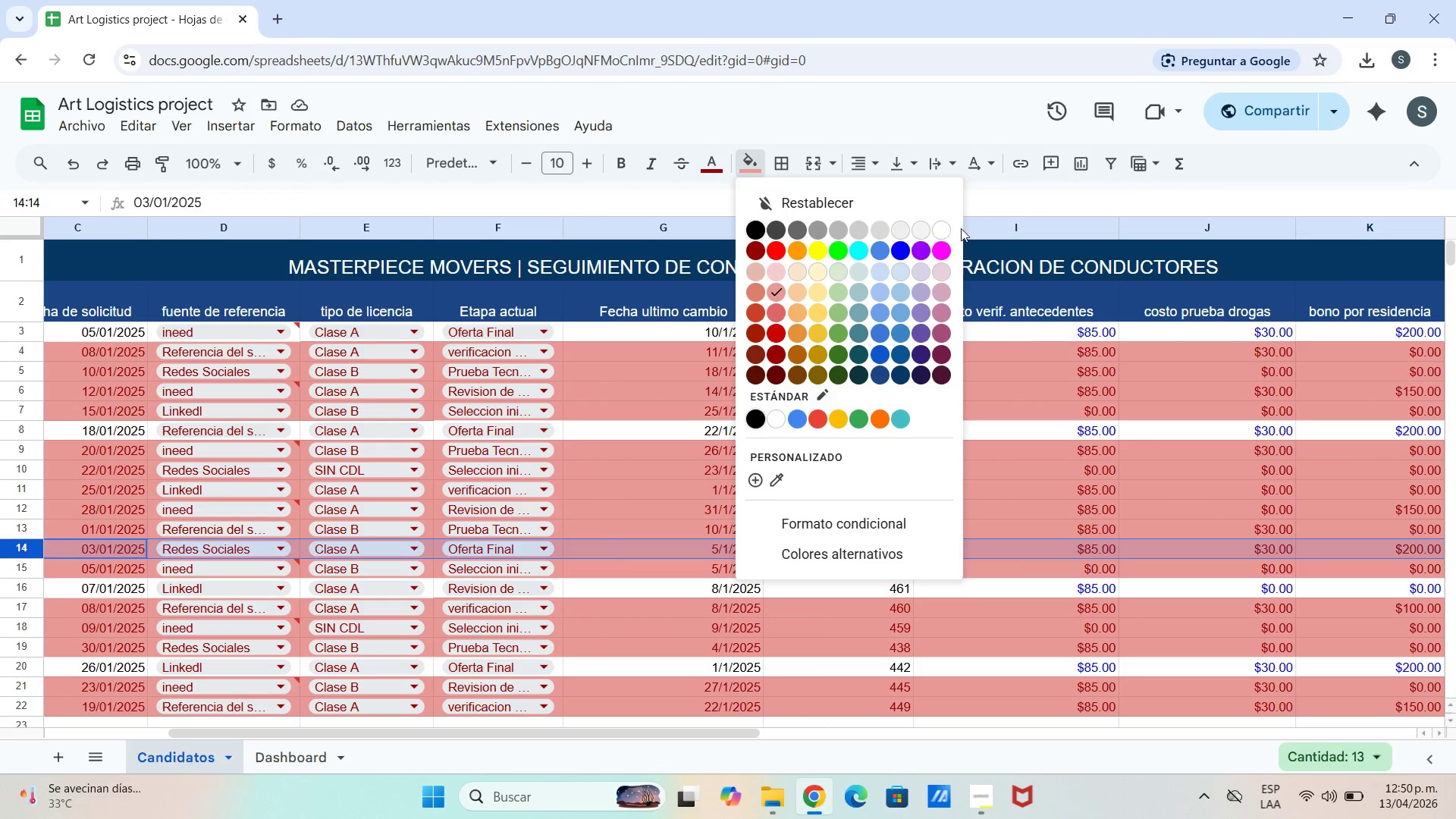 
left_click([952, 229])
 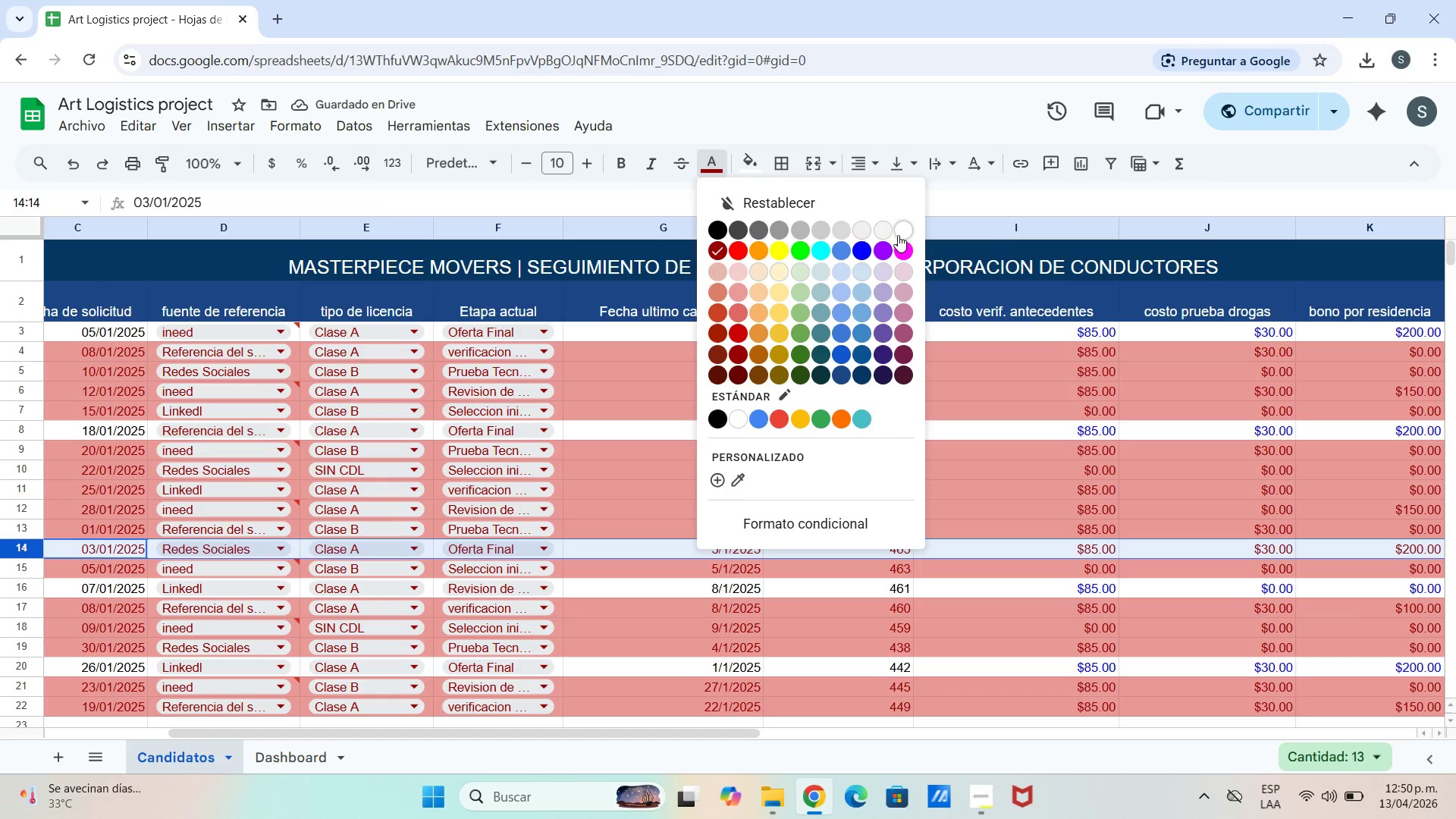 
left_click([713, 229])
 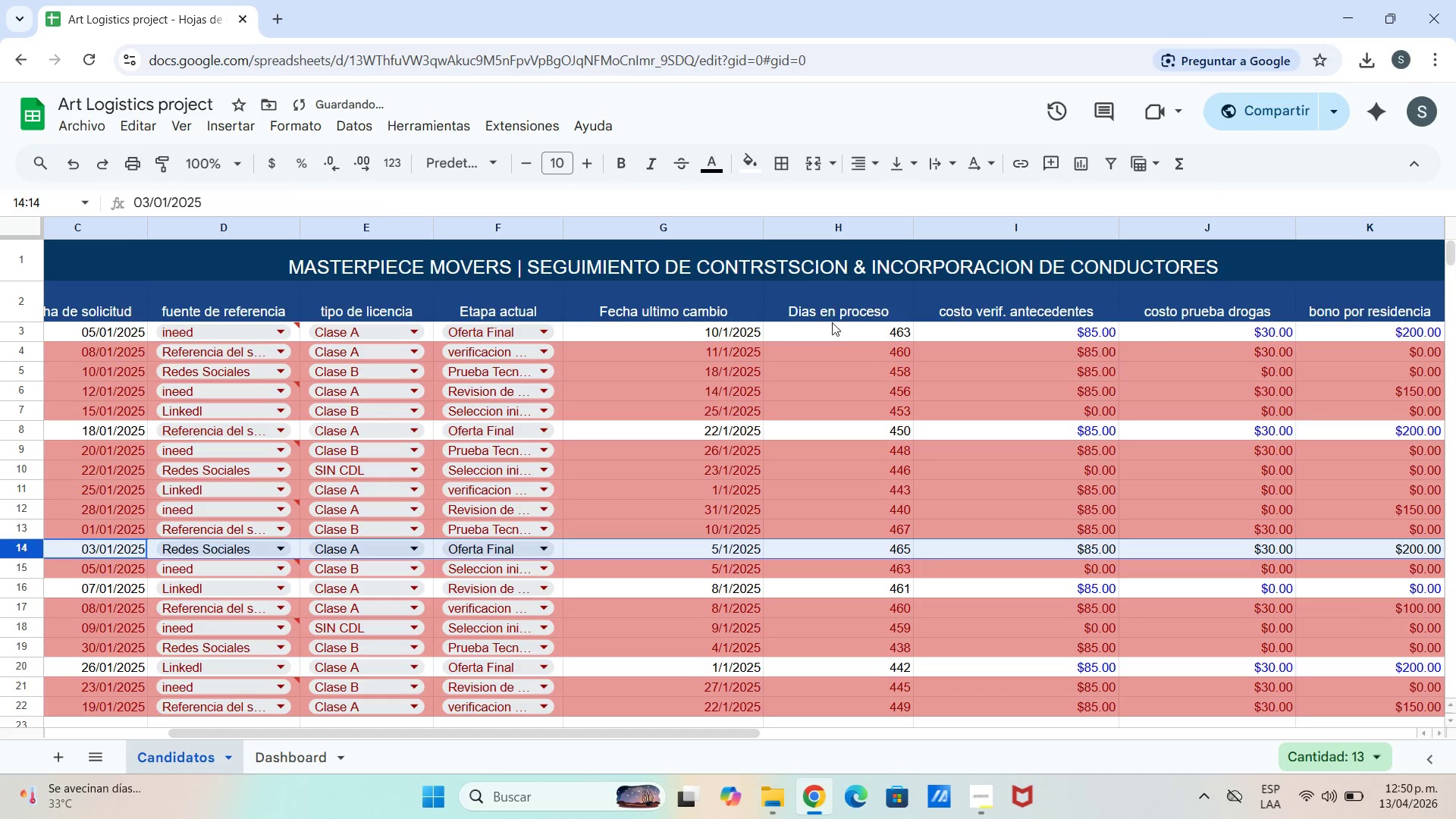 
left_click([708, 166])
 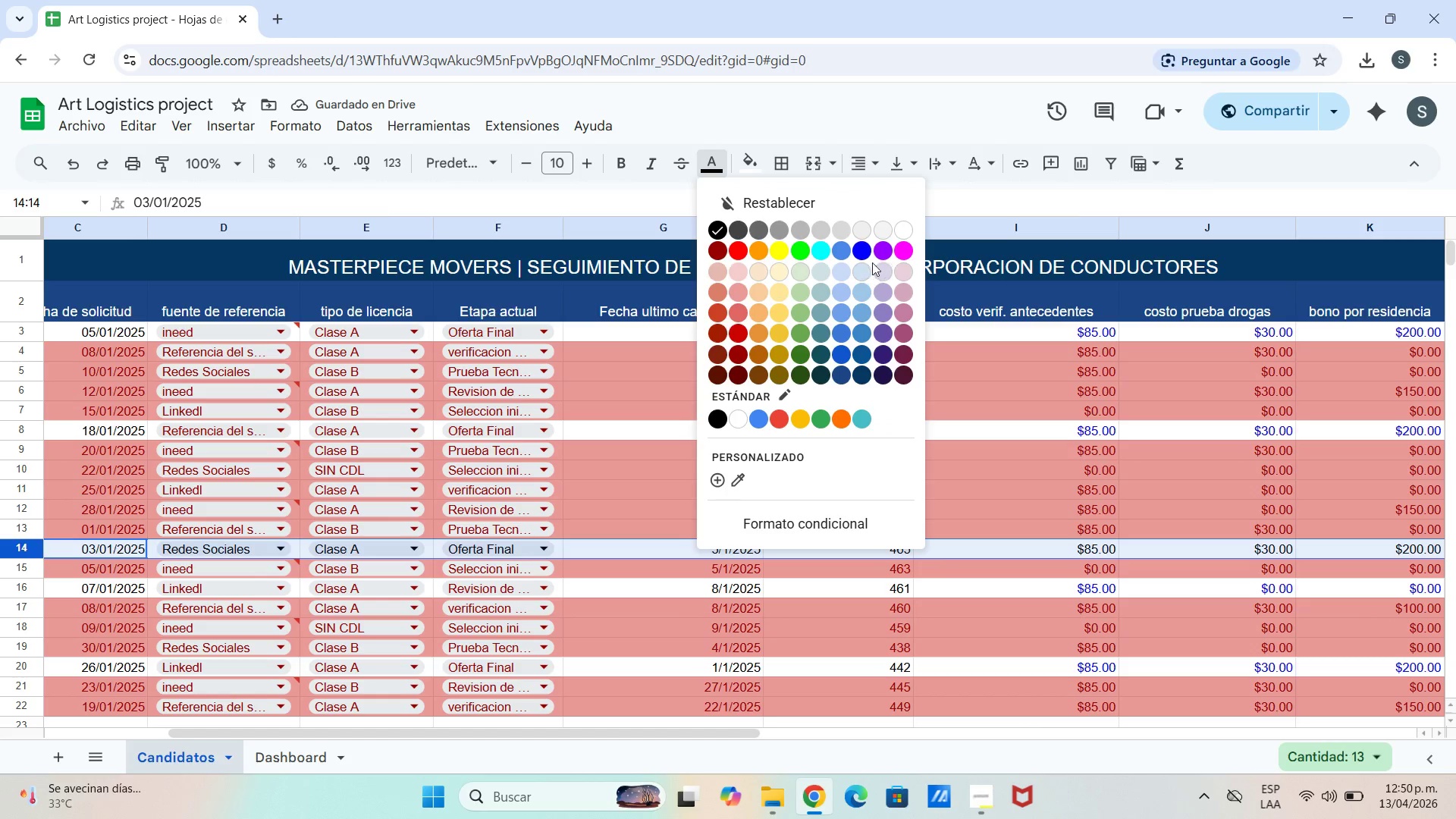 
left_click([861, 253])
 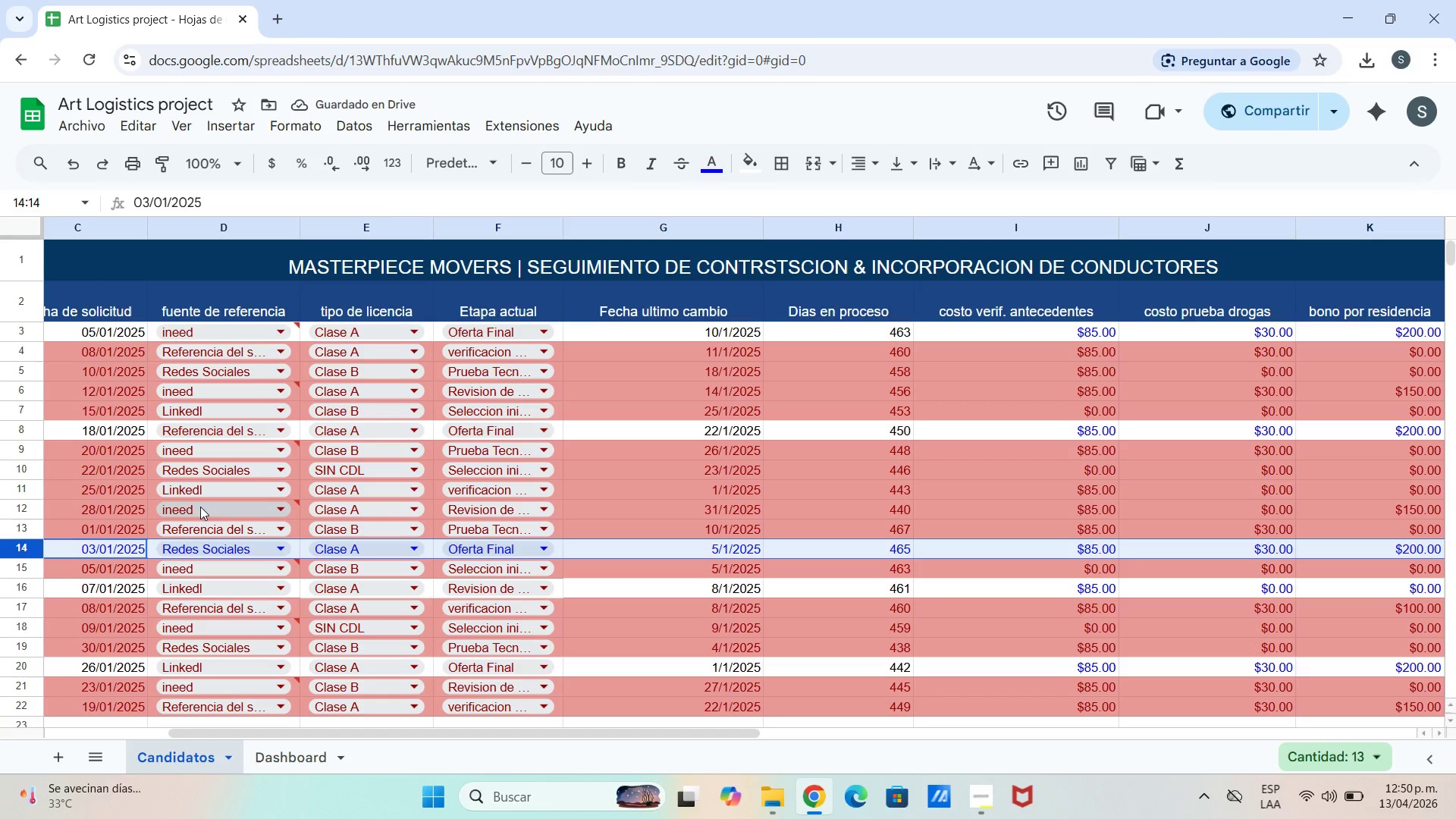 
wait(6.48)
 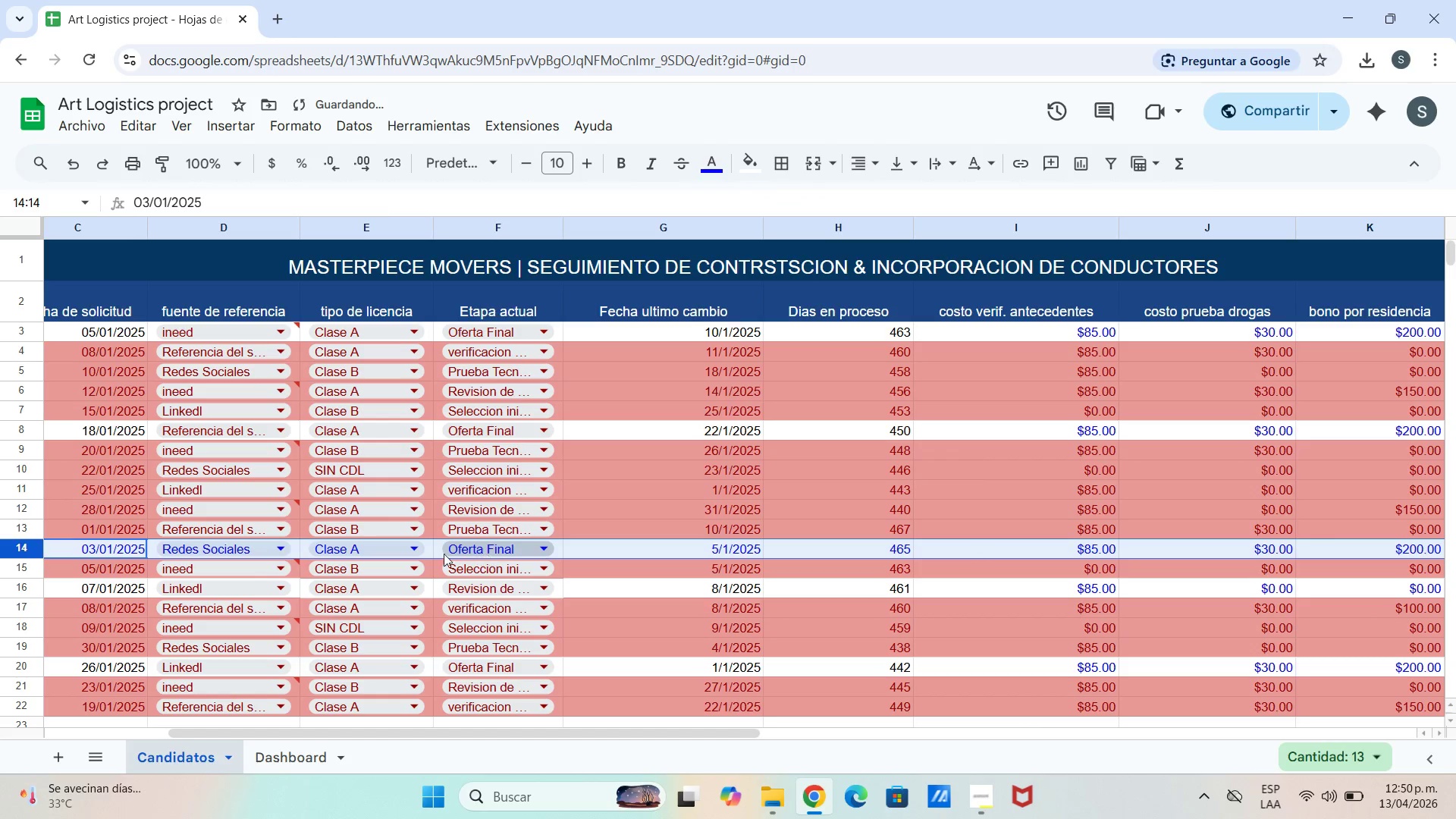 
left_click([217, 582])
 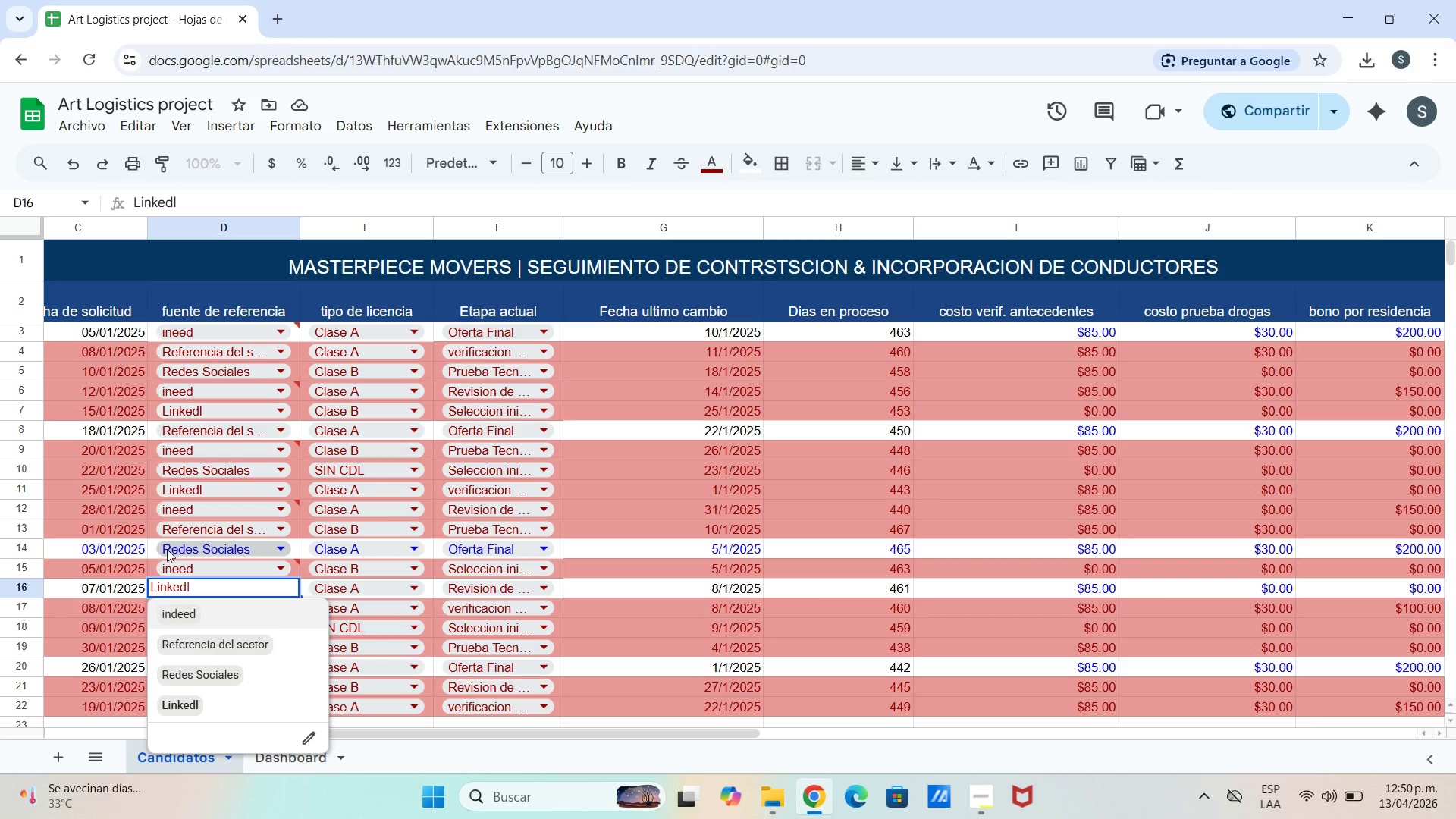 
left_click_drag(start_coordinate=[167, 549], to_coordinate=[560, 550])
 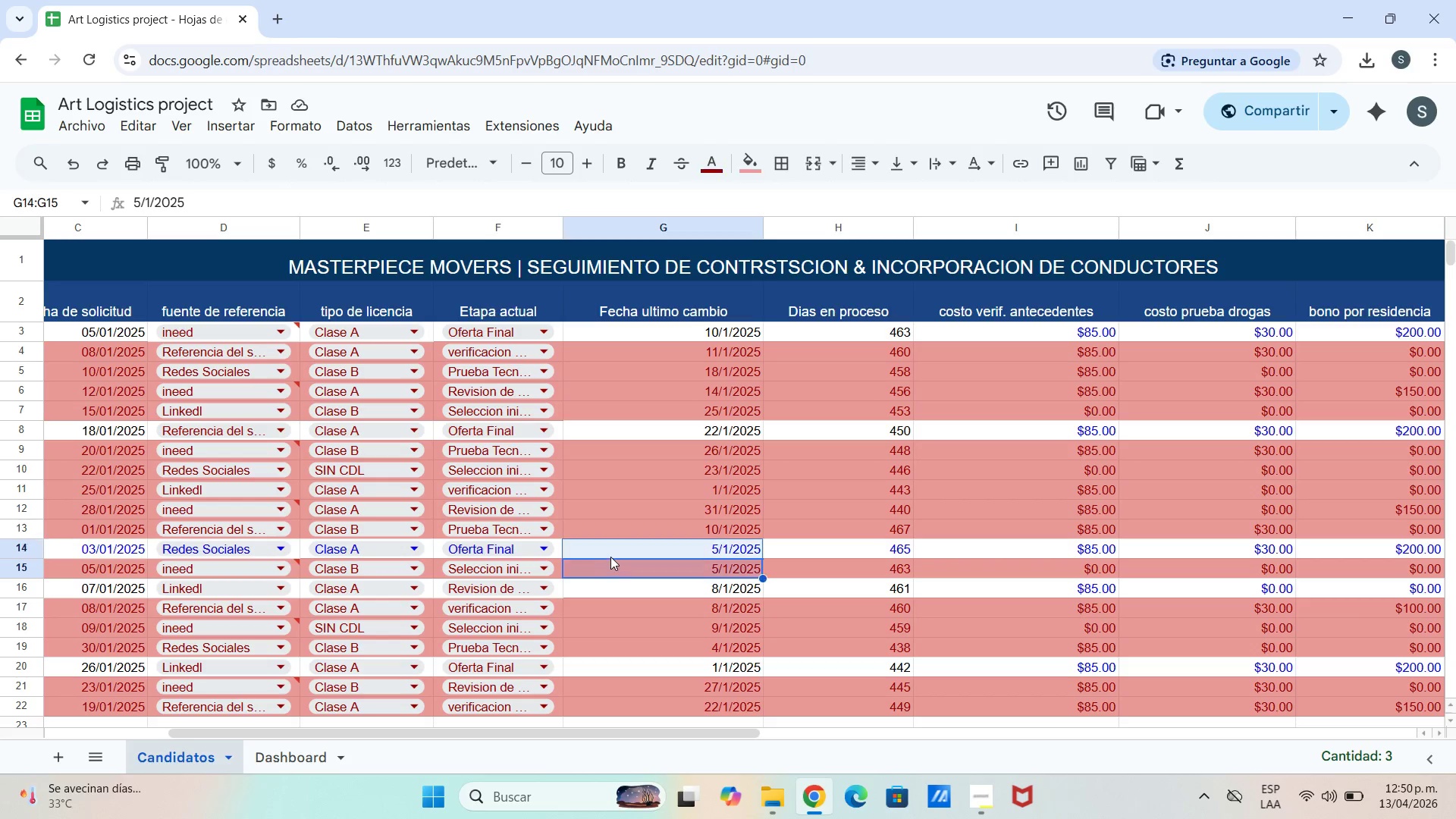 
left_click([610, 551])
 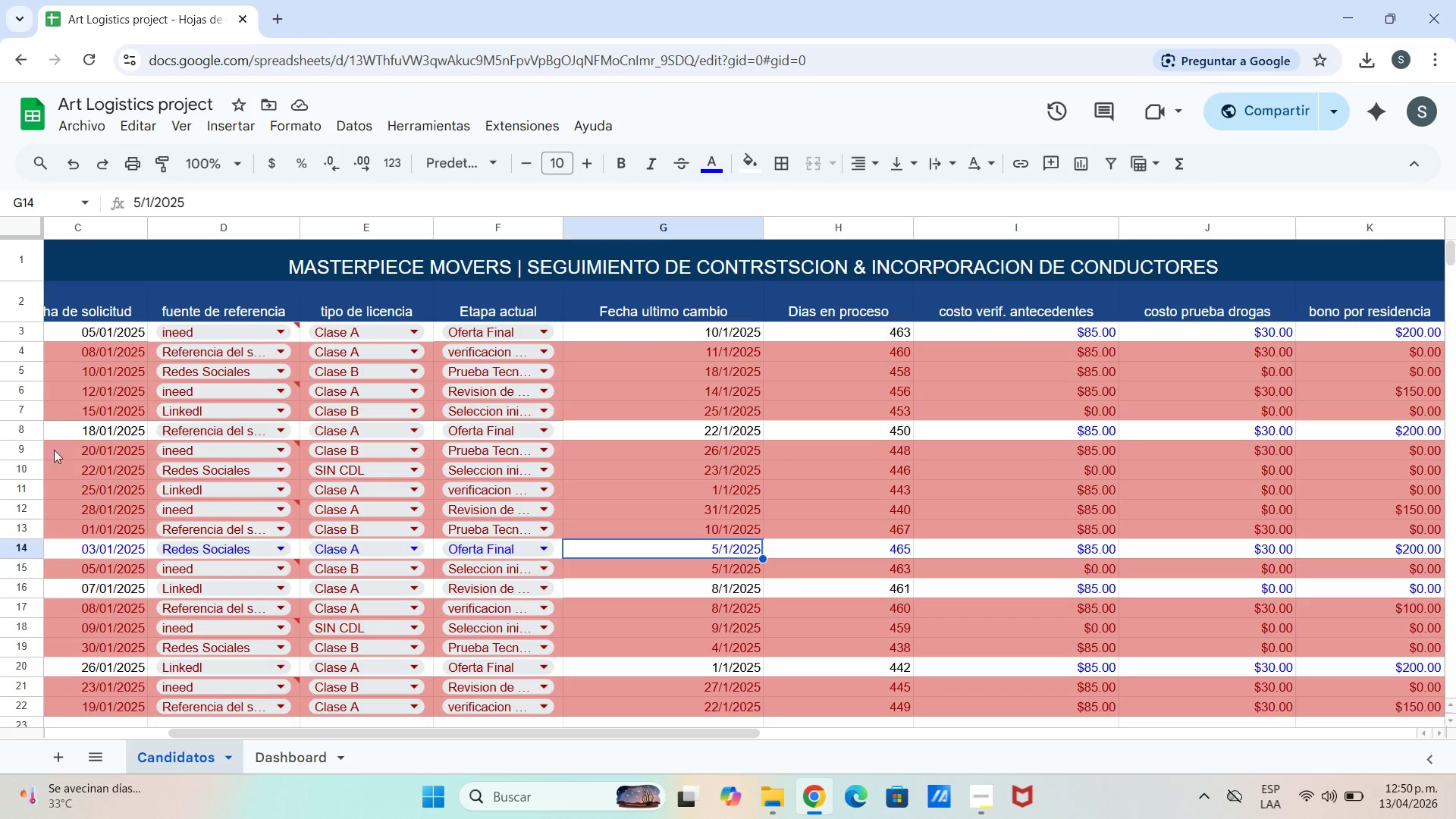 
left_click([17, 430])
 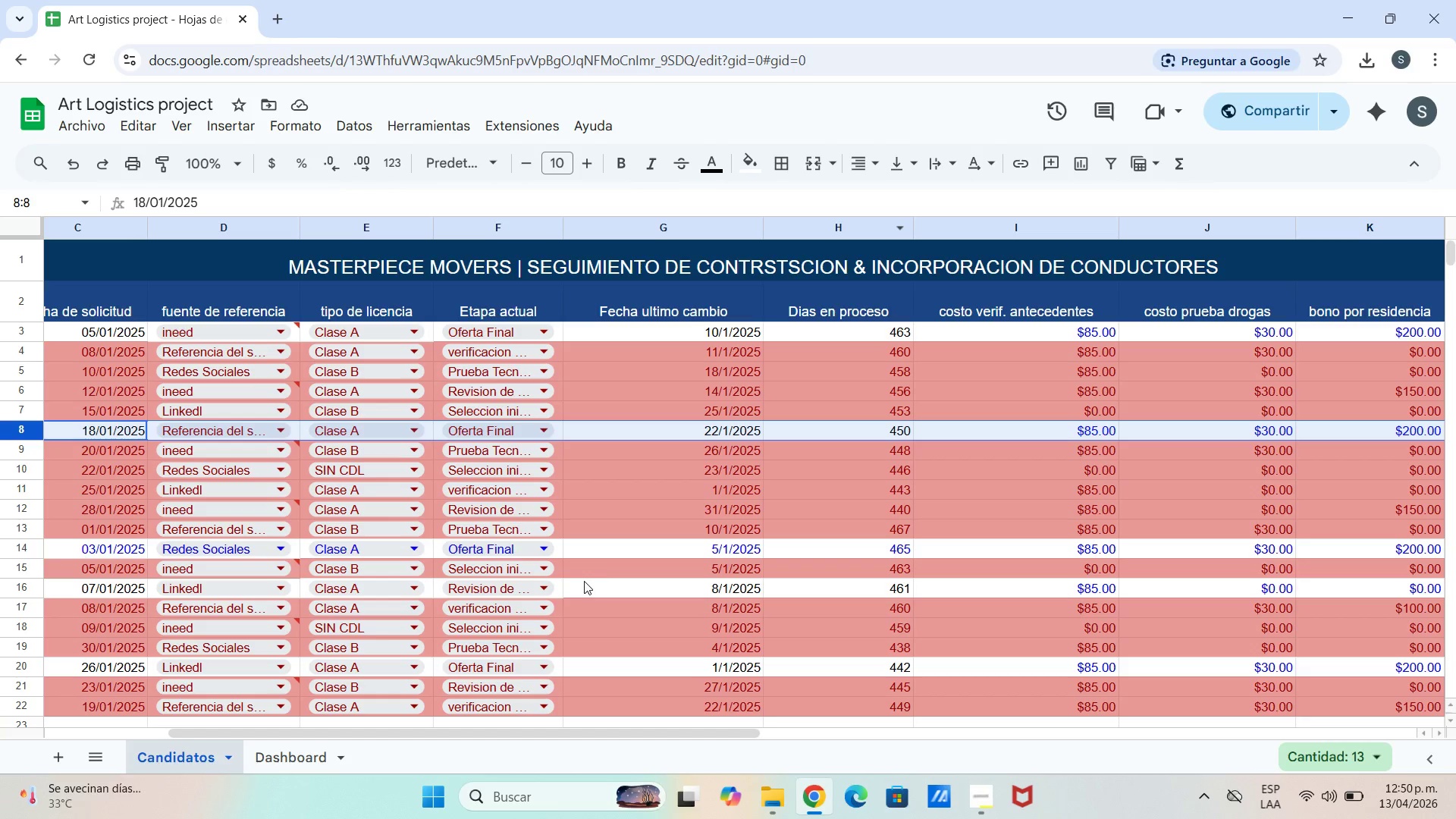 
left_click([531, 548])
 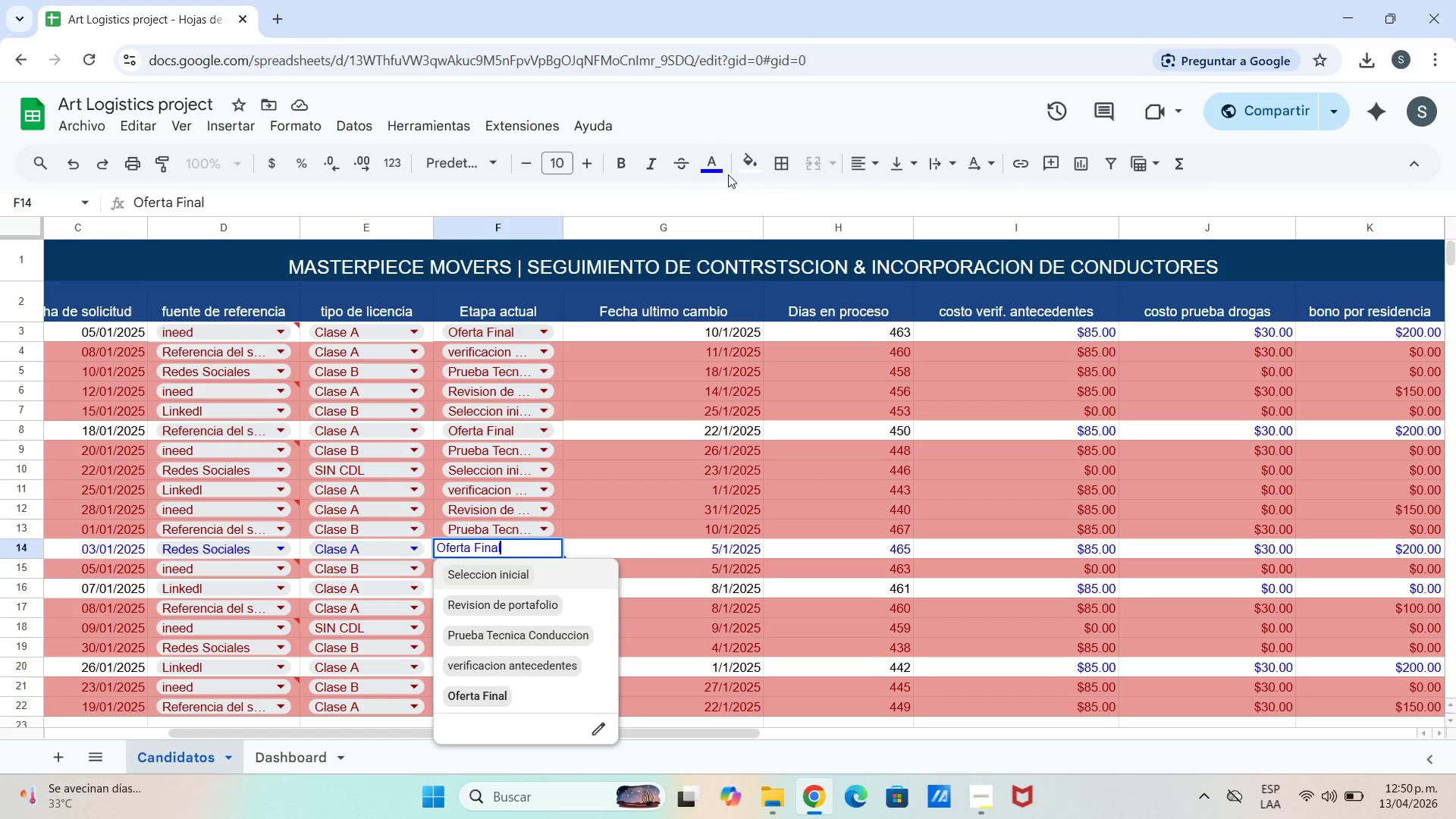 
double_click([720, 171])
 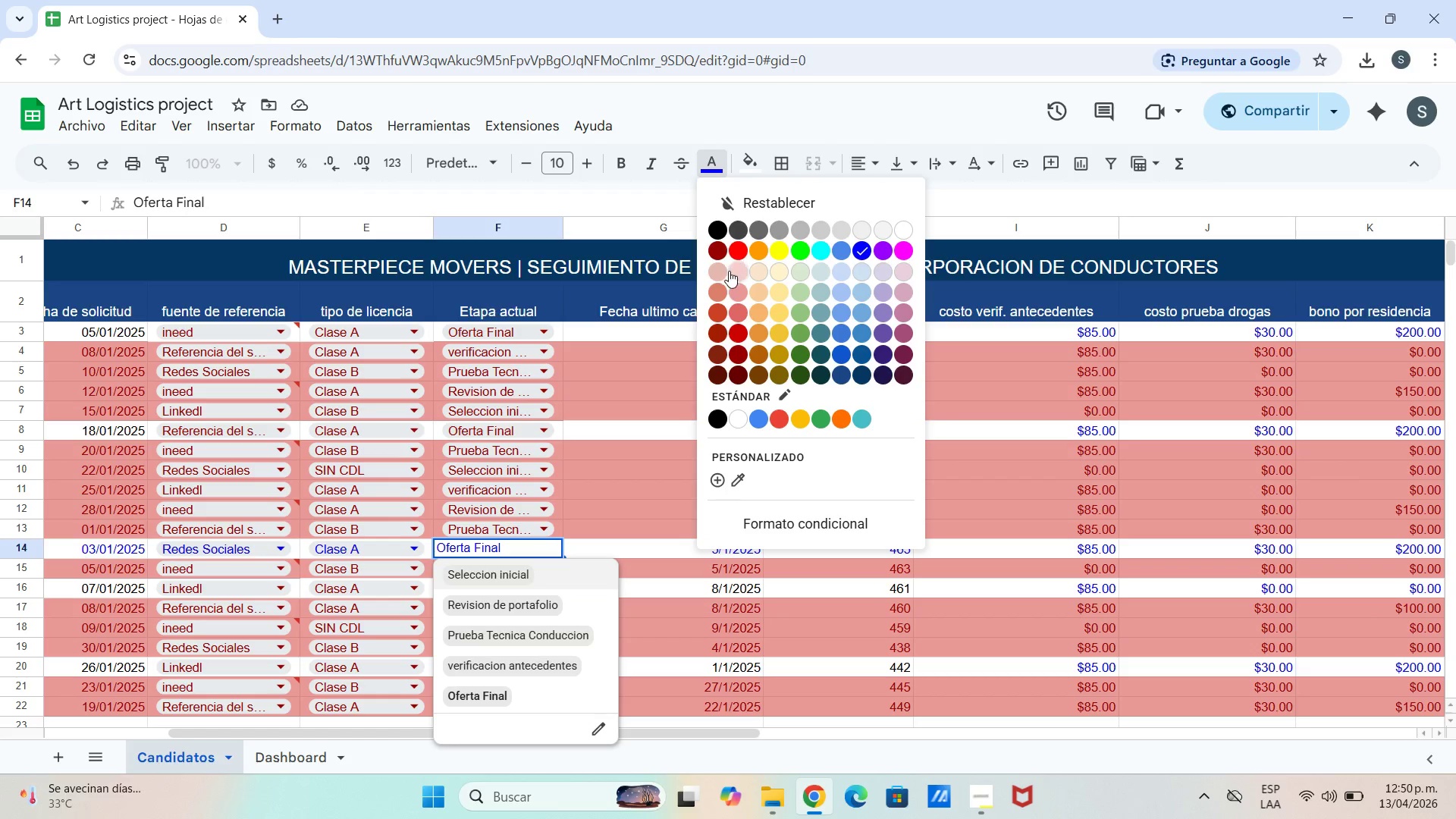 
left_click([736, 290])
 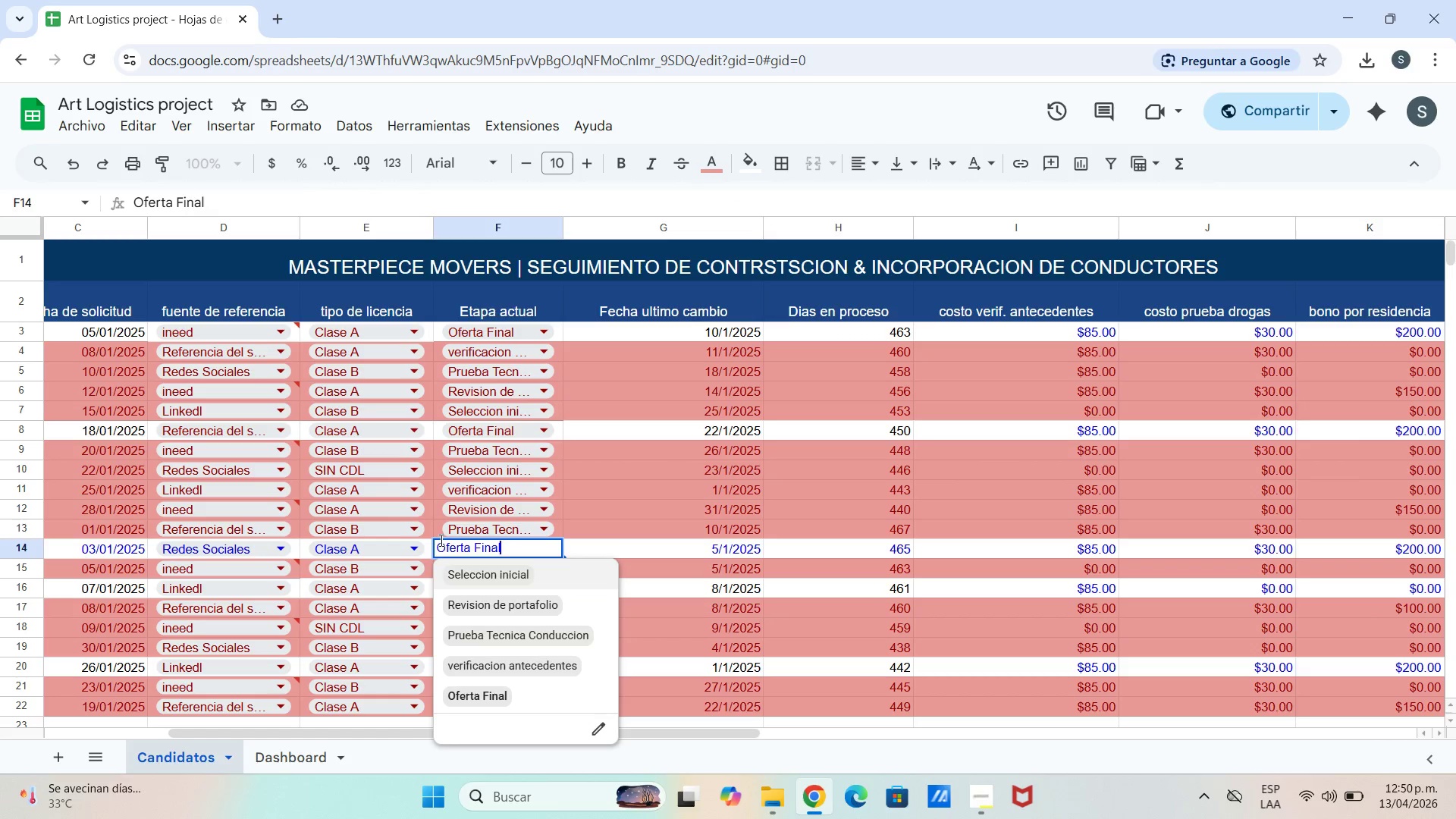 
double_click([419, 545])
 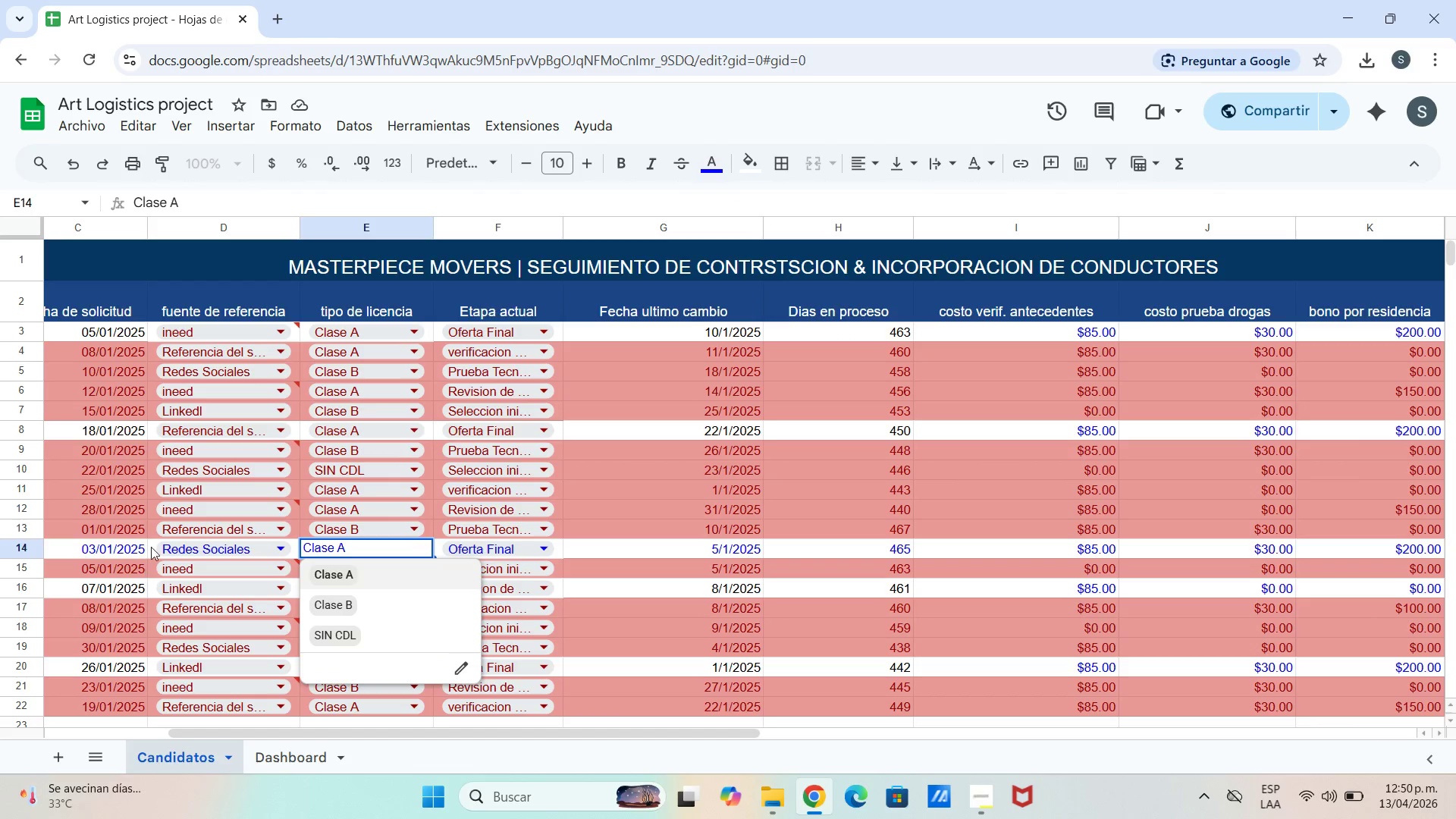 
left_click_drag(start_coordinate=[151, 544], to_coordinate=[518, 544])
 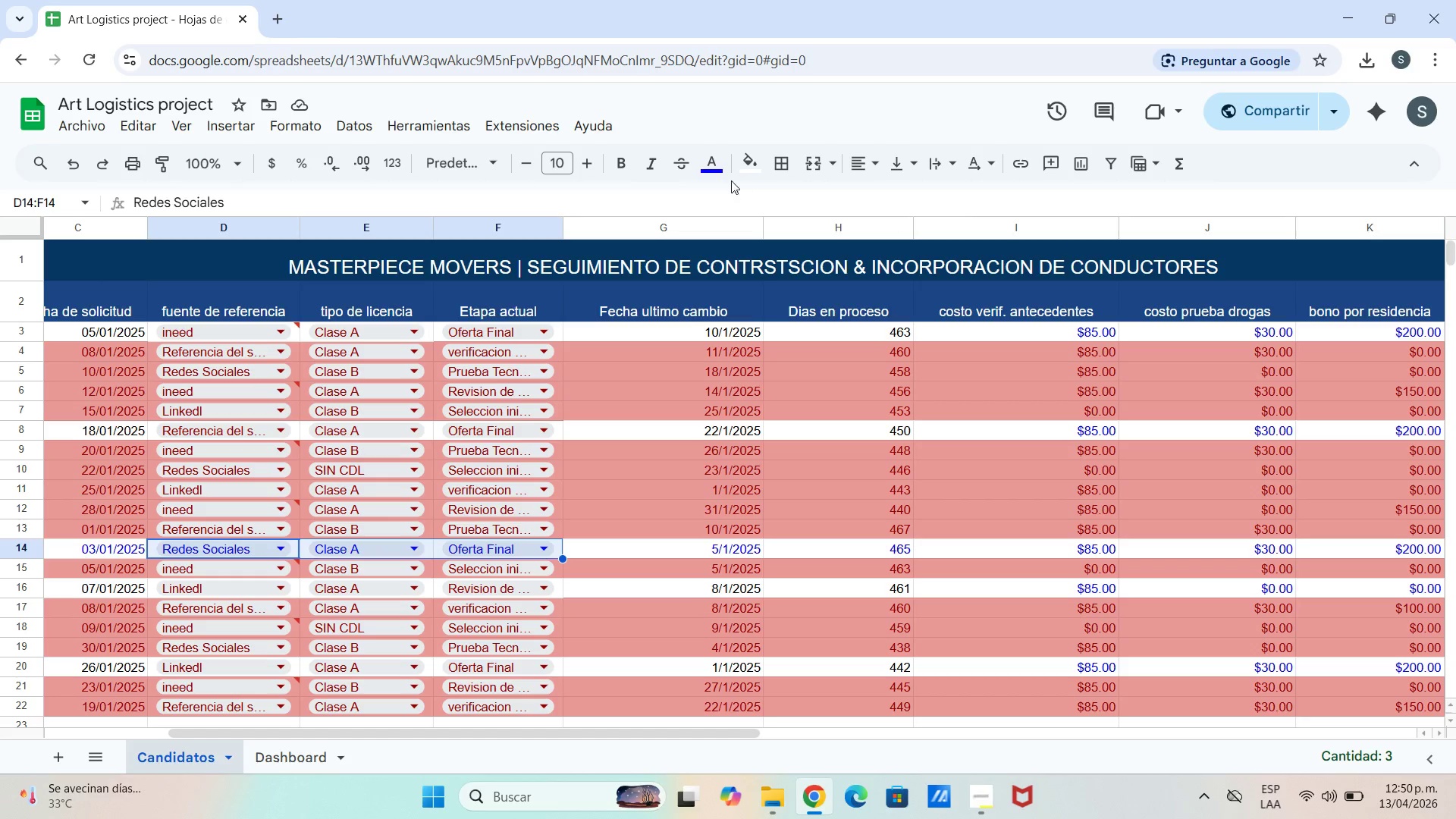 
left_click([715, 162])
 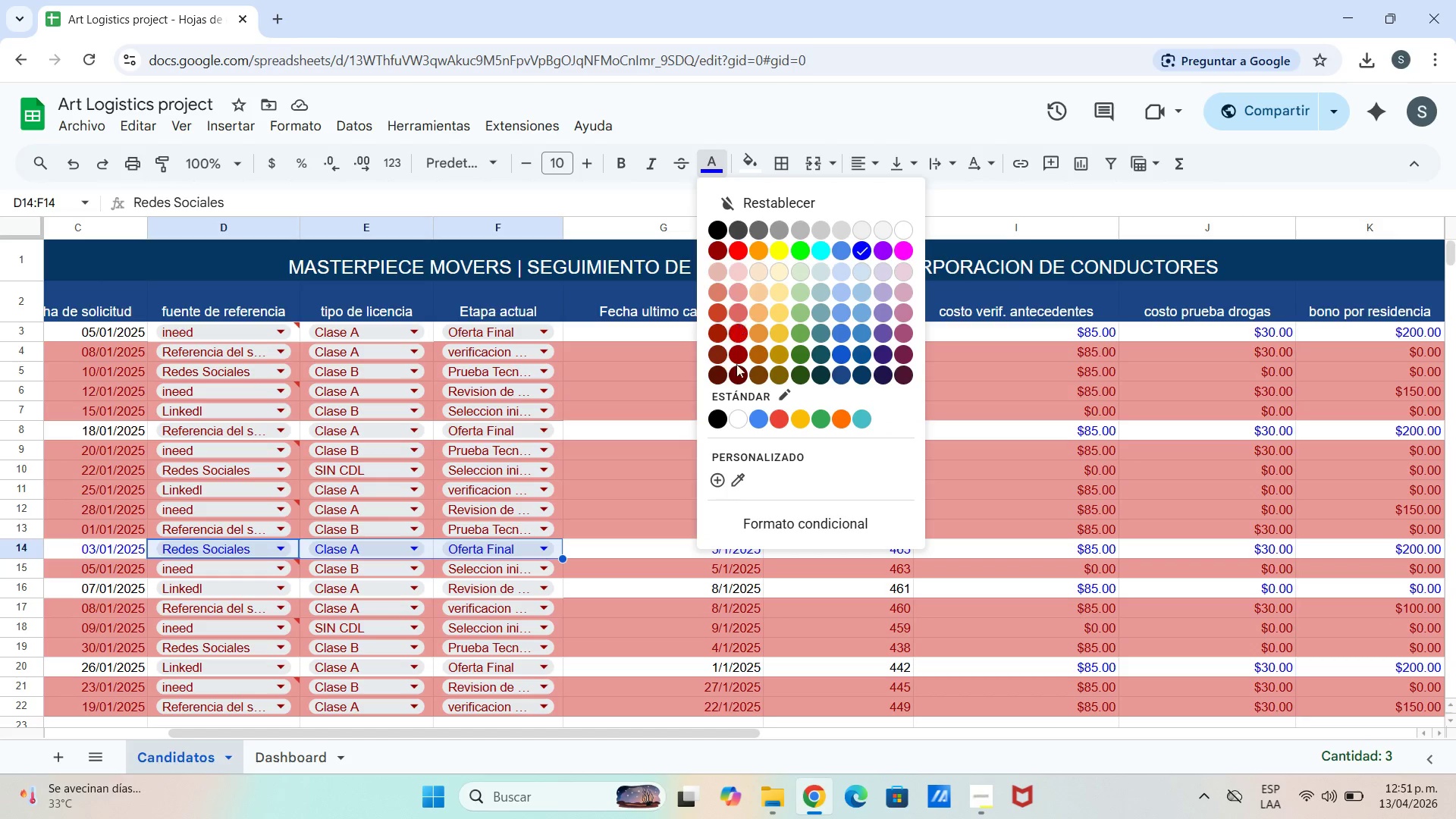 
left_click([781, 397])
 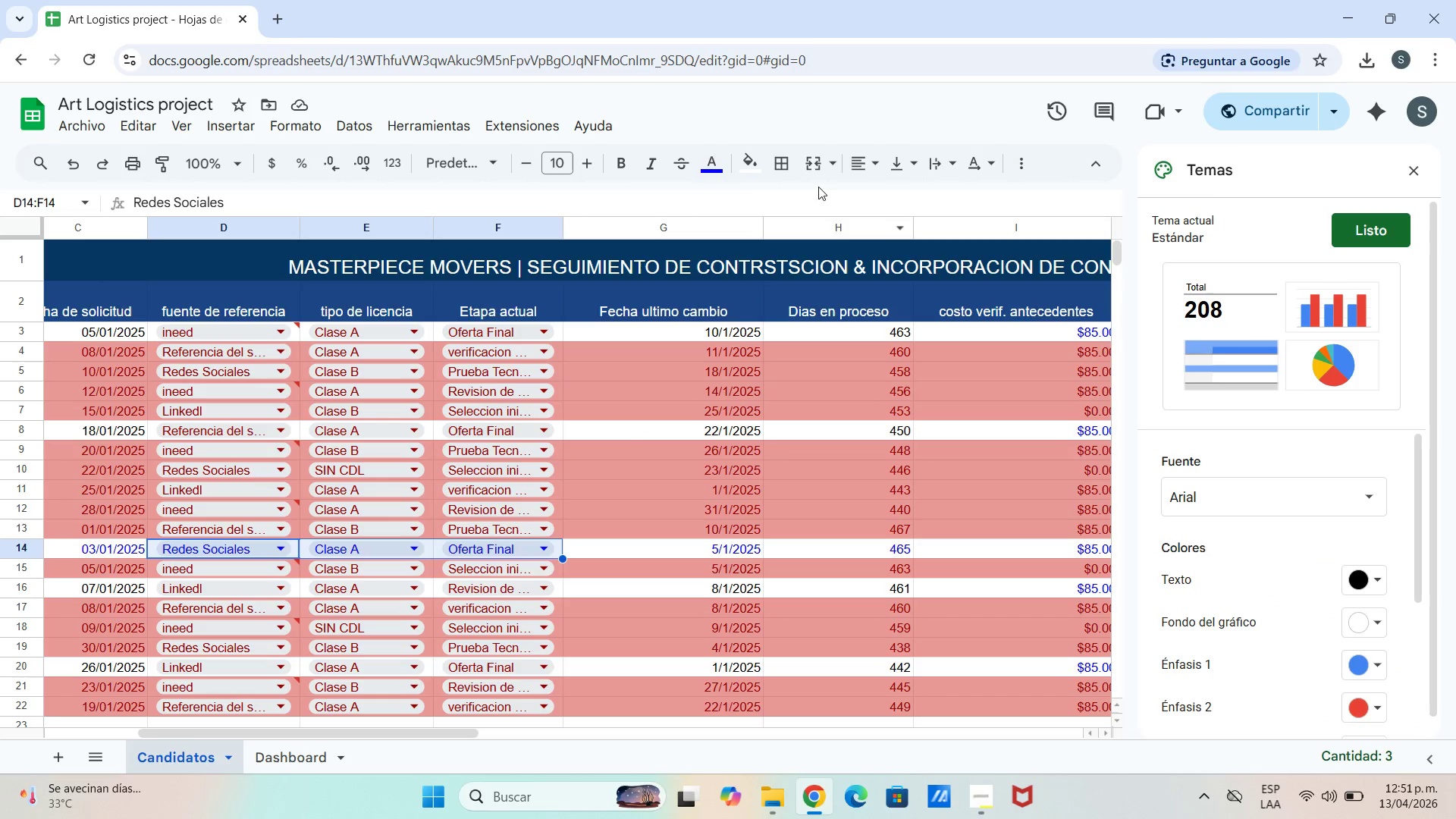 
left_click([723, 163])
 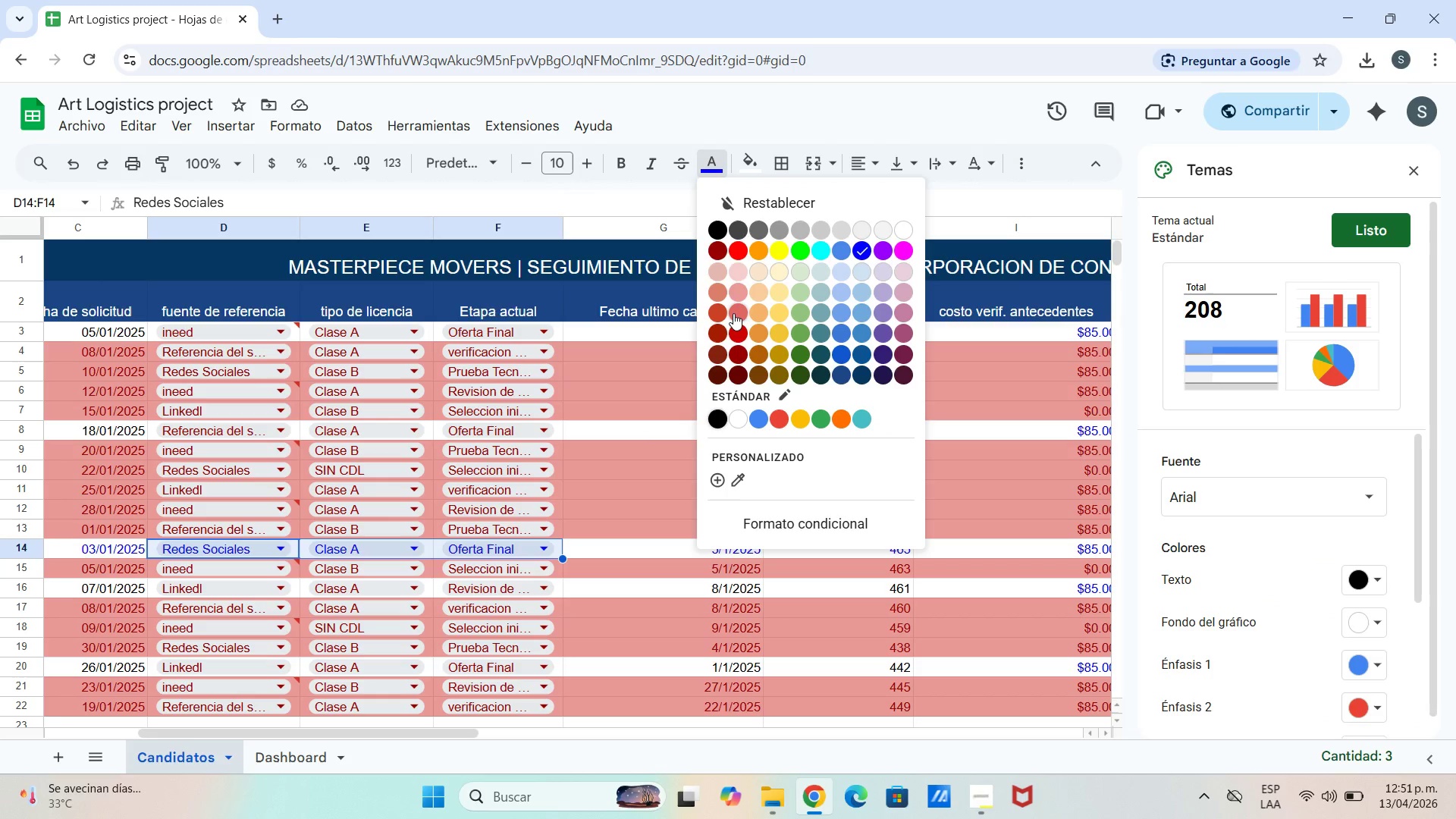 
left_click([733, 314])
 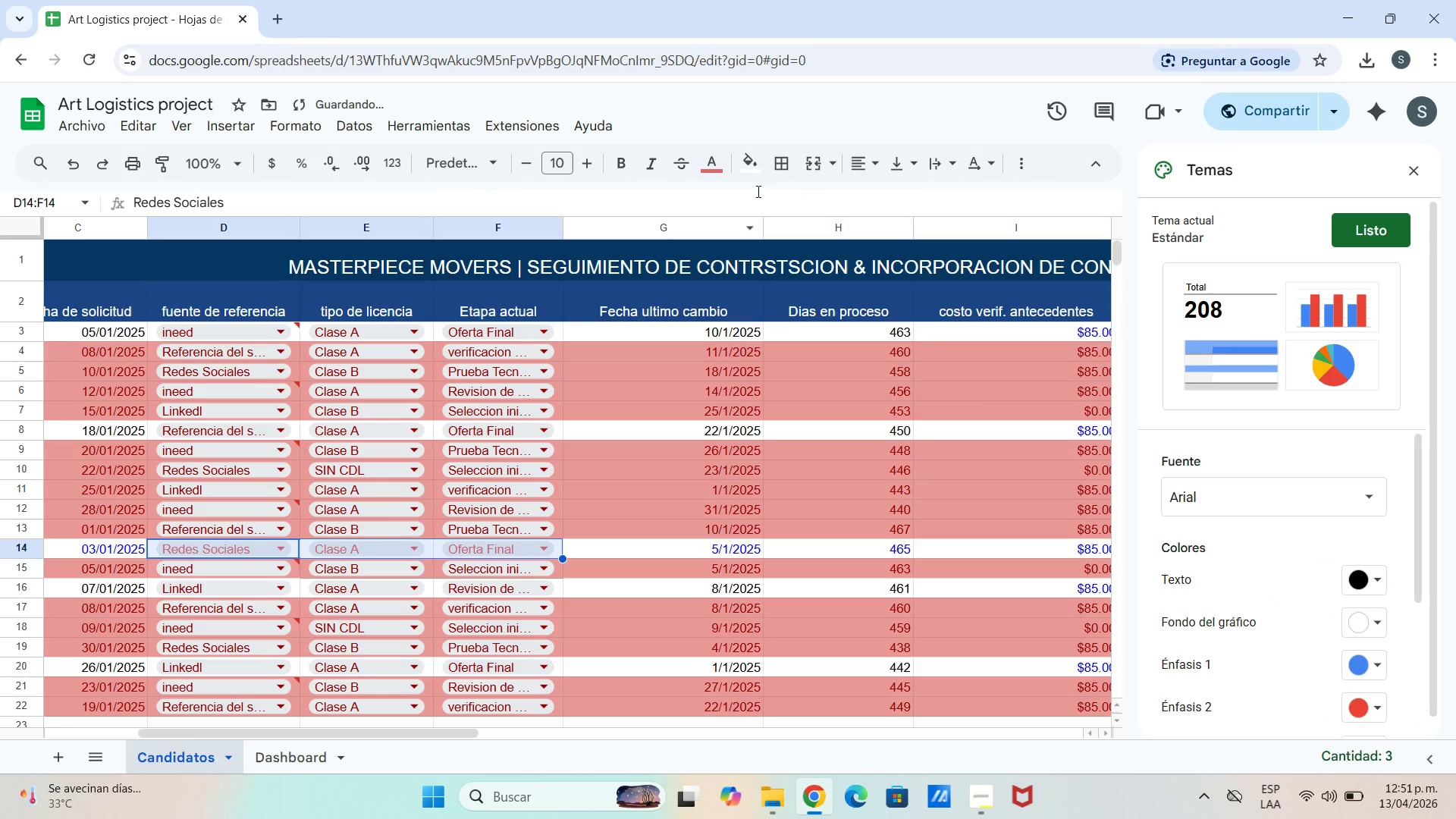 
left_click([723, 174])
 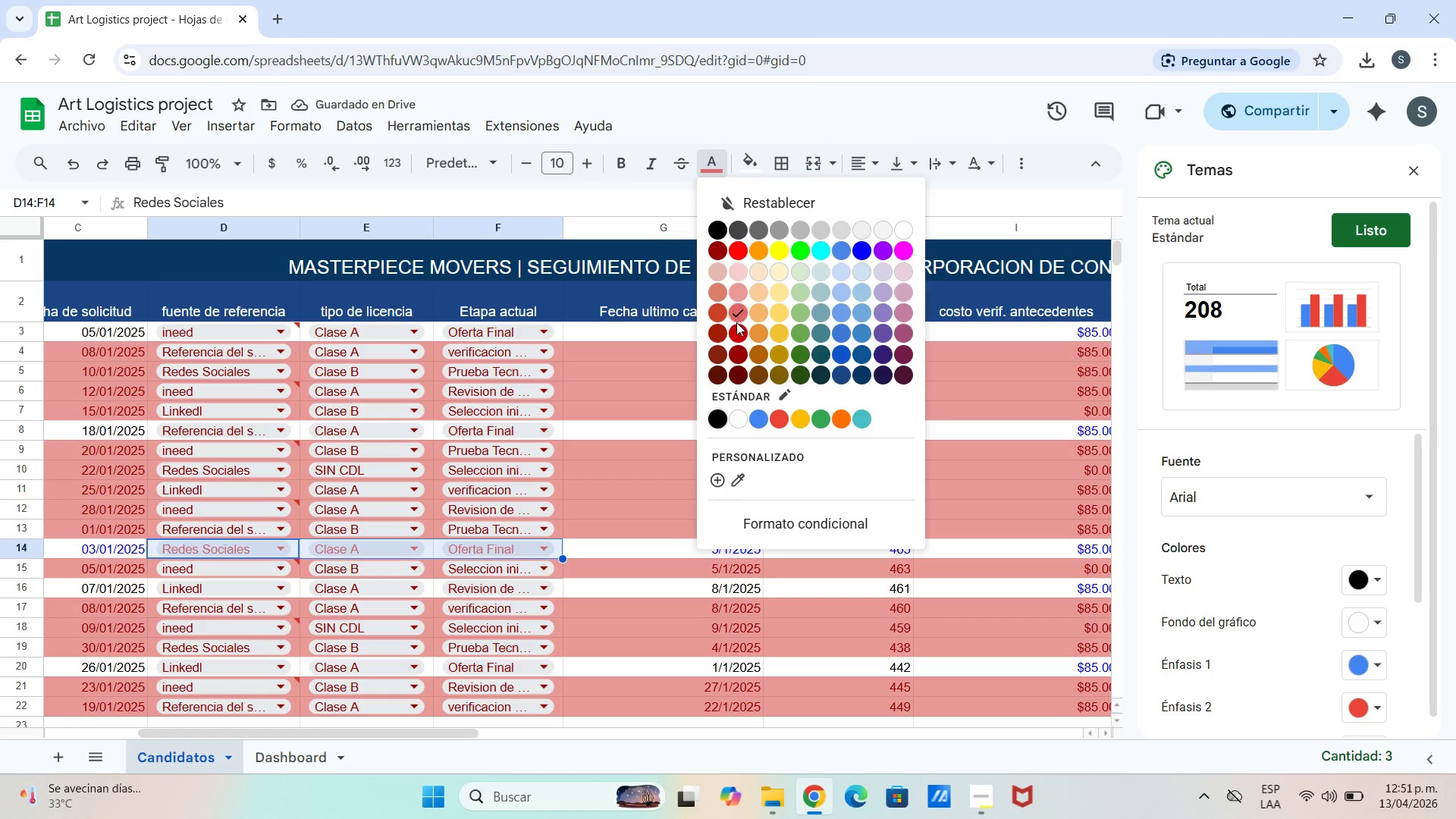 
left_click([736, 325])
 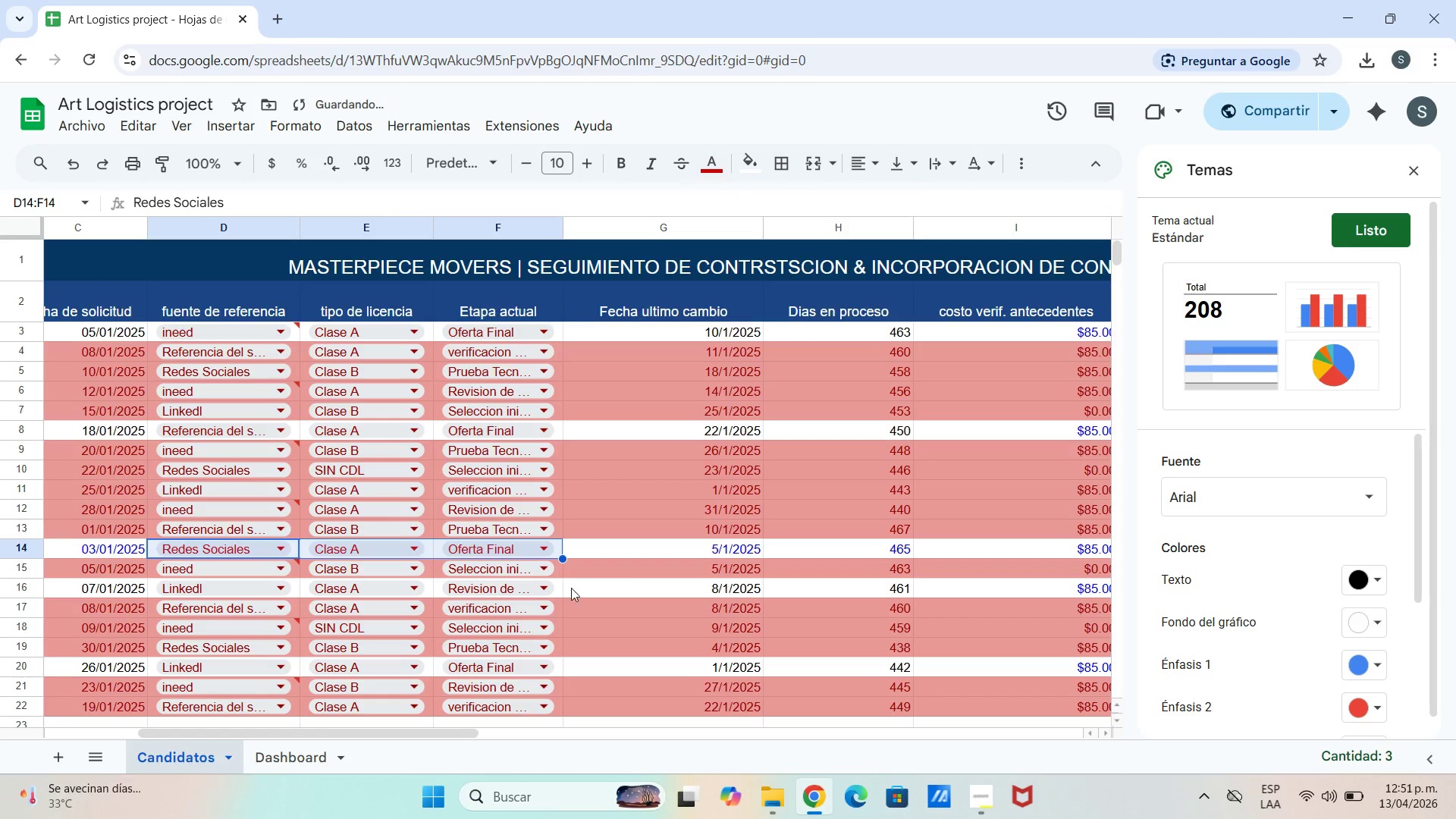 
left_click([573, 576])
 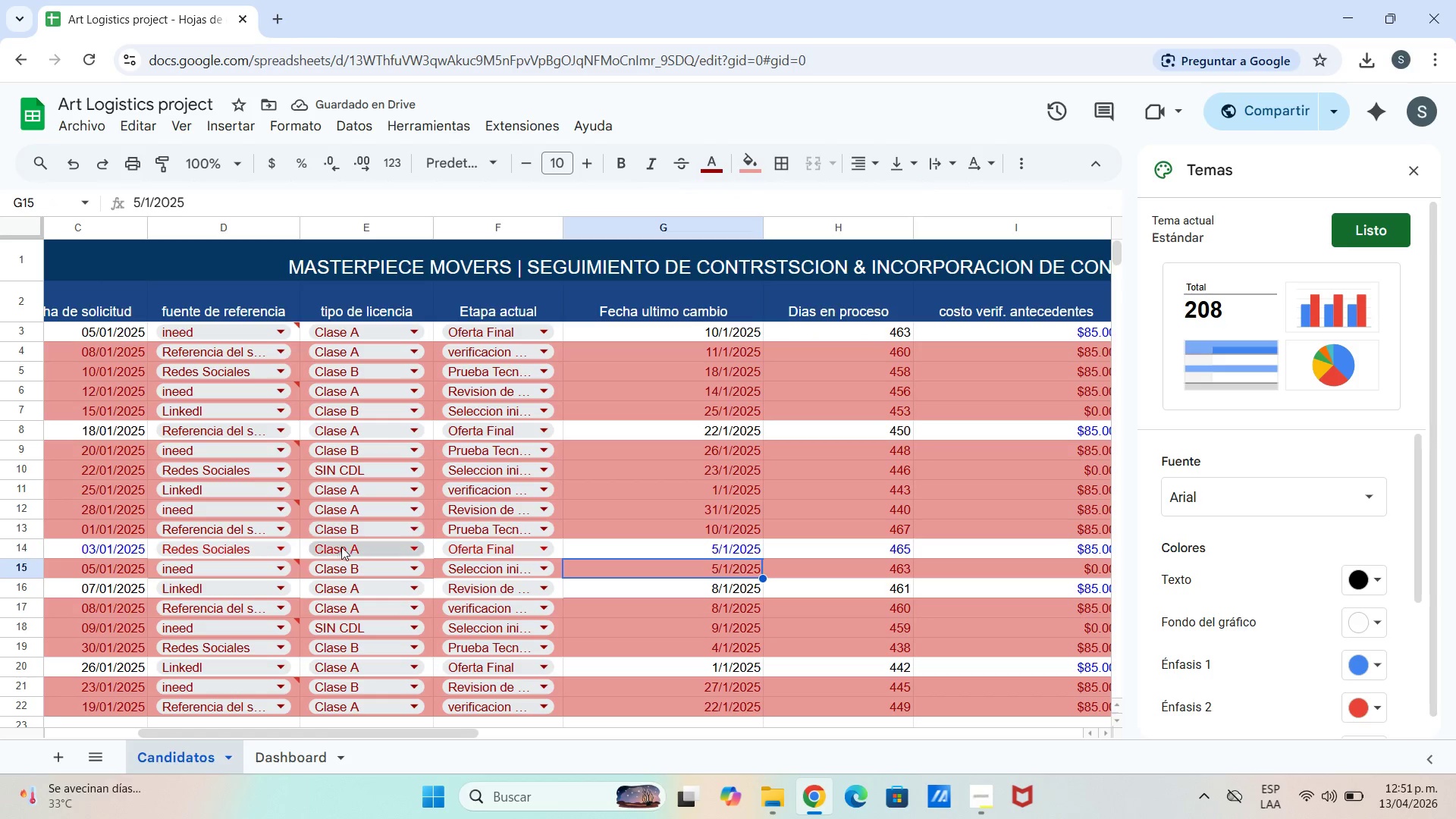 
scroll: coordinate [428, 551], scroll_direction: down, amount: 1.0
 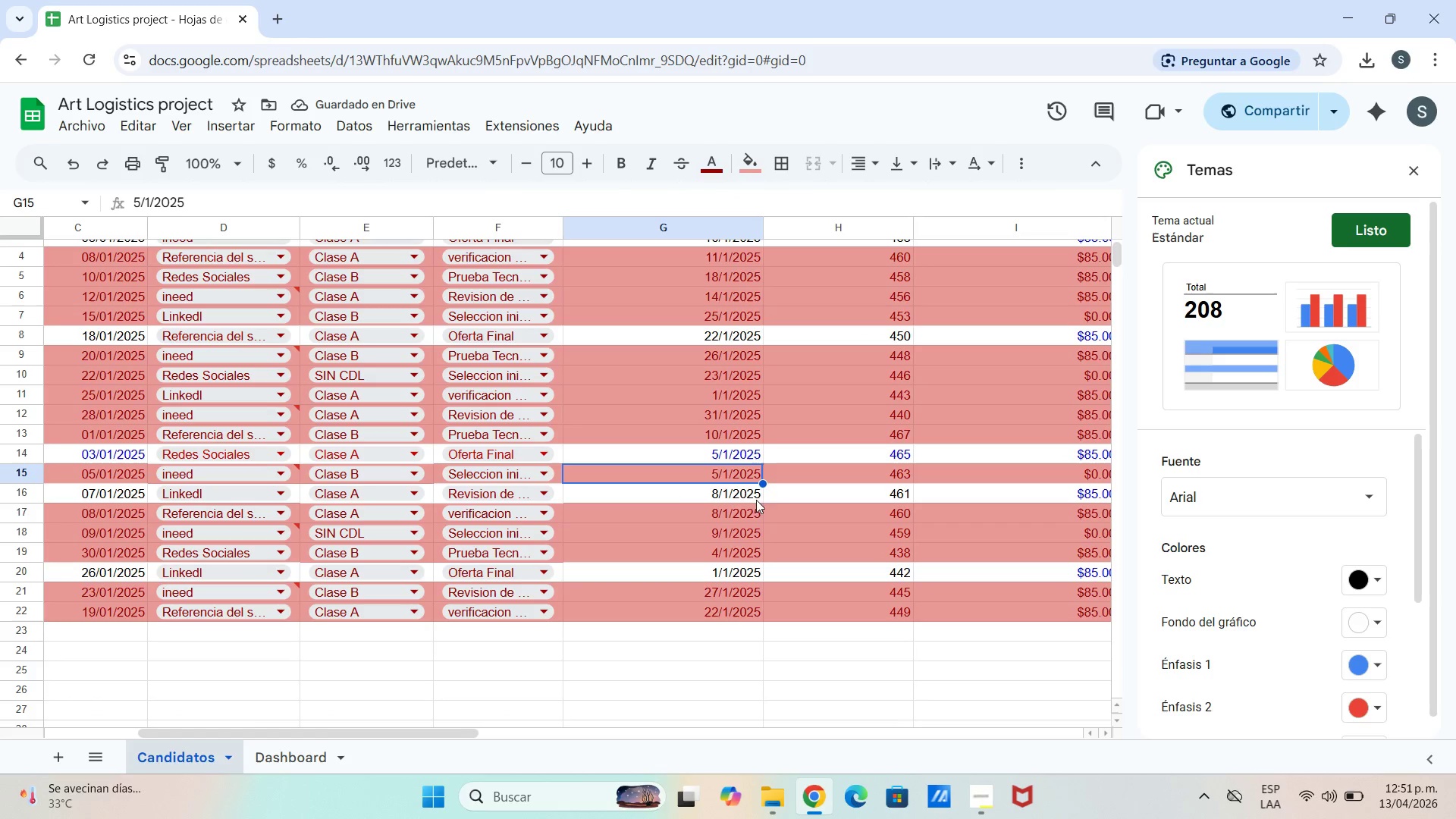 
left_click([749, 462])
 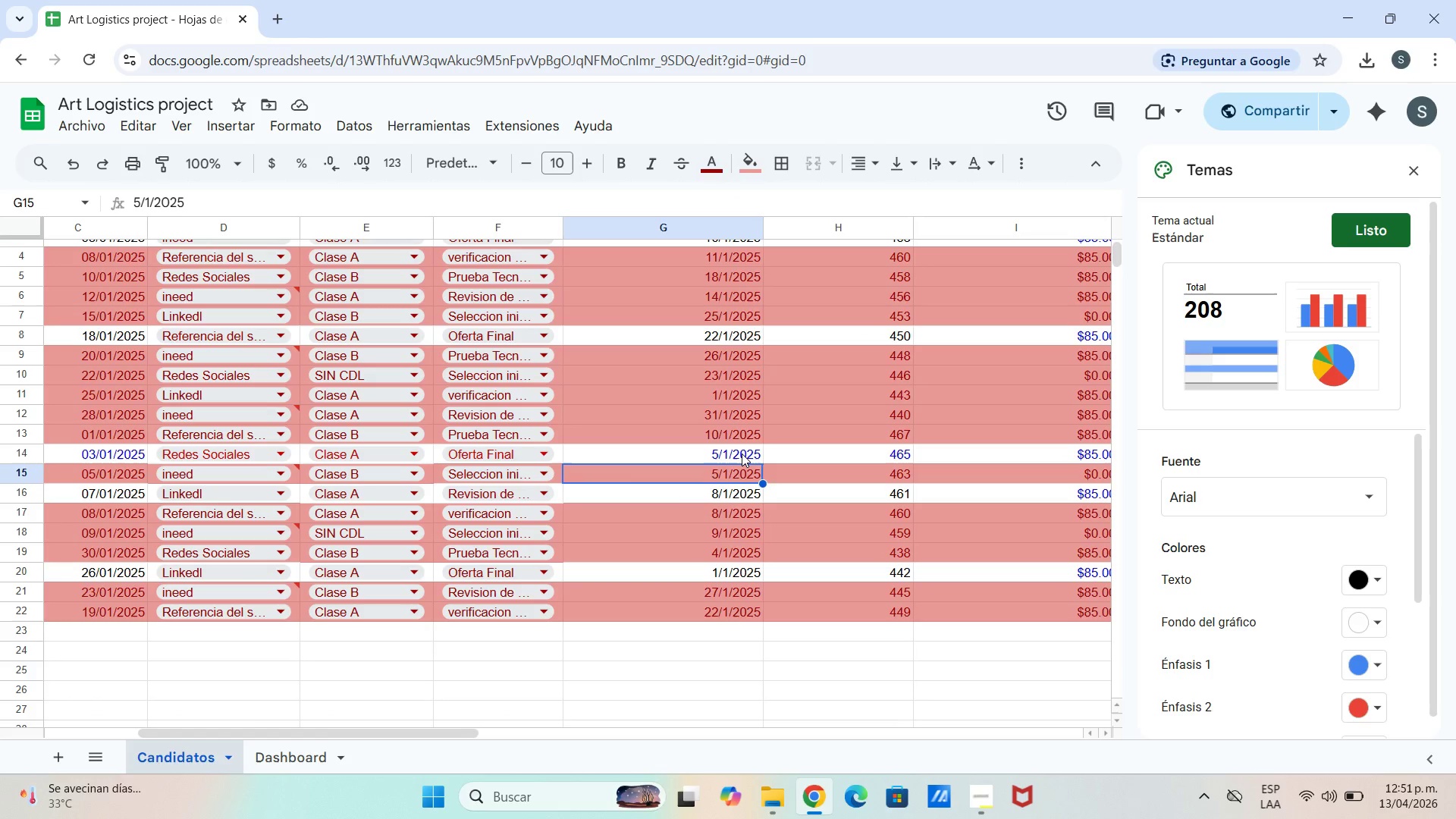 
left_click([742, 453])
 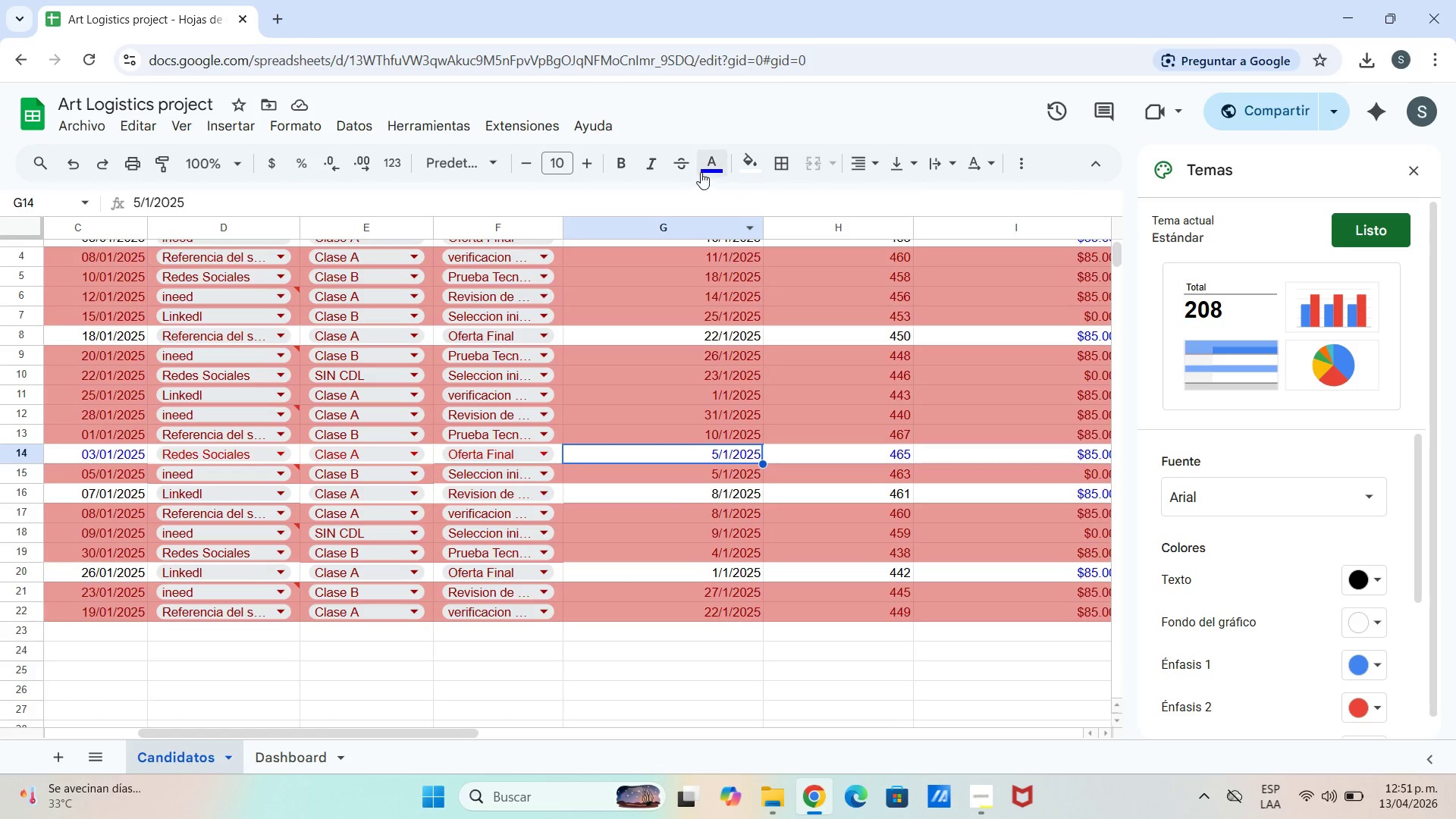 
left_click([701, 169])
 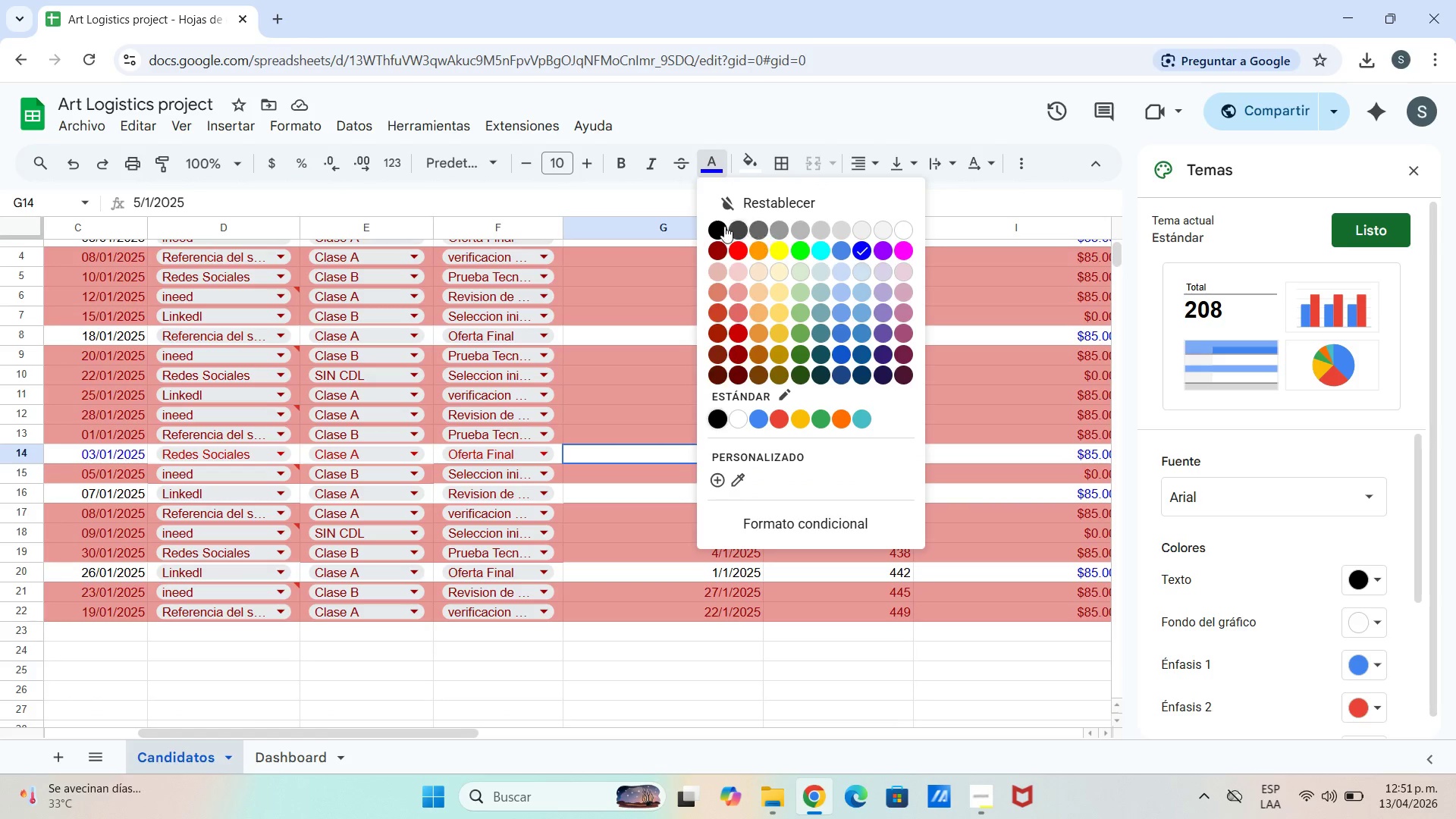 
left_click([719, 226])
 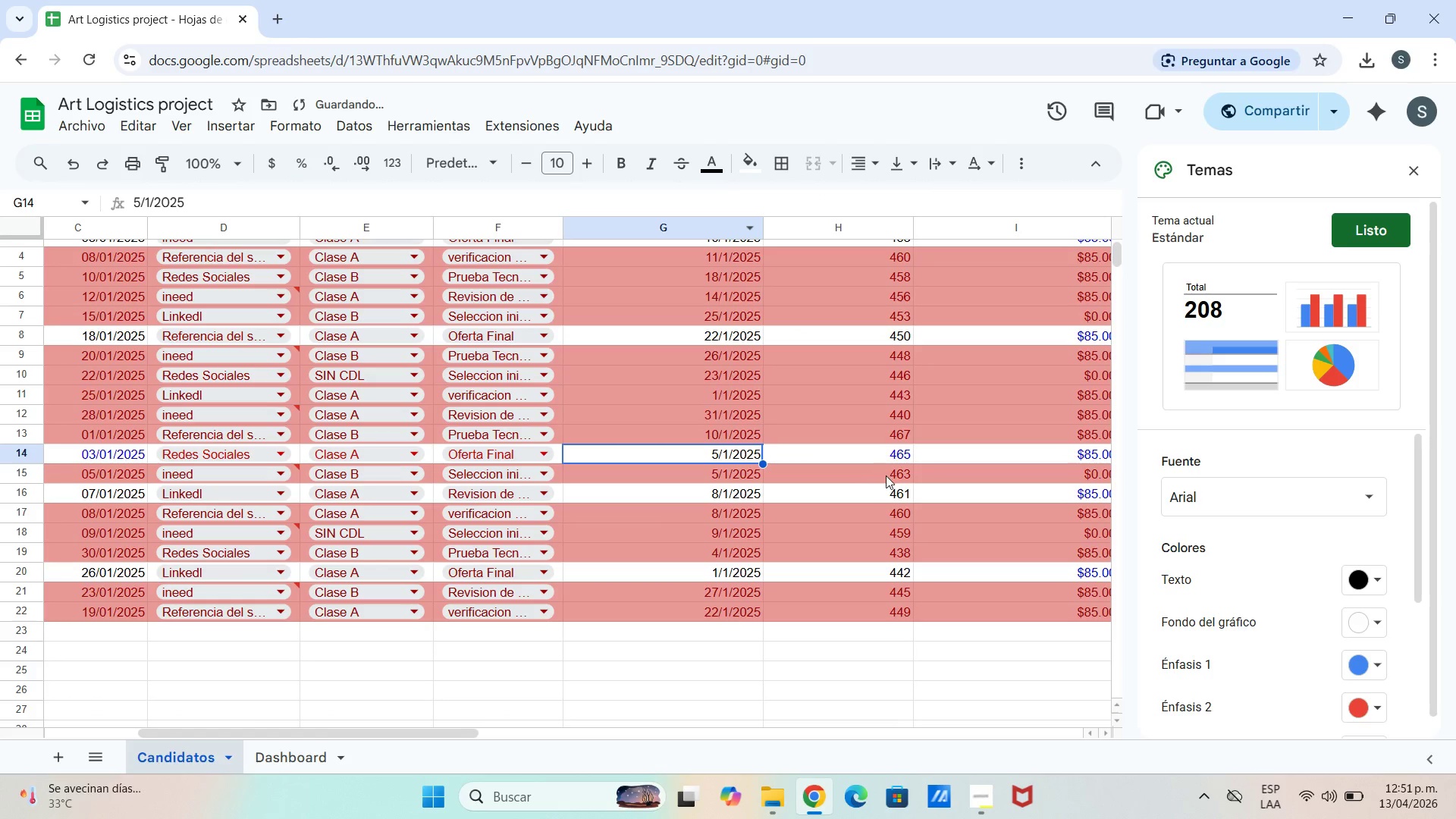 
left_click([880, 450])
 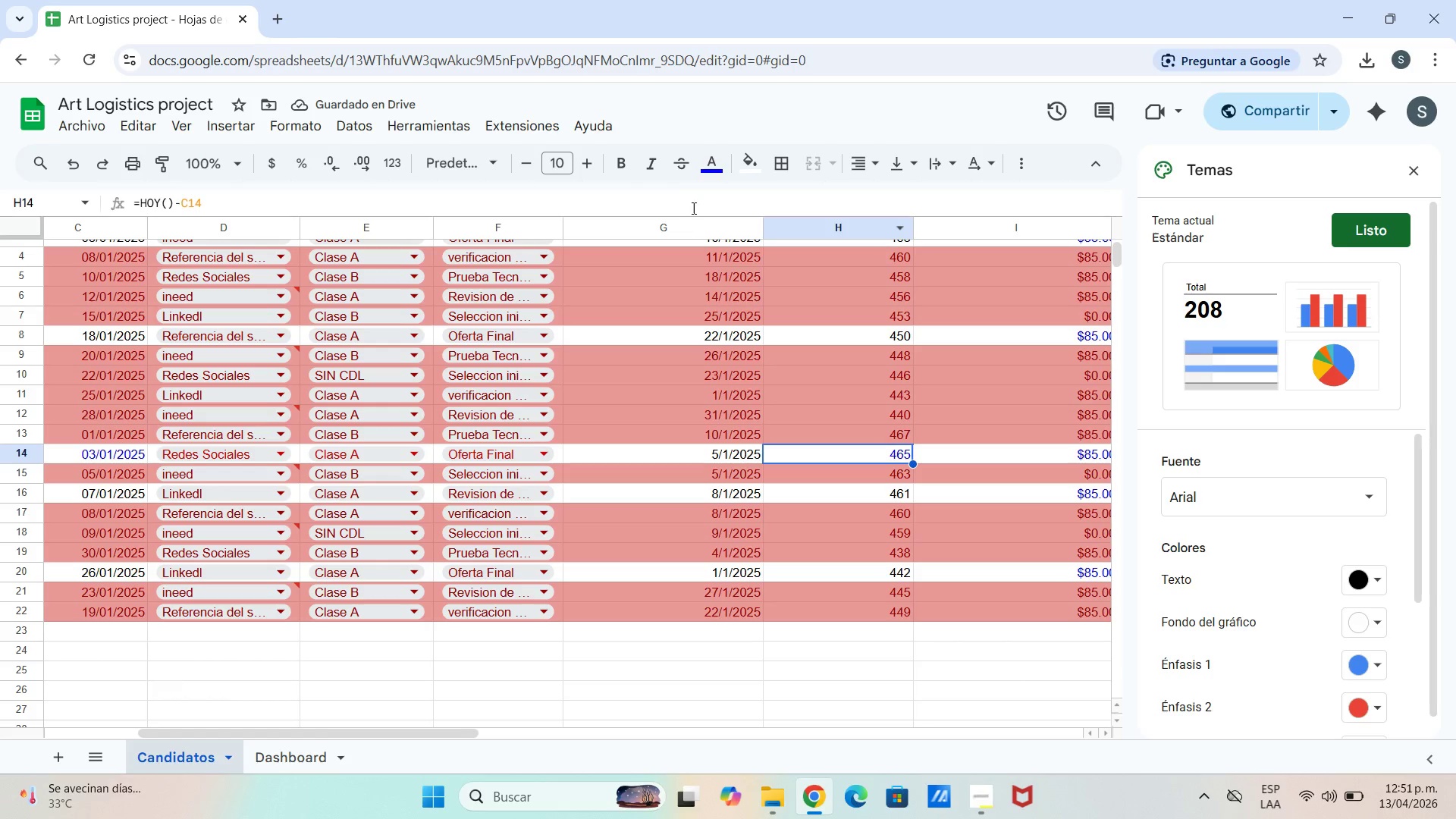 
left_click([717, 162])
 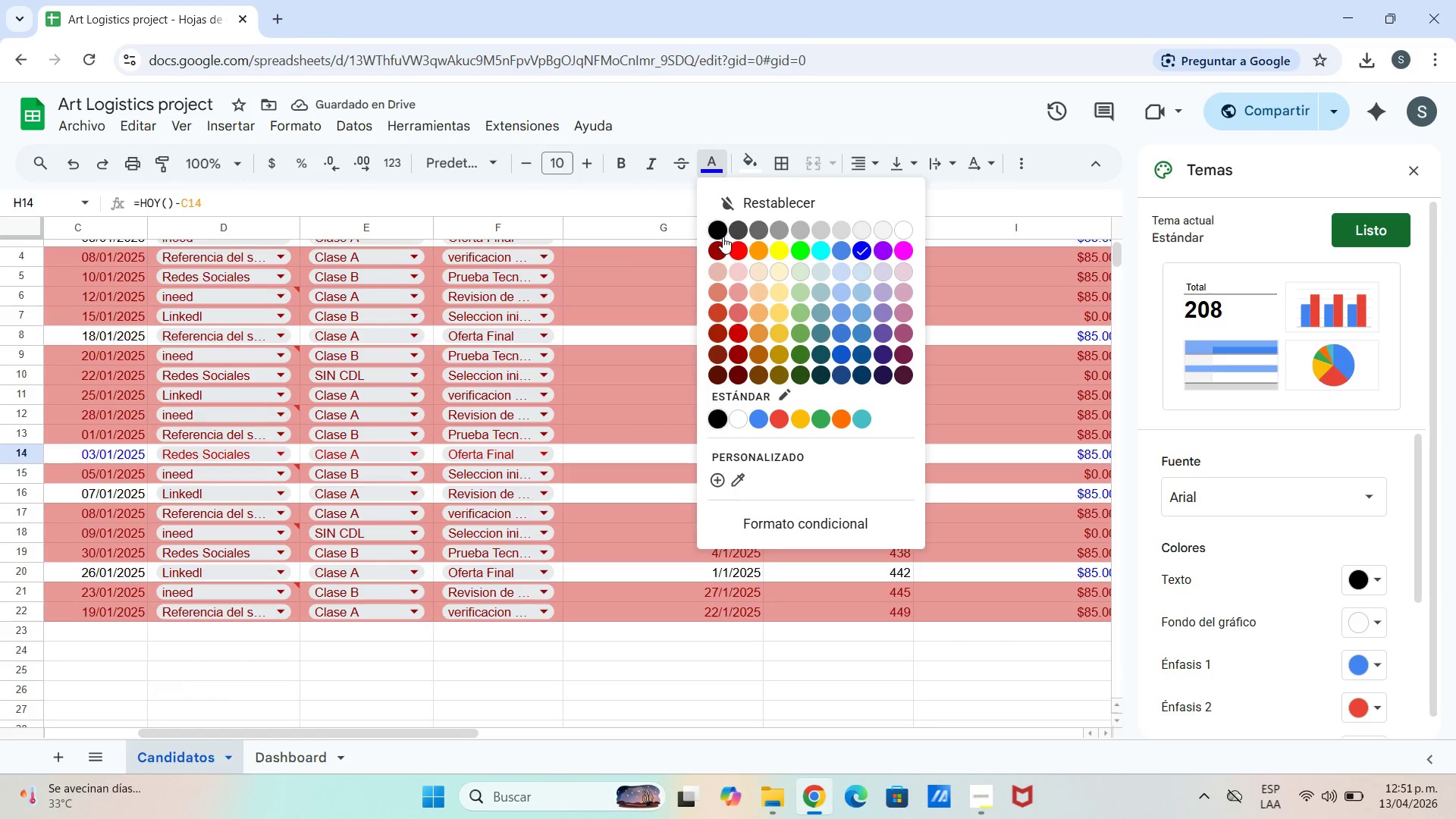 
left_click([721, 231])
 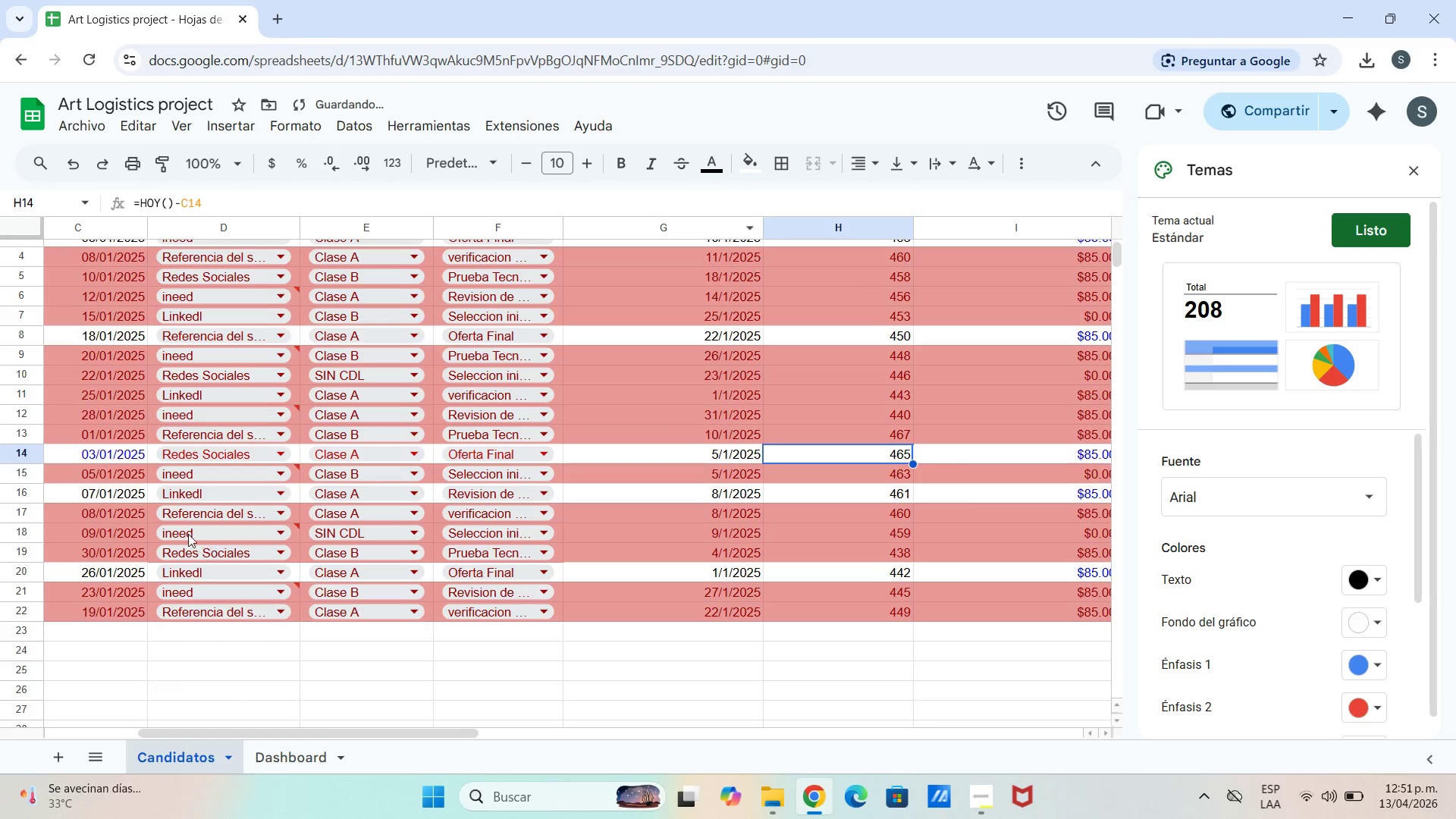 
left_click([83, 457])
 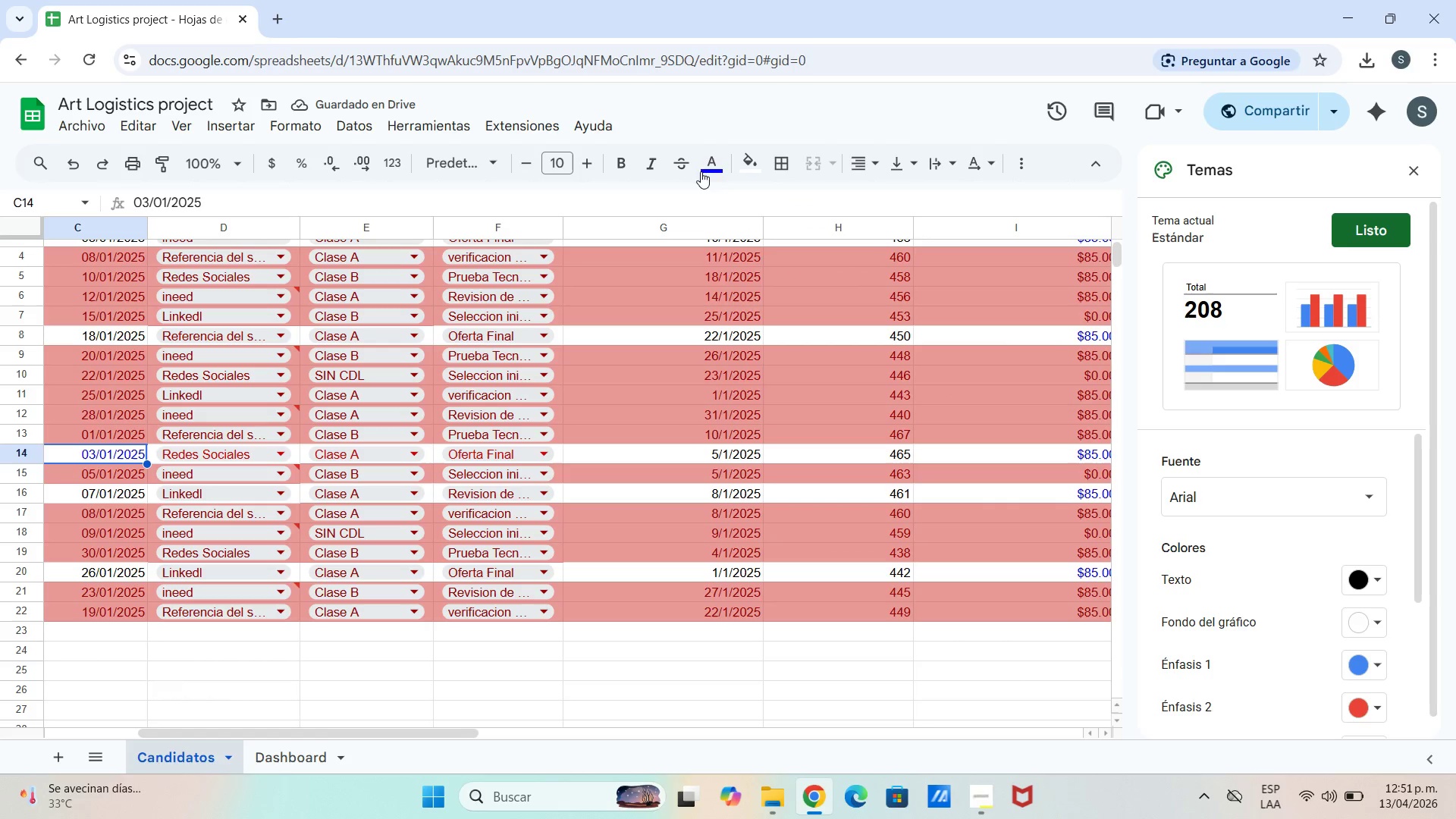 
left_click([710, 168])
 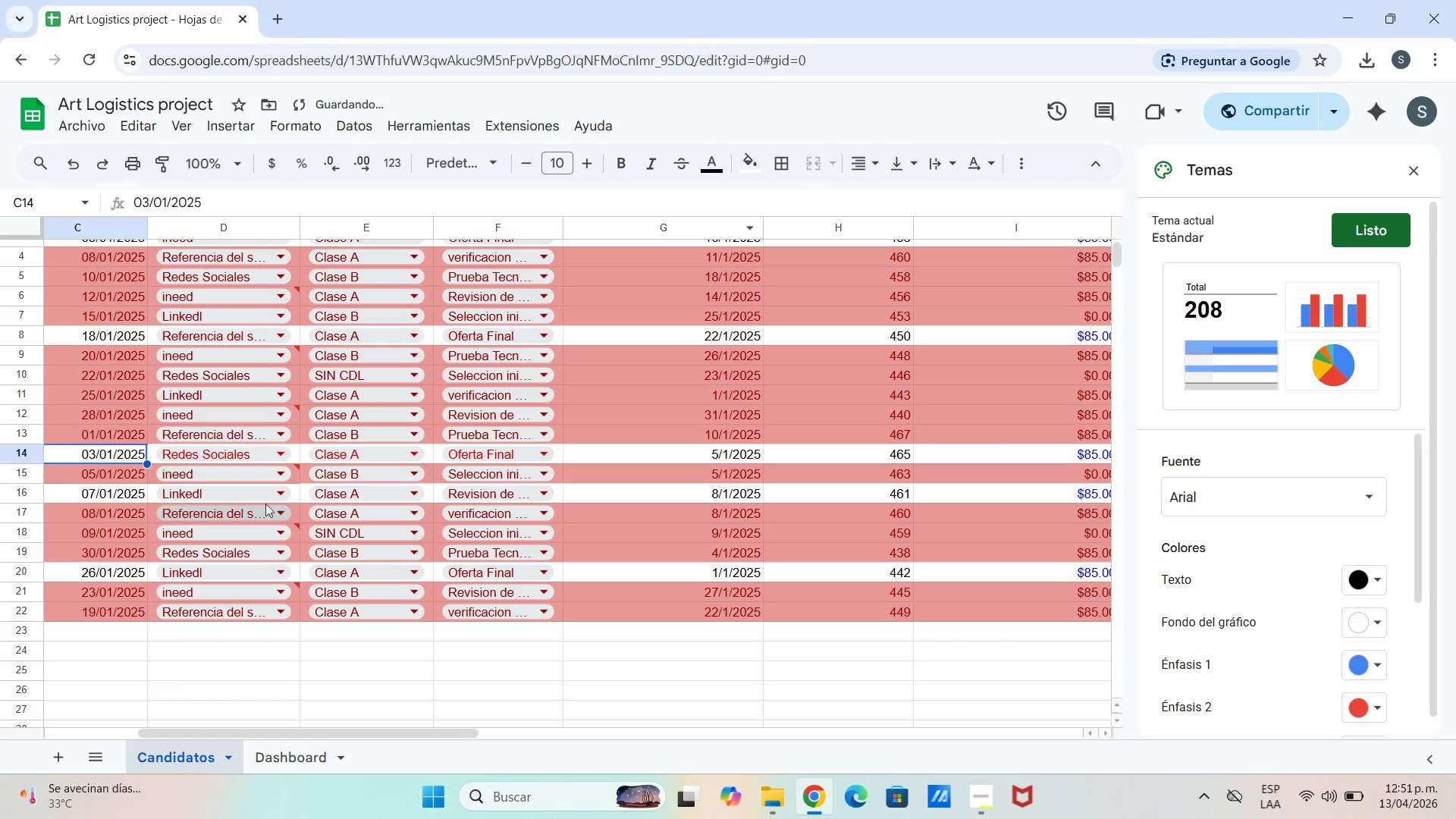 
scroll: coordinate [461, 512], scroll_direction: up, amount: 1.0
 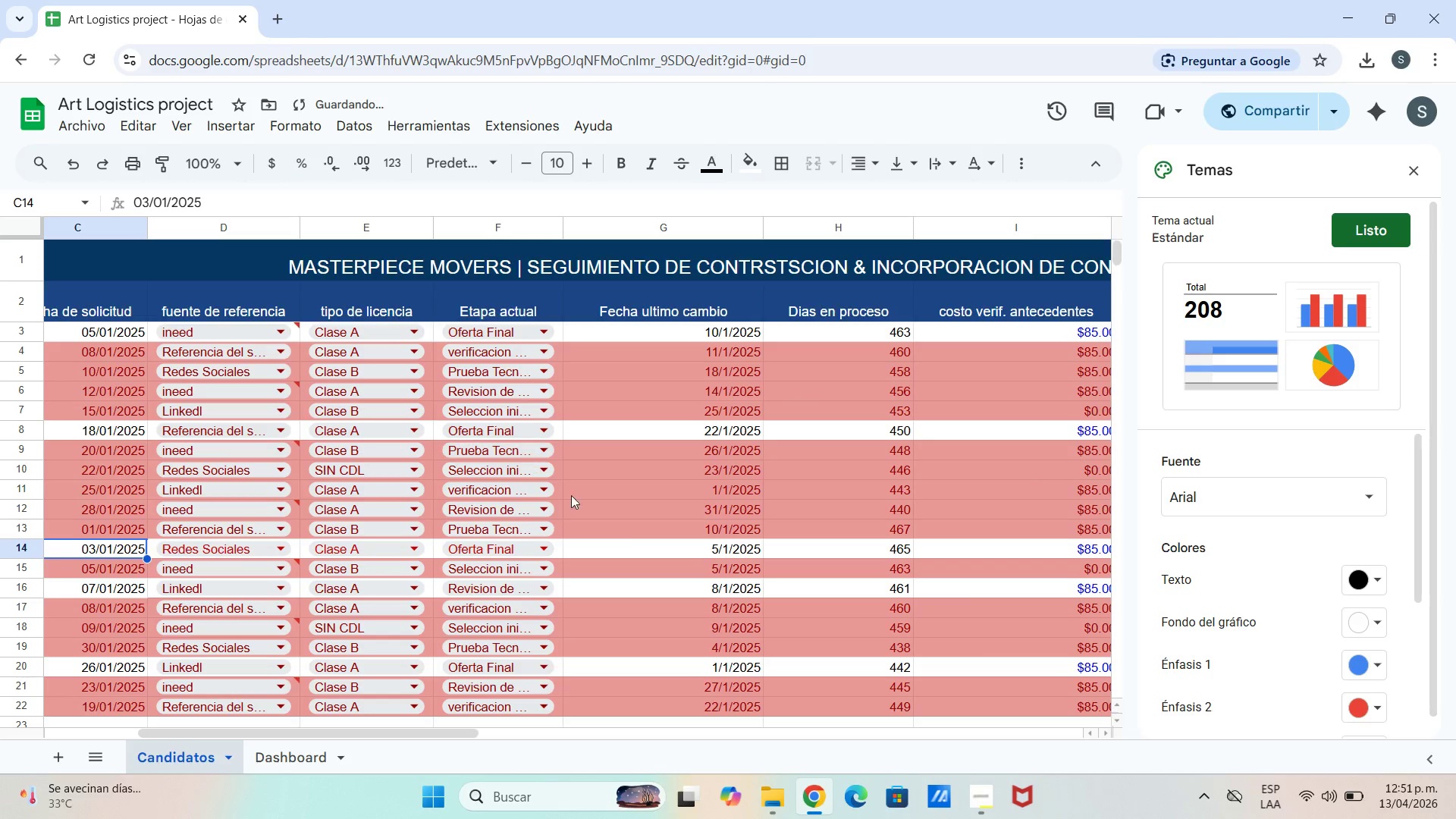 
scroll: coordinate [877, 594], scroll_direction: down, amount: 2.0
 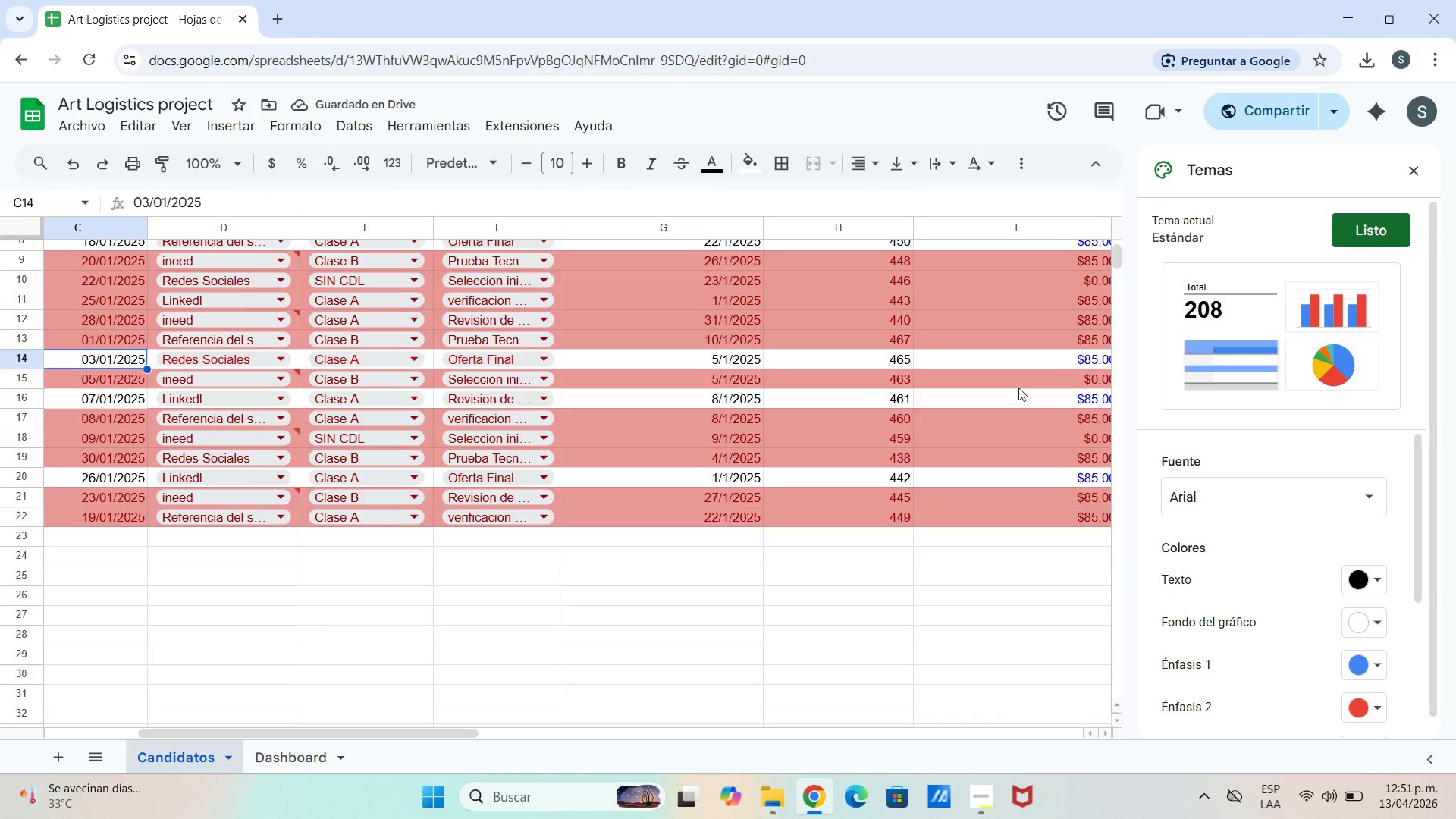 
scroll: coordinate [1002, 424], scroll_direction: up, amount: 3.0
 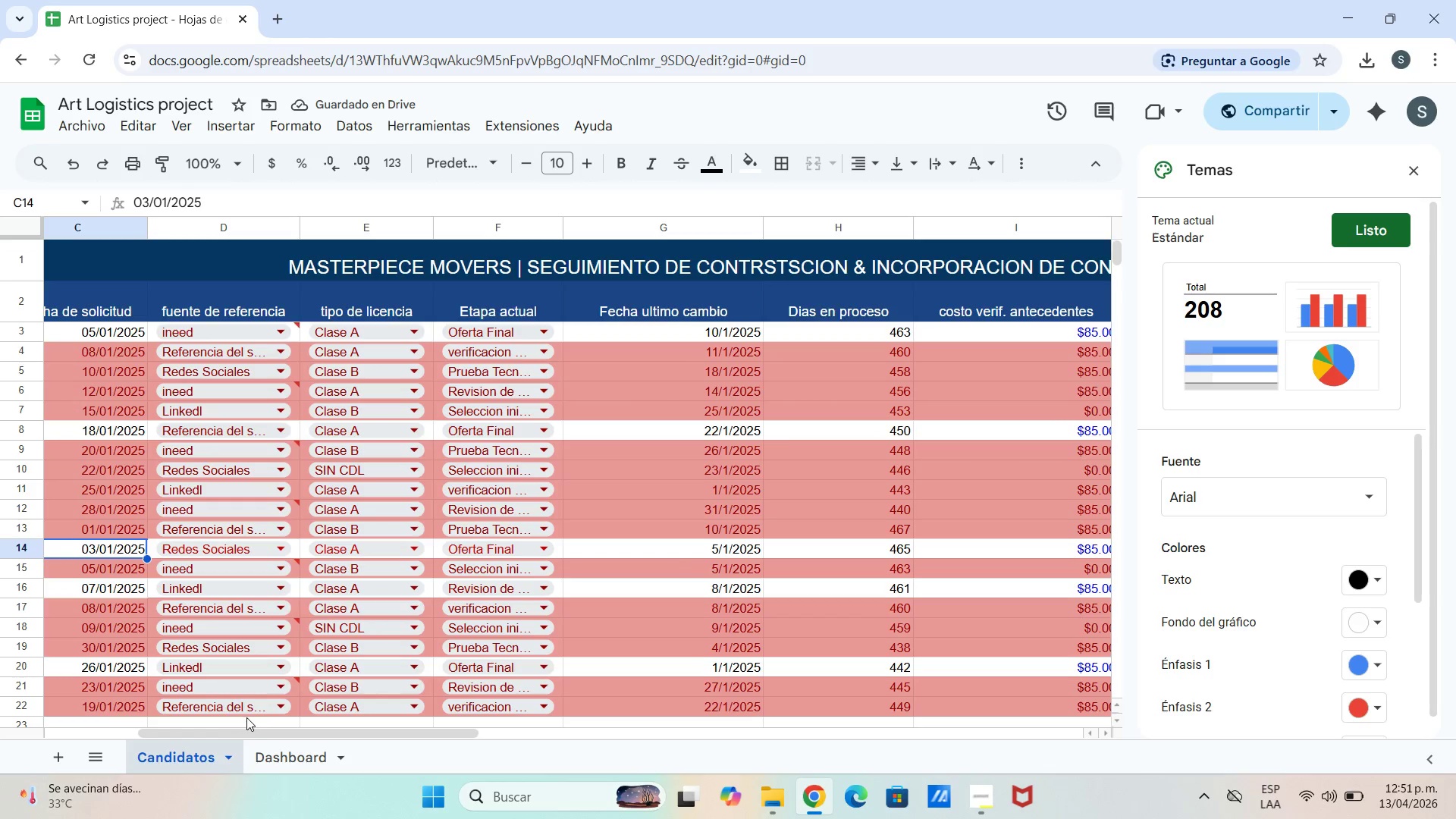 
left_click_drag(start_coordinate=[261, 730], to_coordinate=[57, 742])
 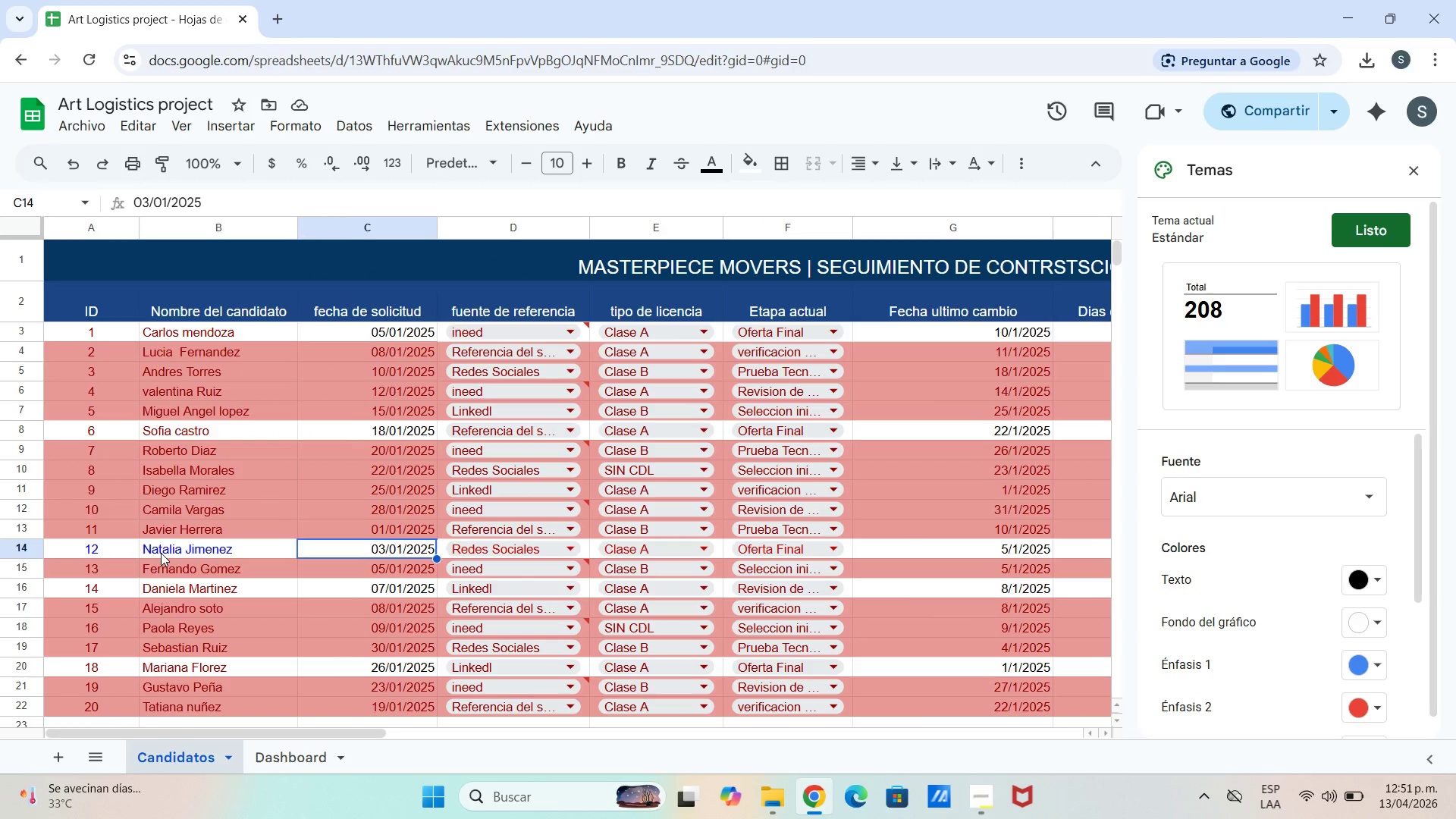 
left_click([163, 550])
 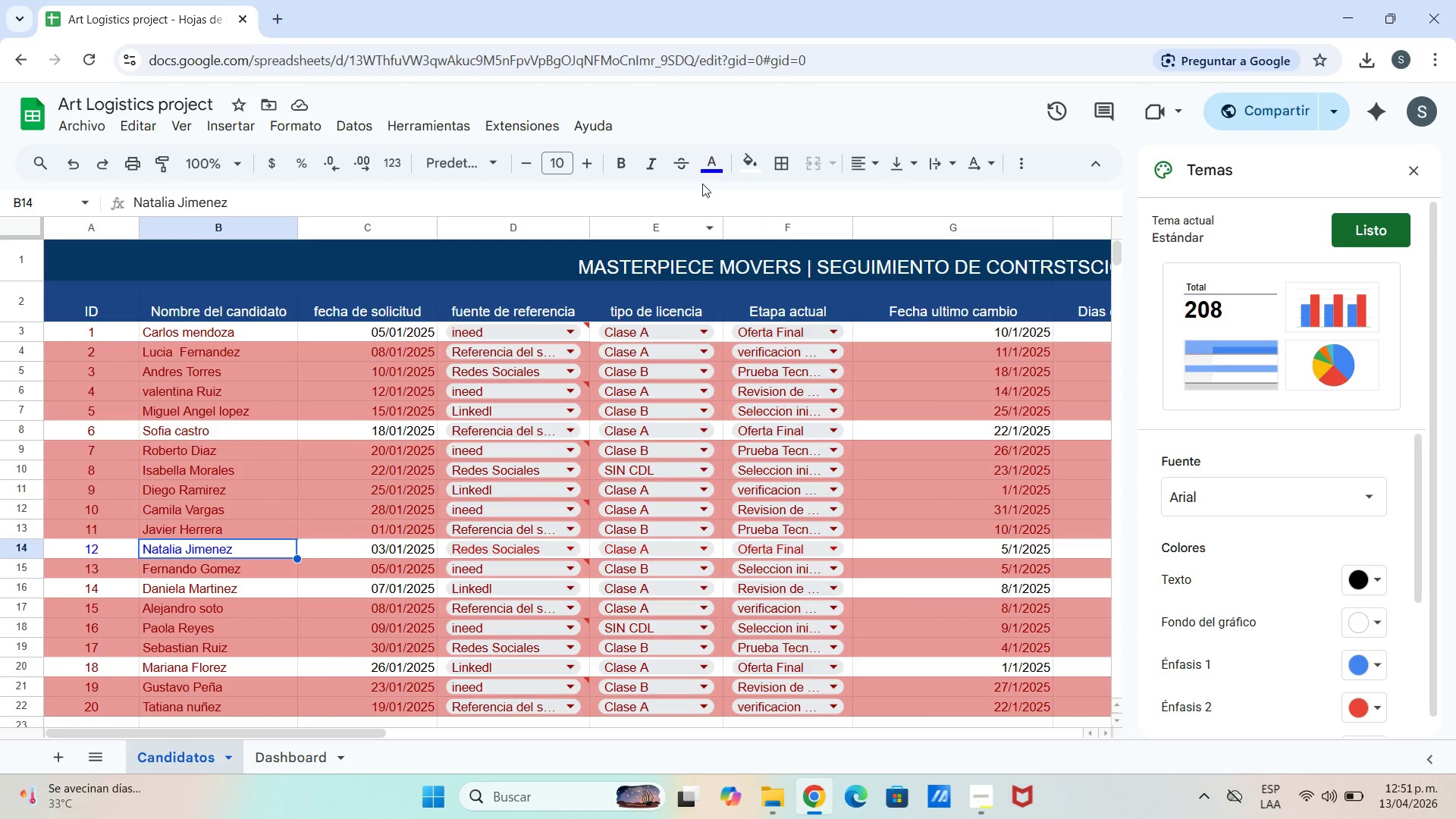 
left_click_drag(start_coordinate=[730, 165], to_coordinate=[726, 161])
 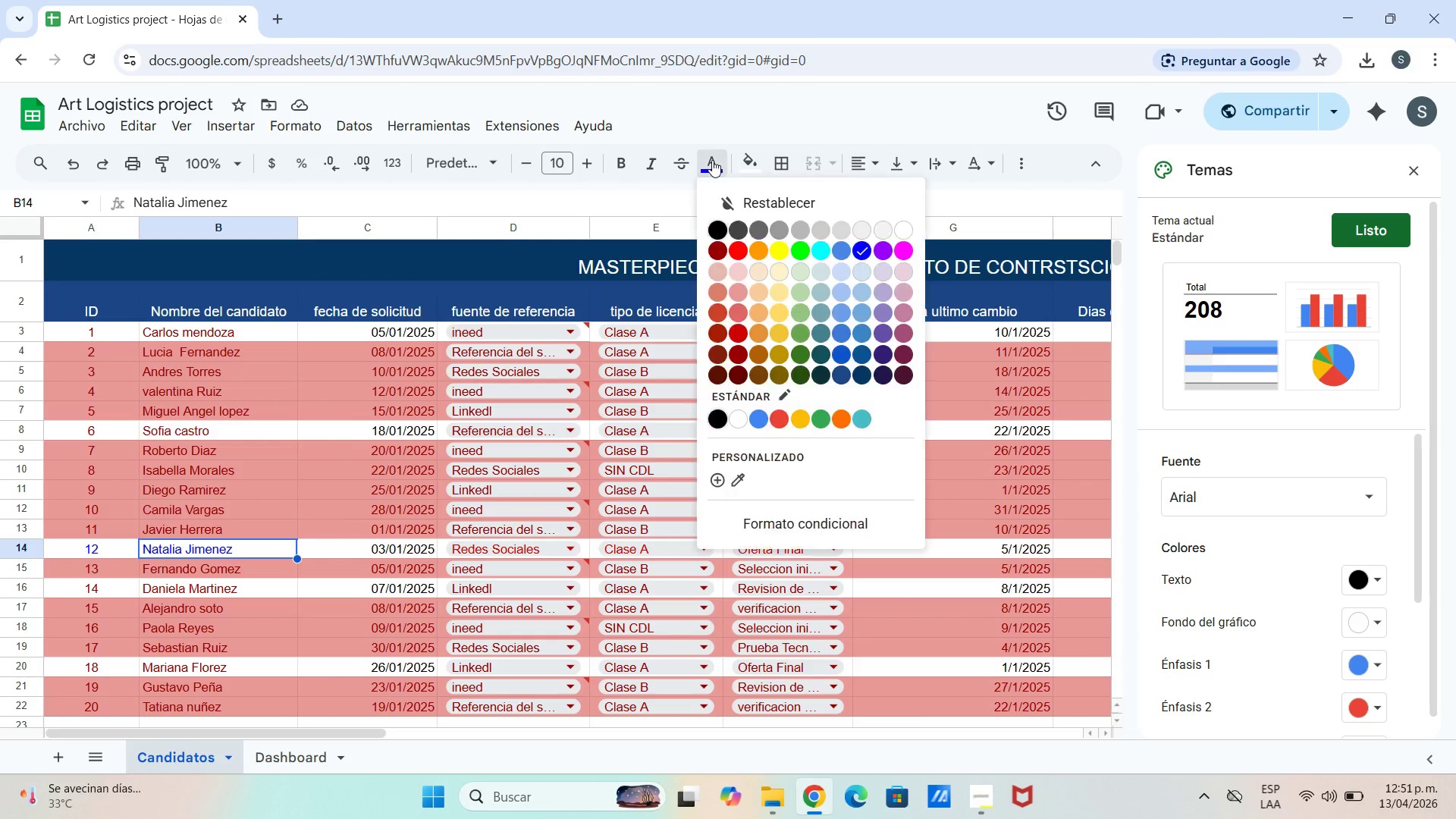 
double_click([712, 160])
 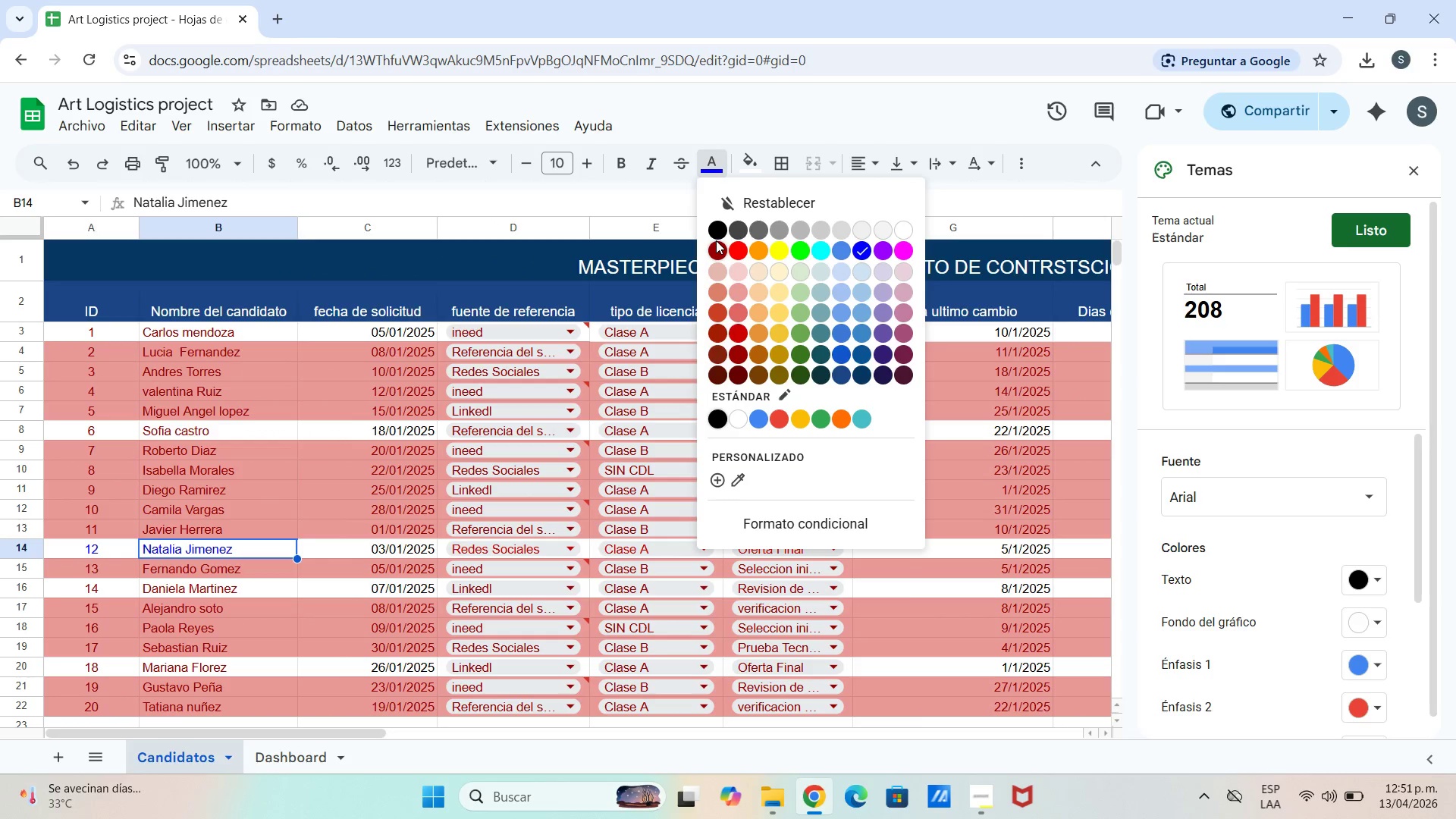 
left_click([714, 224])
 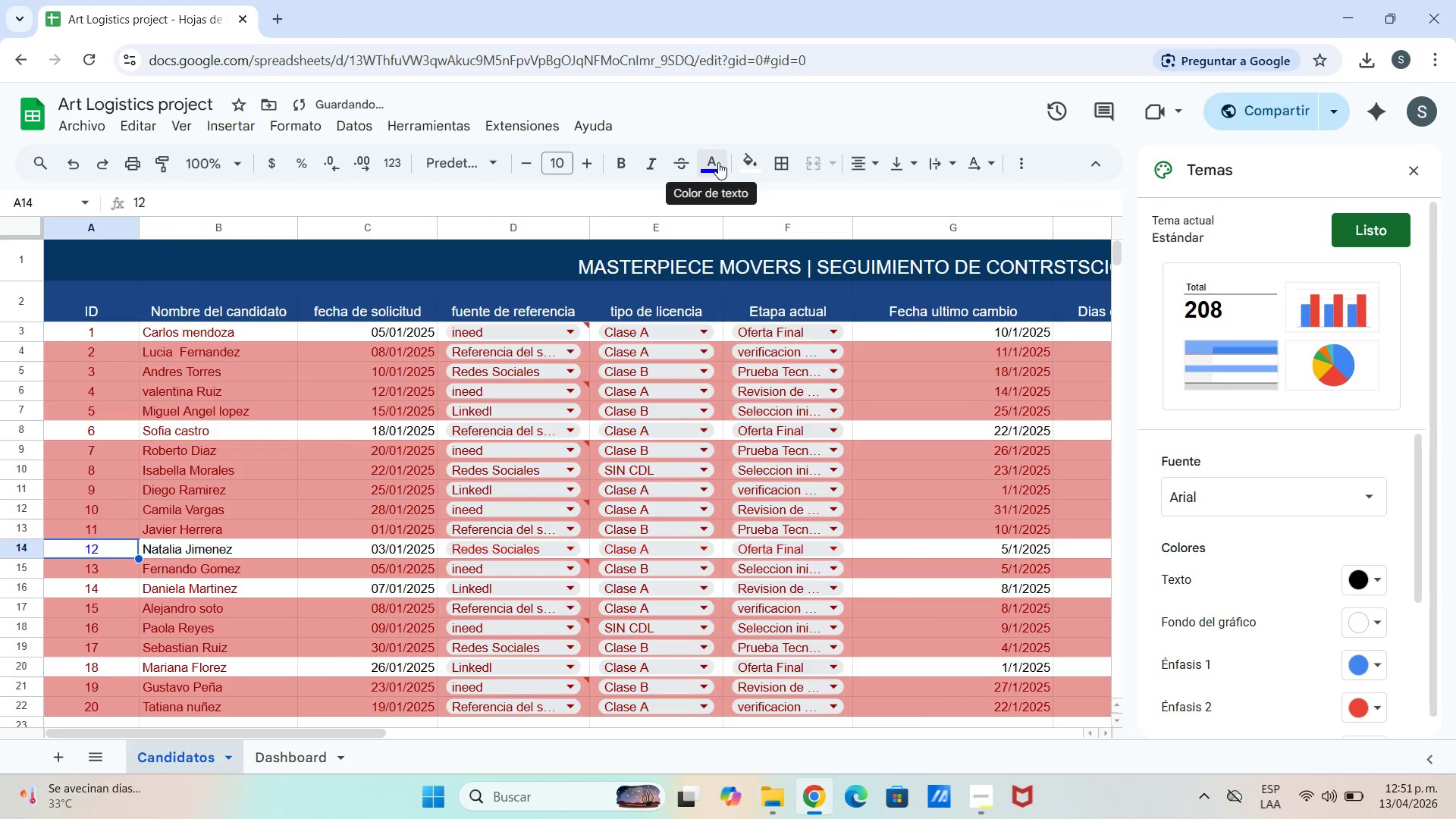 
left_click([718, 165])
 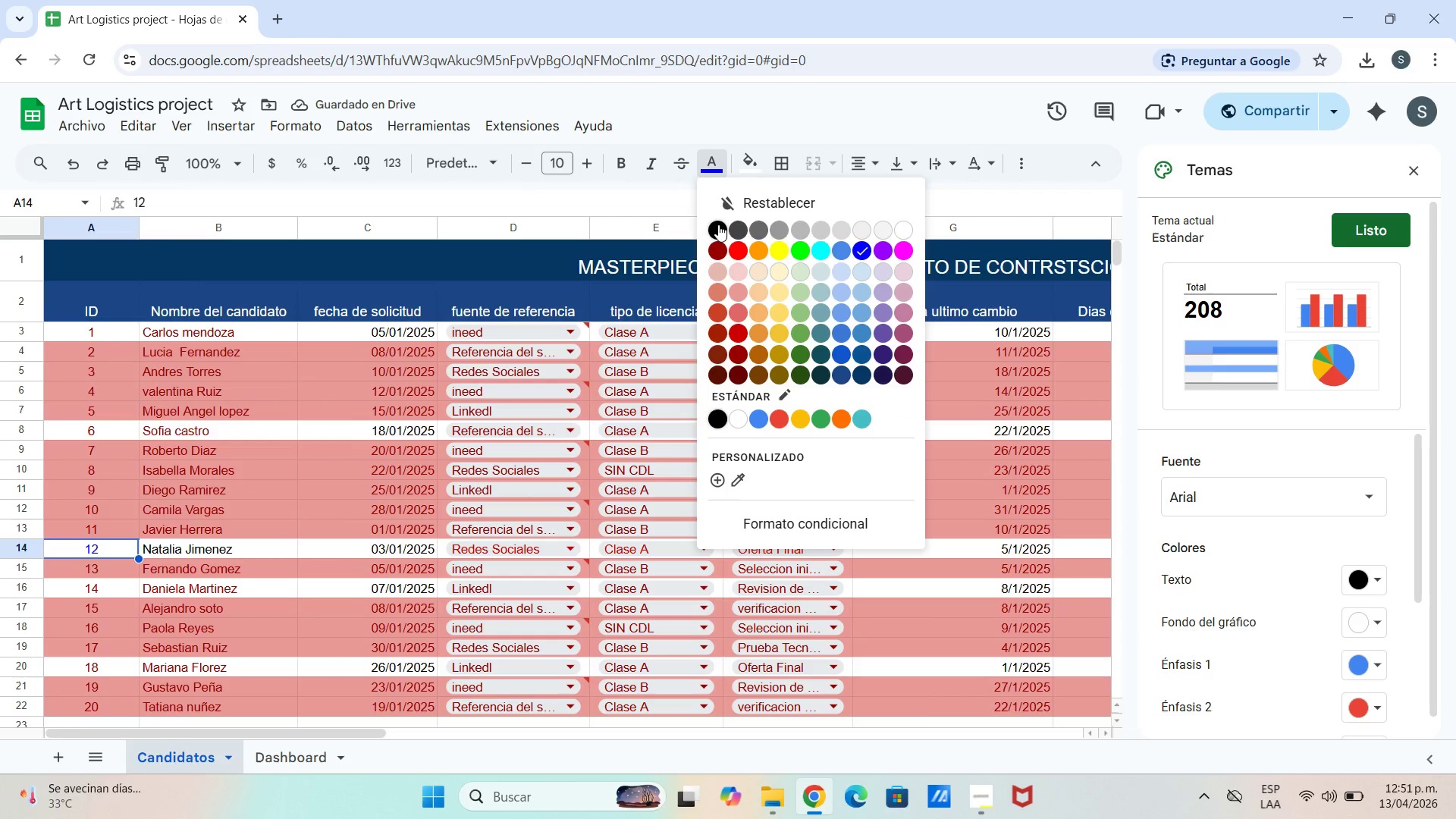 
left_click([719, 229])
 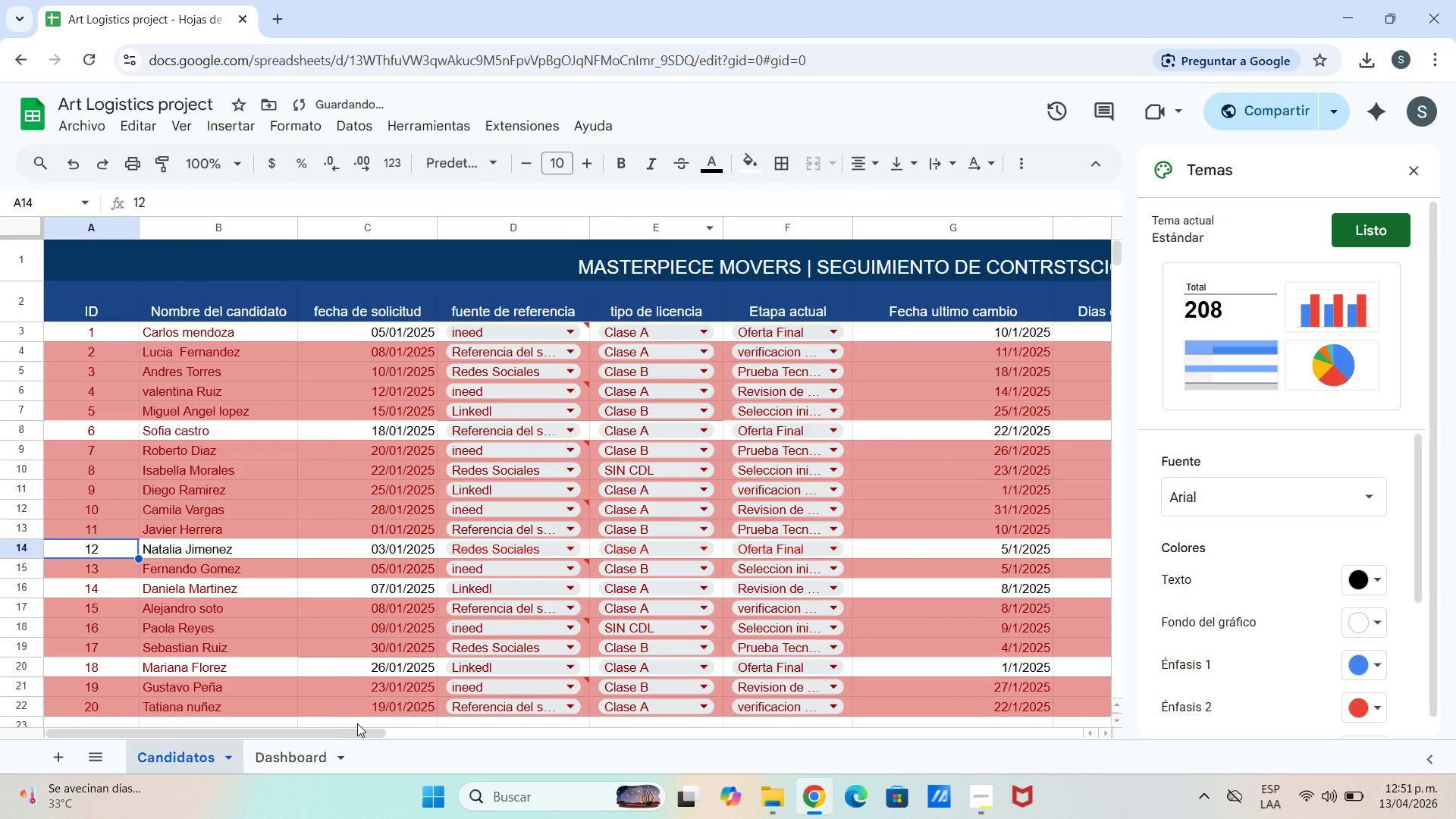 
left_click_drag(start_coordinate=[358, 726], to_coordinate=[447, 721])
 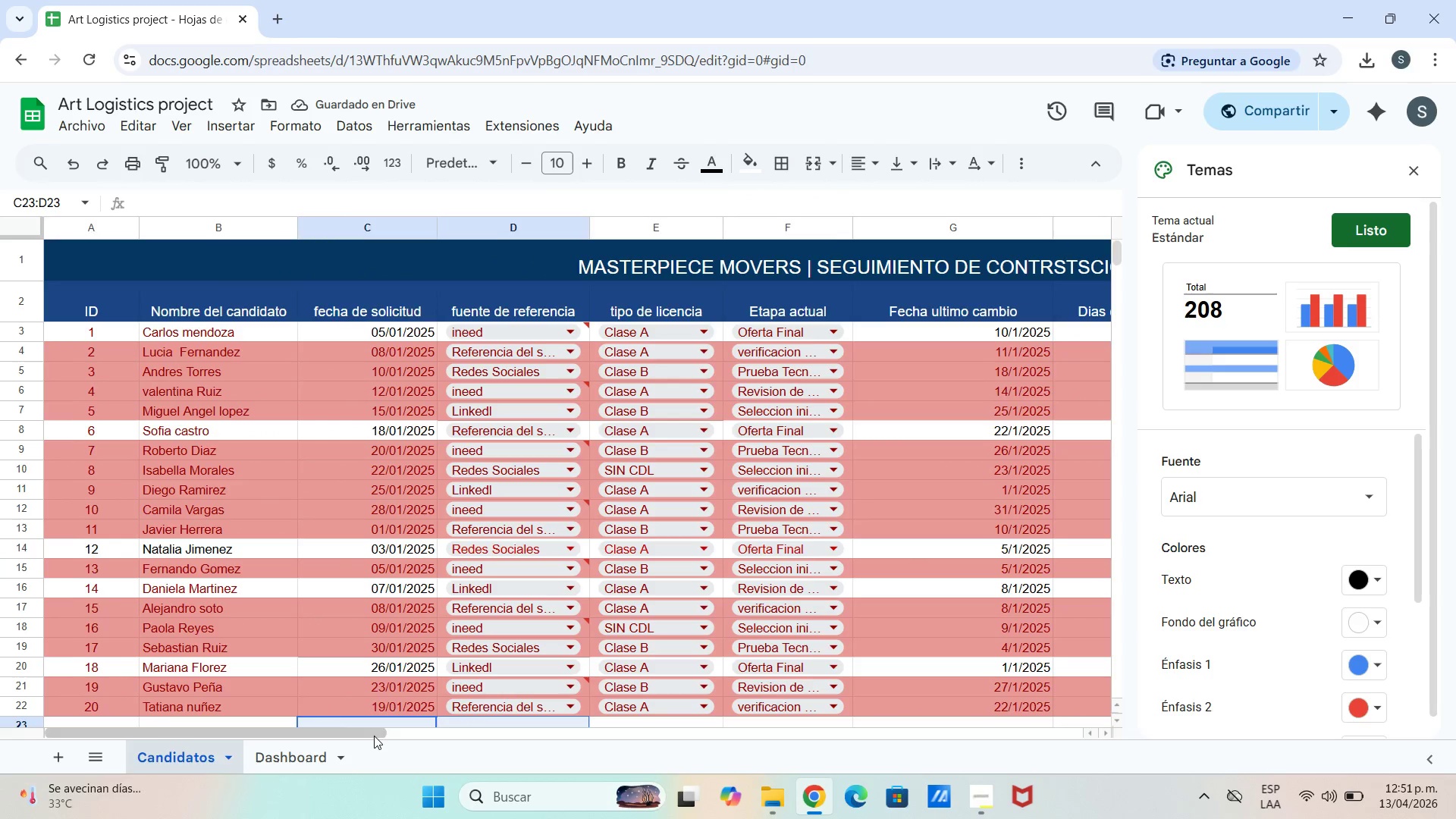 
left_click_drag(start_coordinate=[374, 736], to_coordinate=[734, 723])
 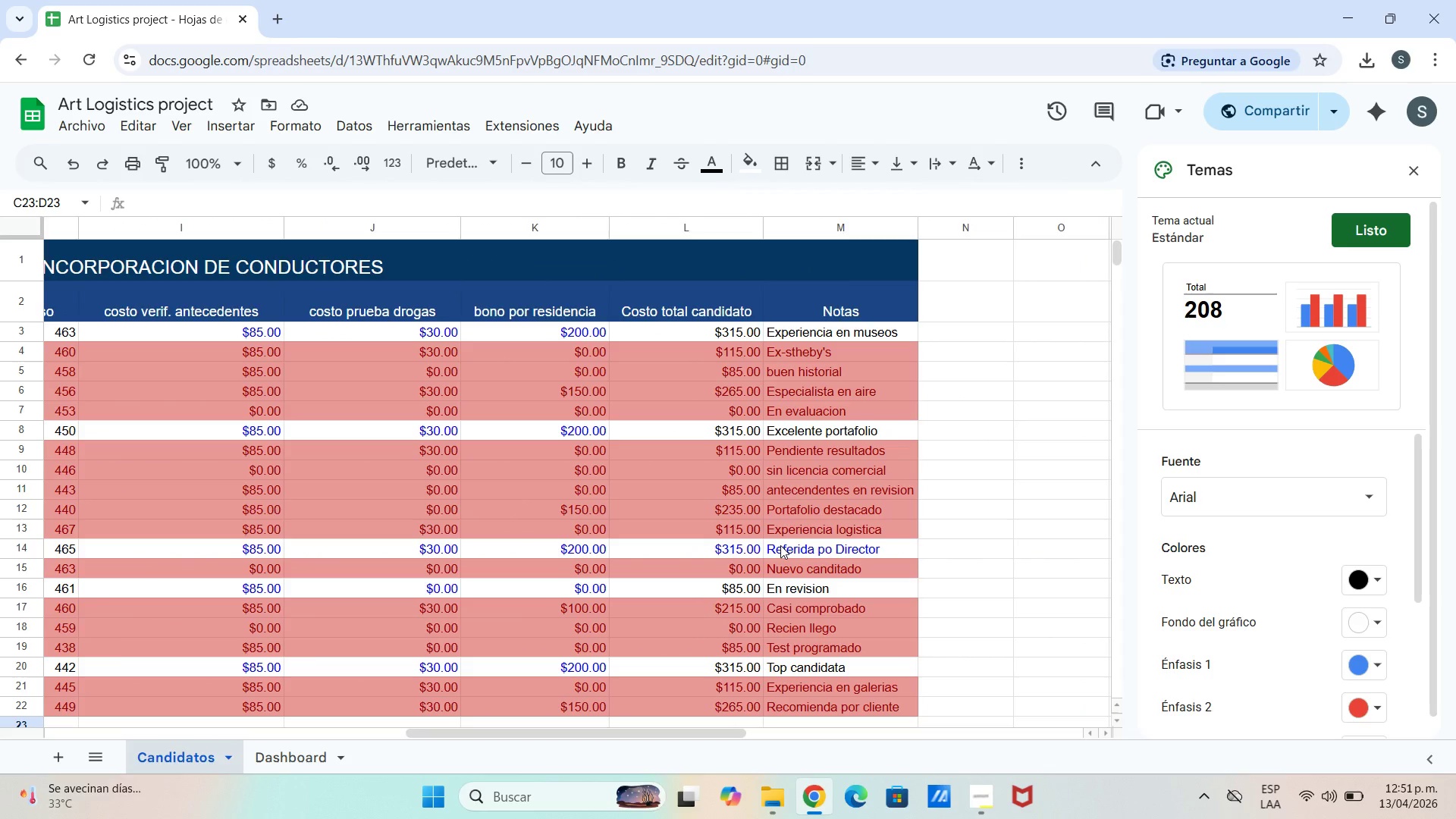 
left_click([780, 547])
 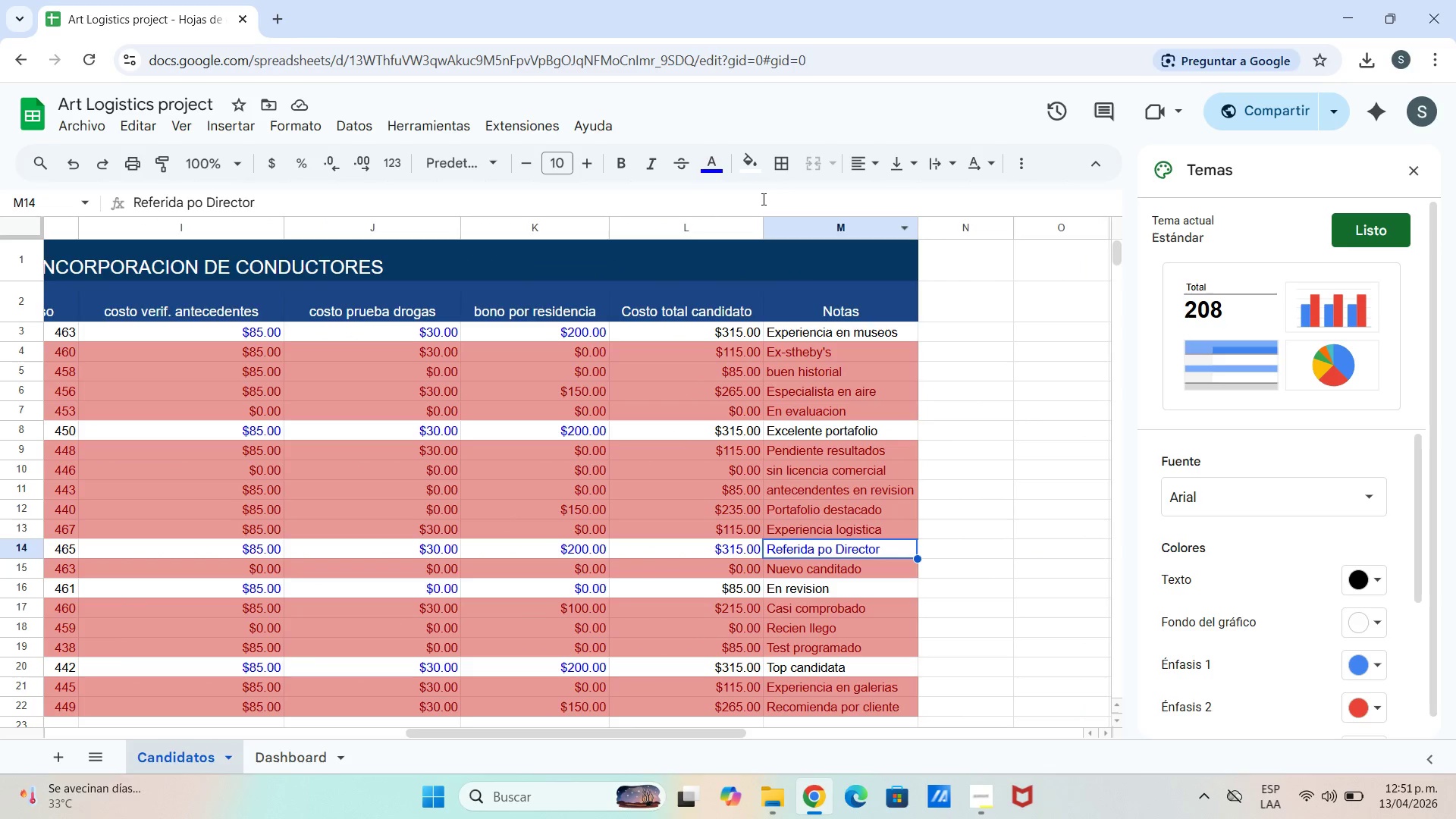 
left_click([700, 166])
 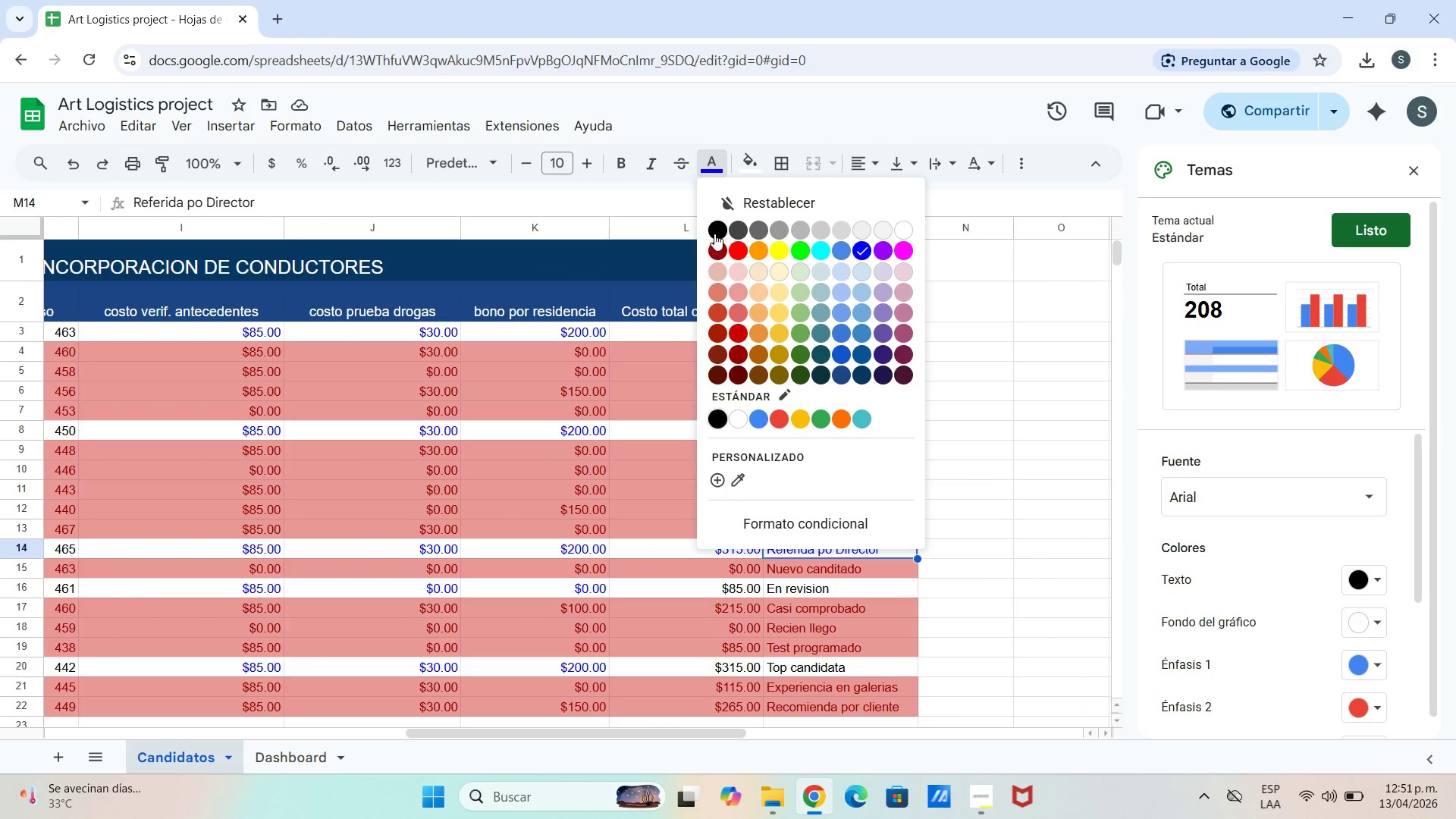 
left_click([714, 234])
 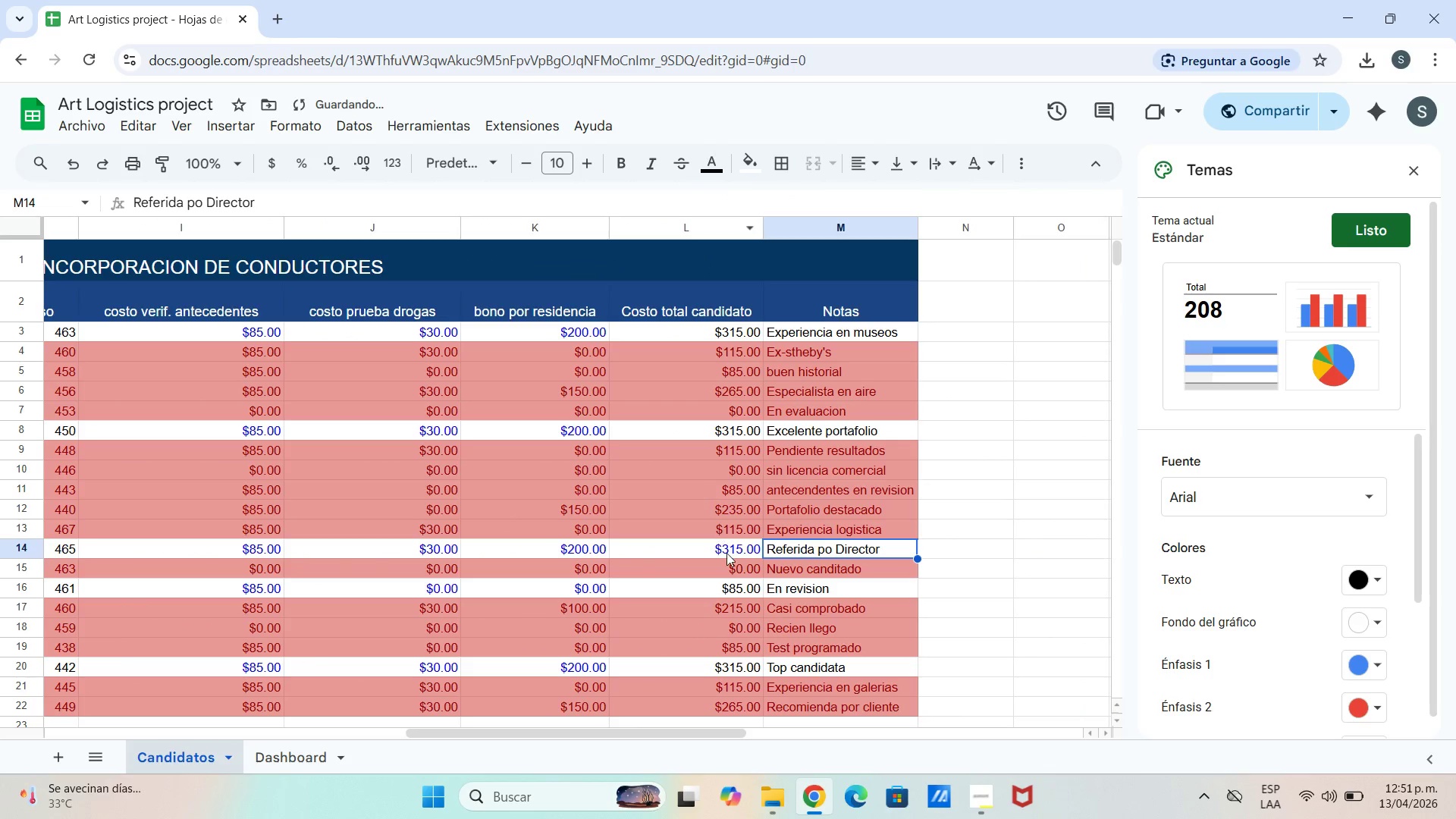 
left_click([726, 553])
 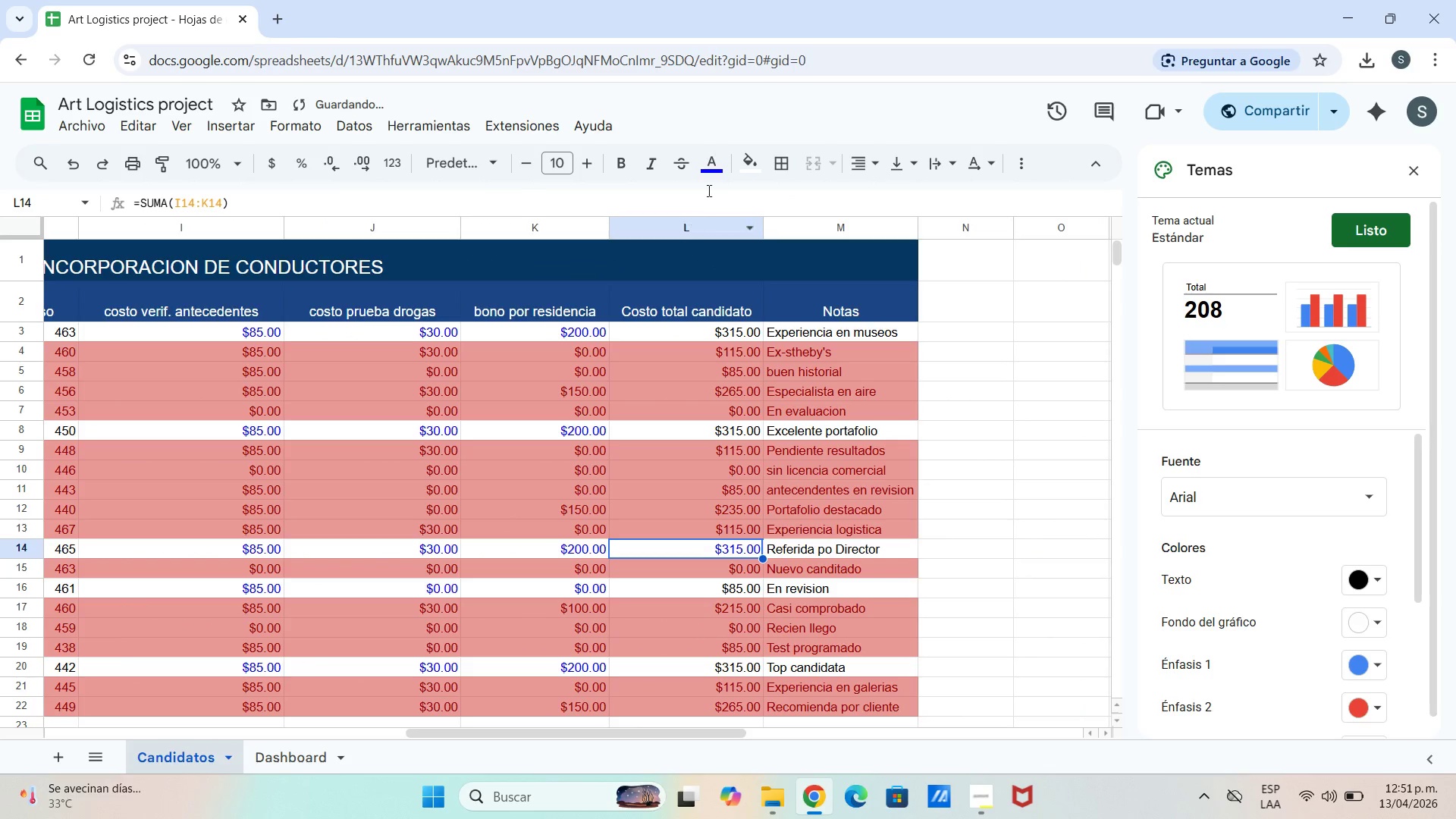 
left_click([705, 177])
 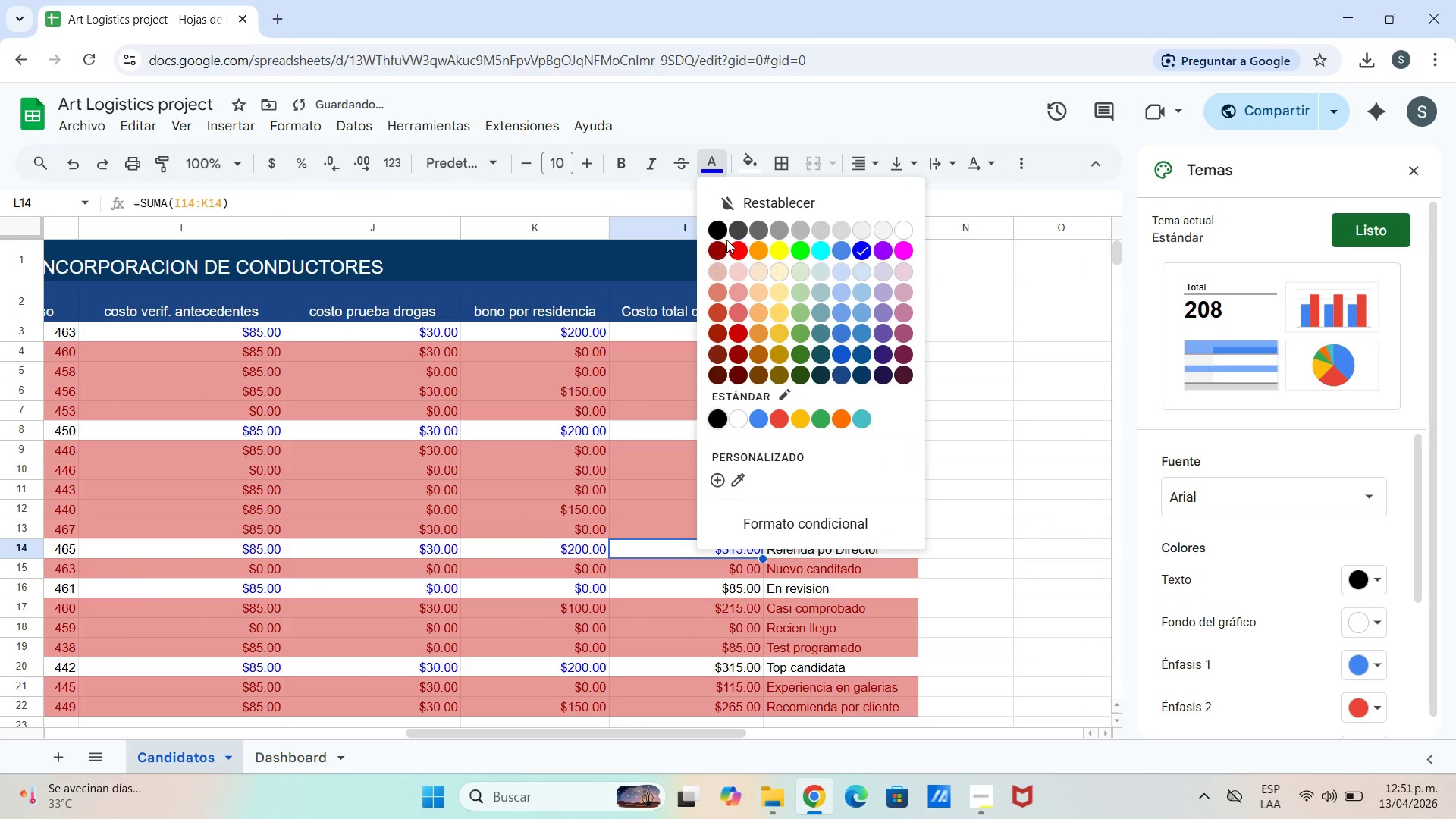 
left_click([720, 226])
 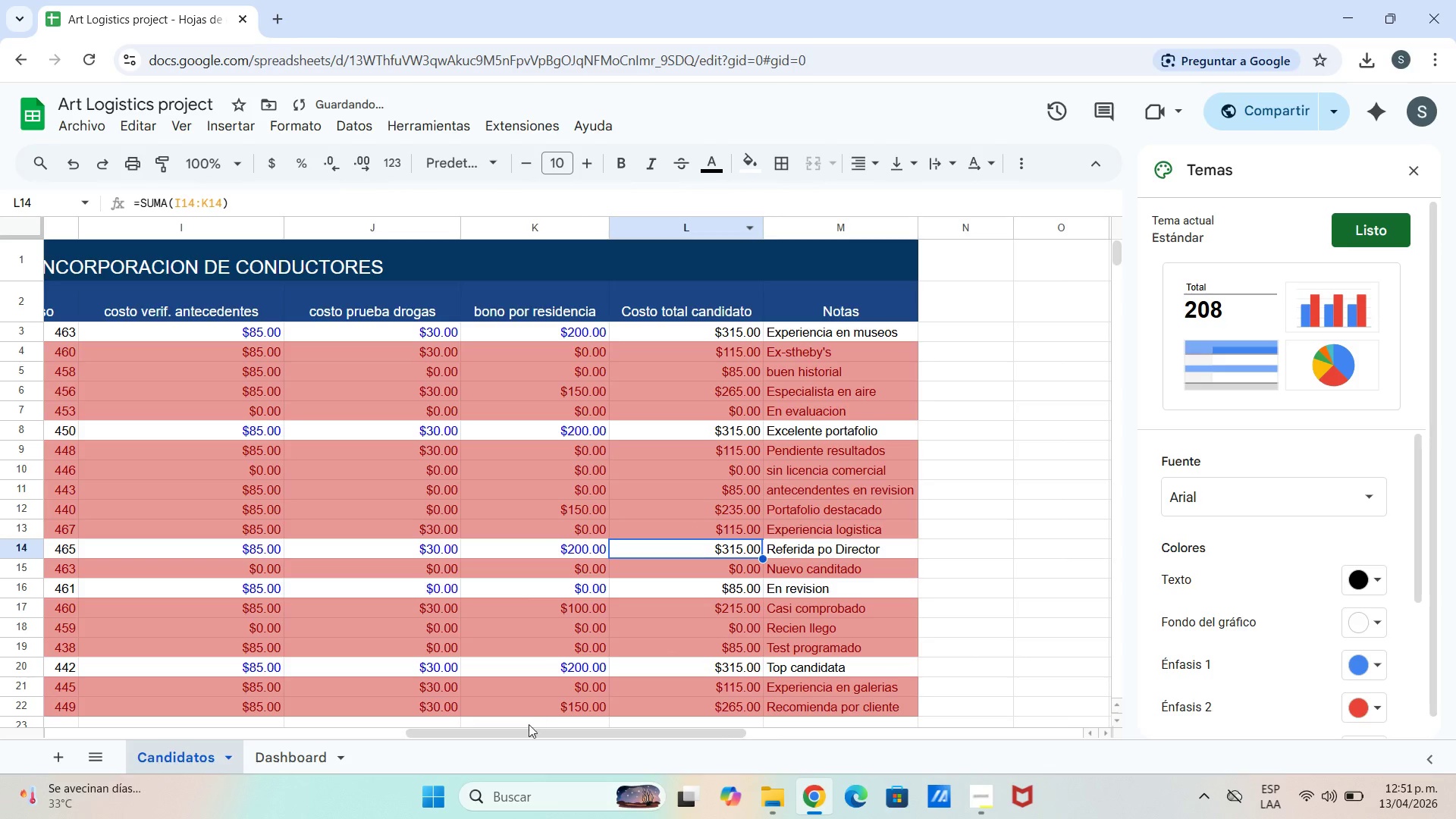 
left_click_drag(start_coordinate=[304, 761], to_coordinate=[306, 758])
 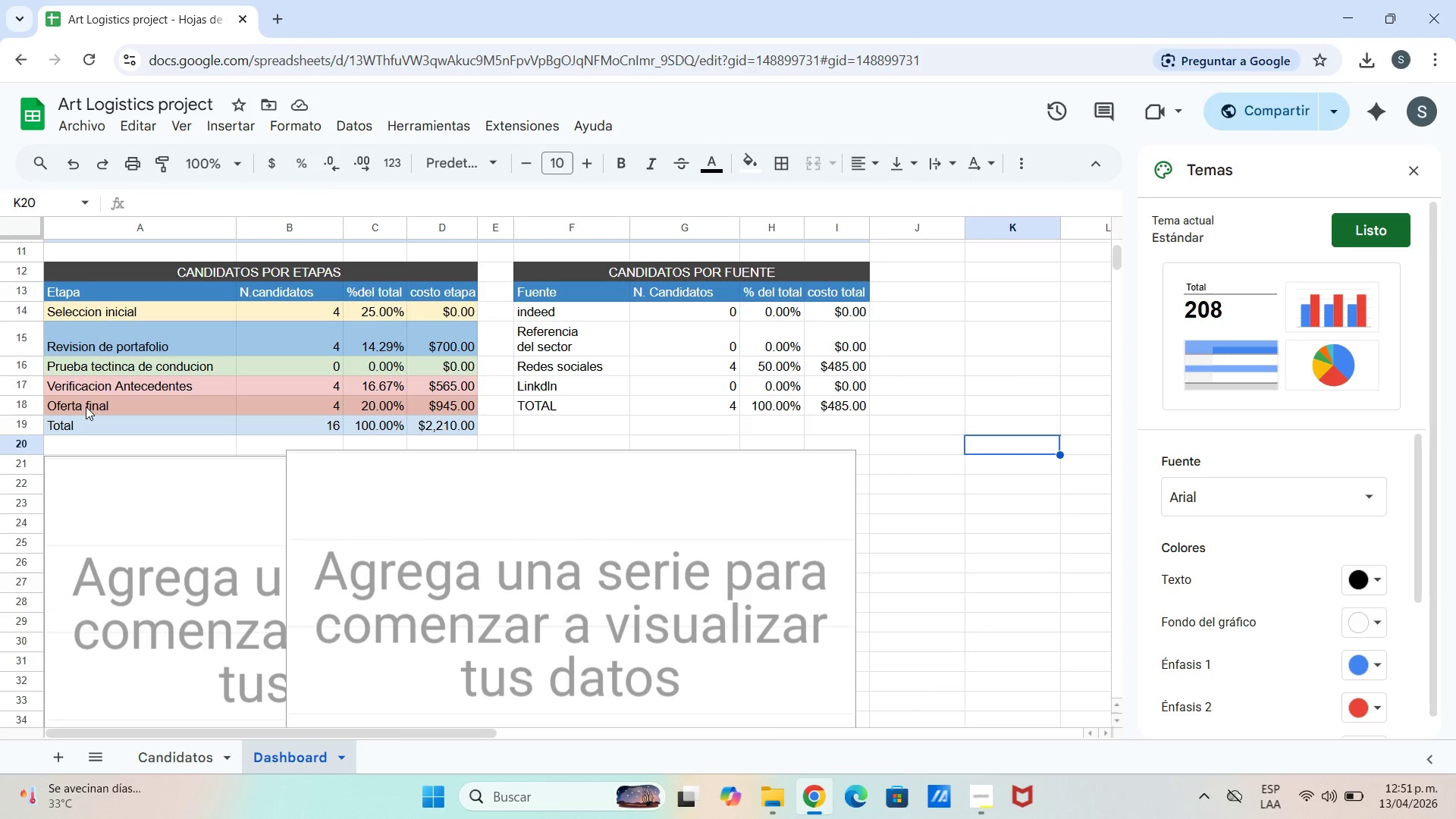 
wait(5.14)
 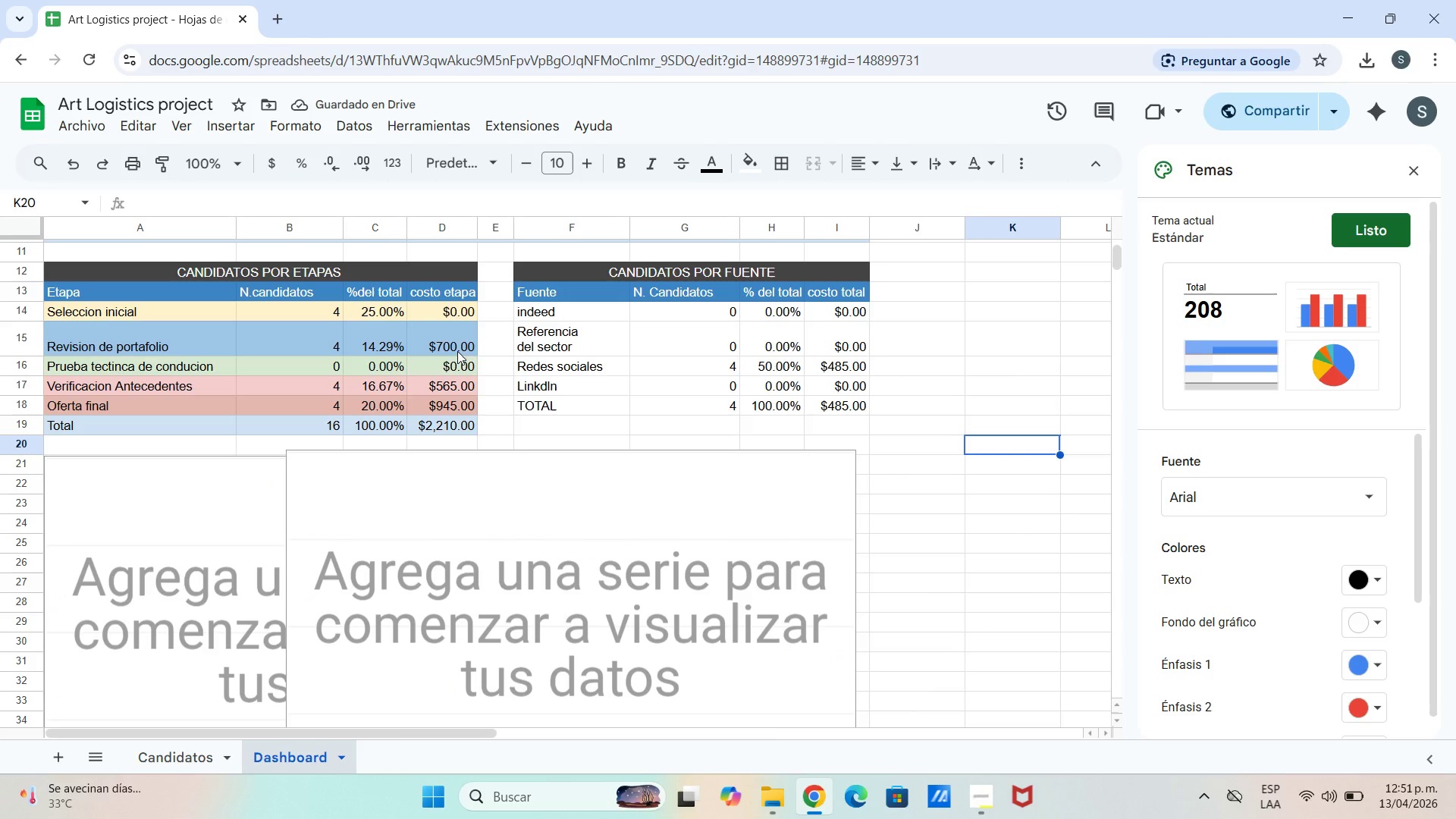 
scroll: coordinate [706, 435], scroll_direction: up, amount: 1.0
 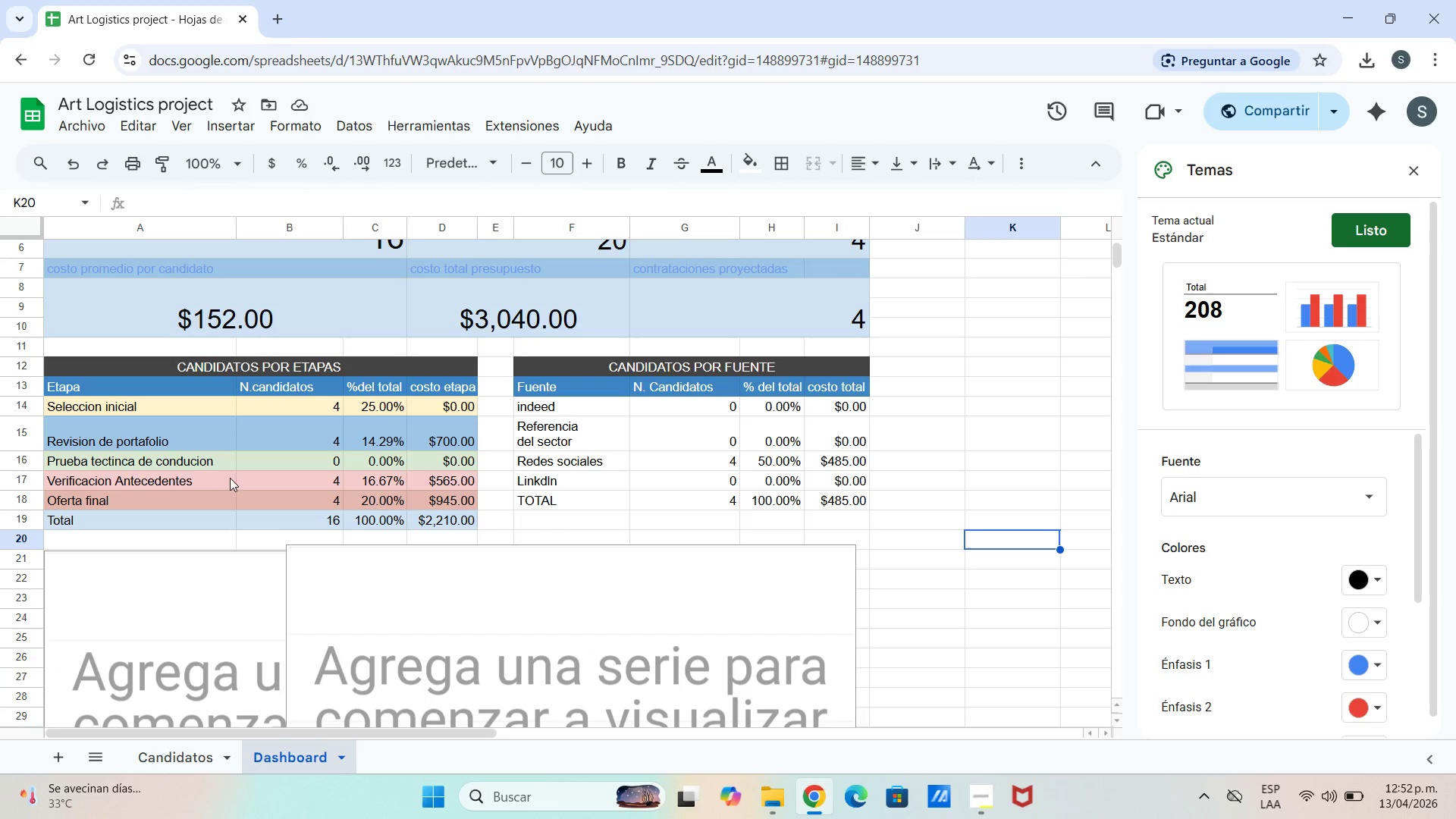 
double_click([107, 457])
 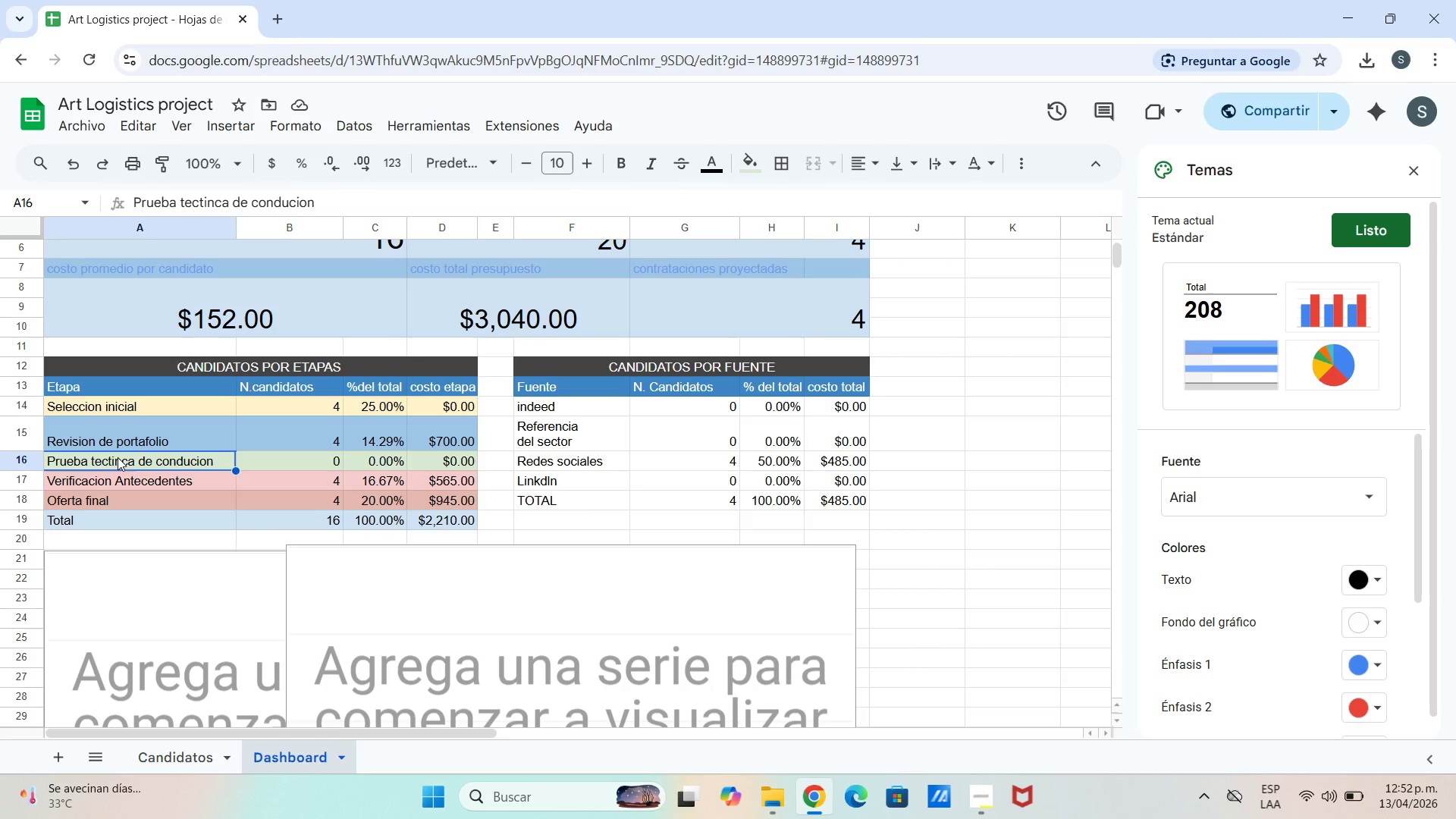 
triple_click([120, 456])
 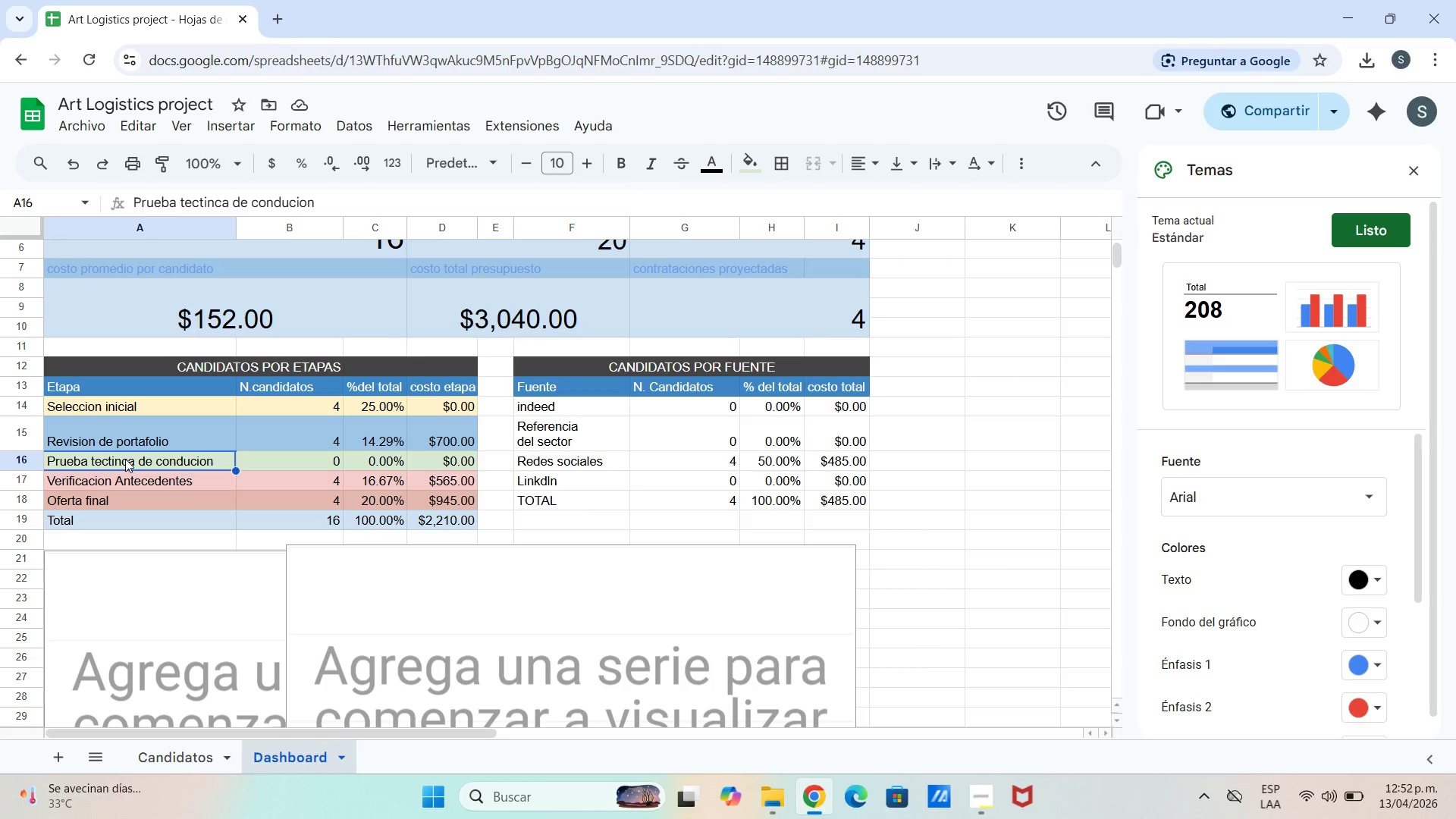 
triple_click([125, 459])
 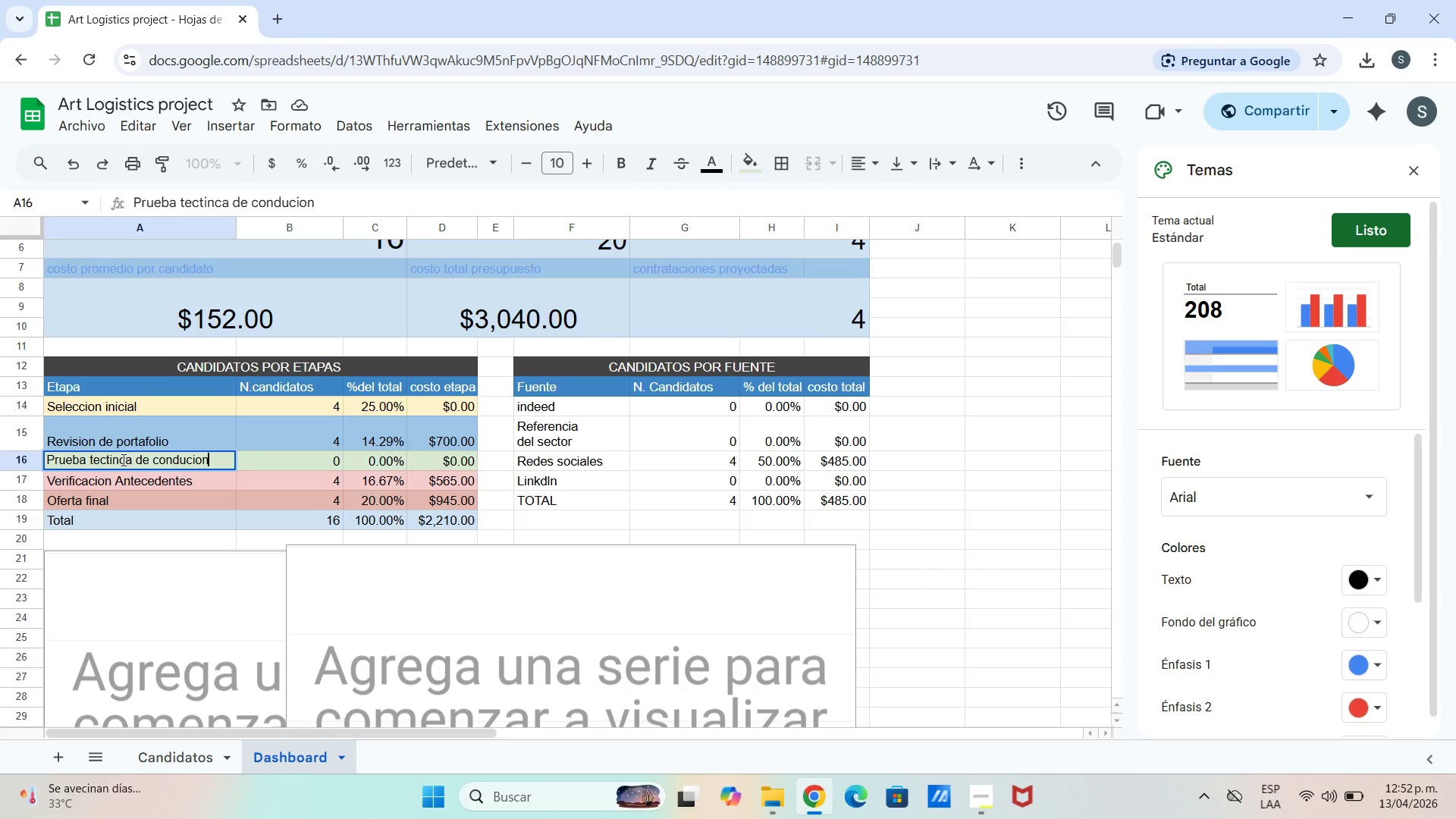 
left_click([122, 460])
 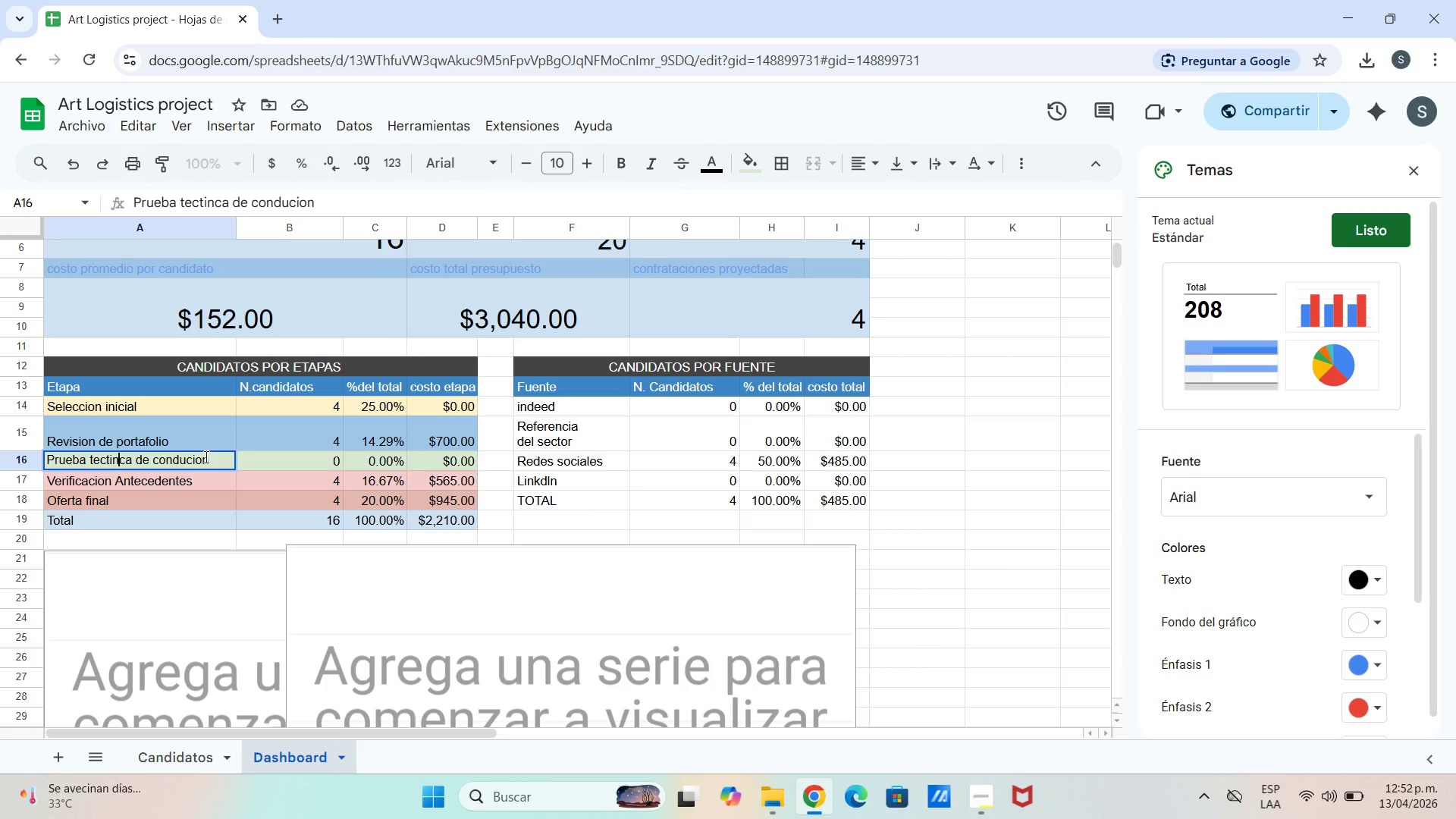 
key(Backspace)
key(Backspace)
key(Backspace)
type(ni)
 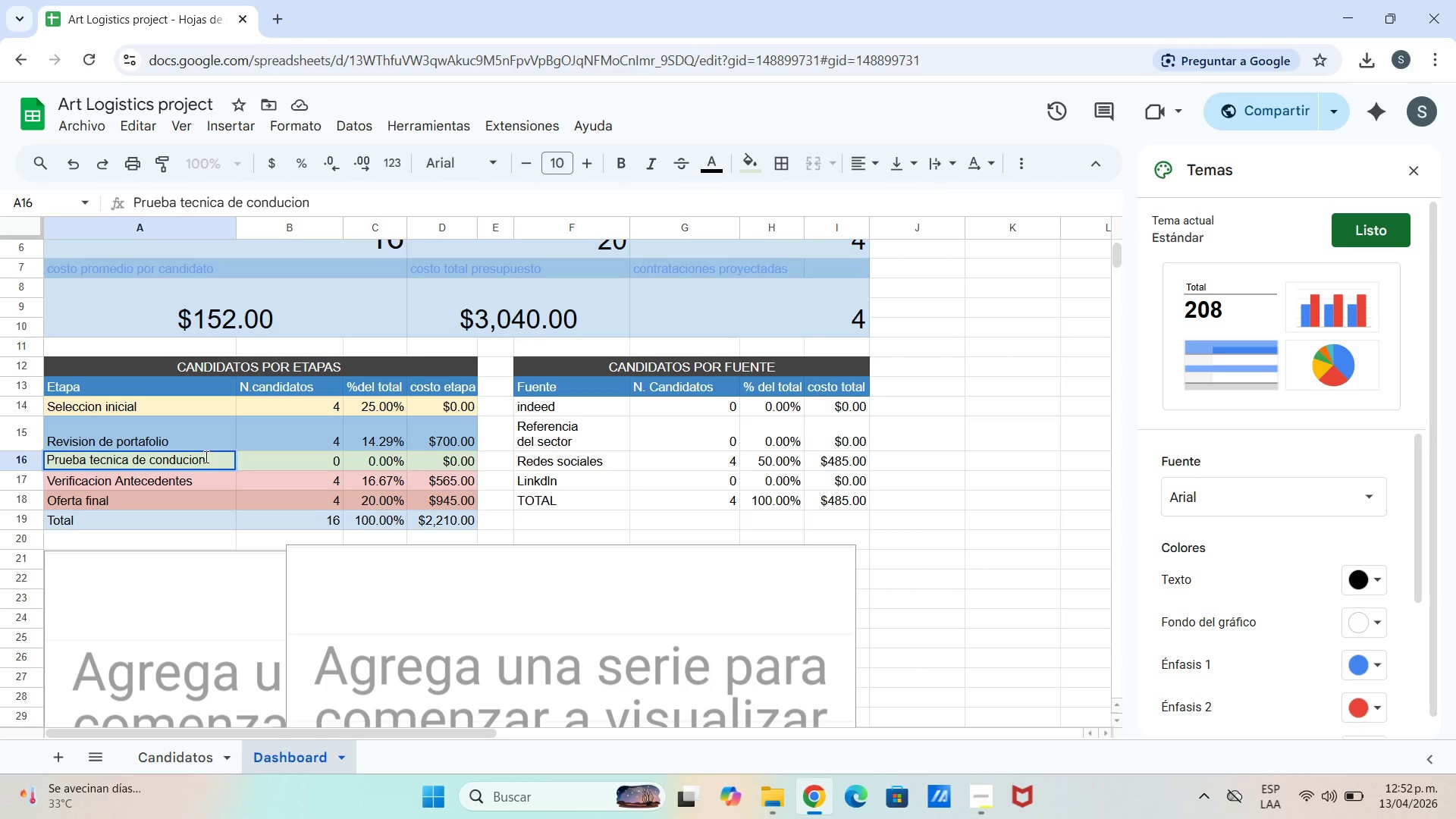 
key(Enter)
 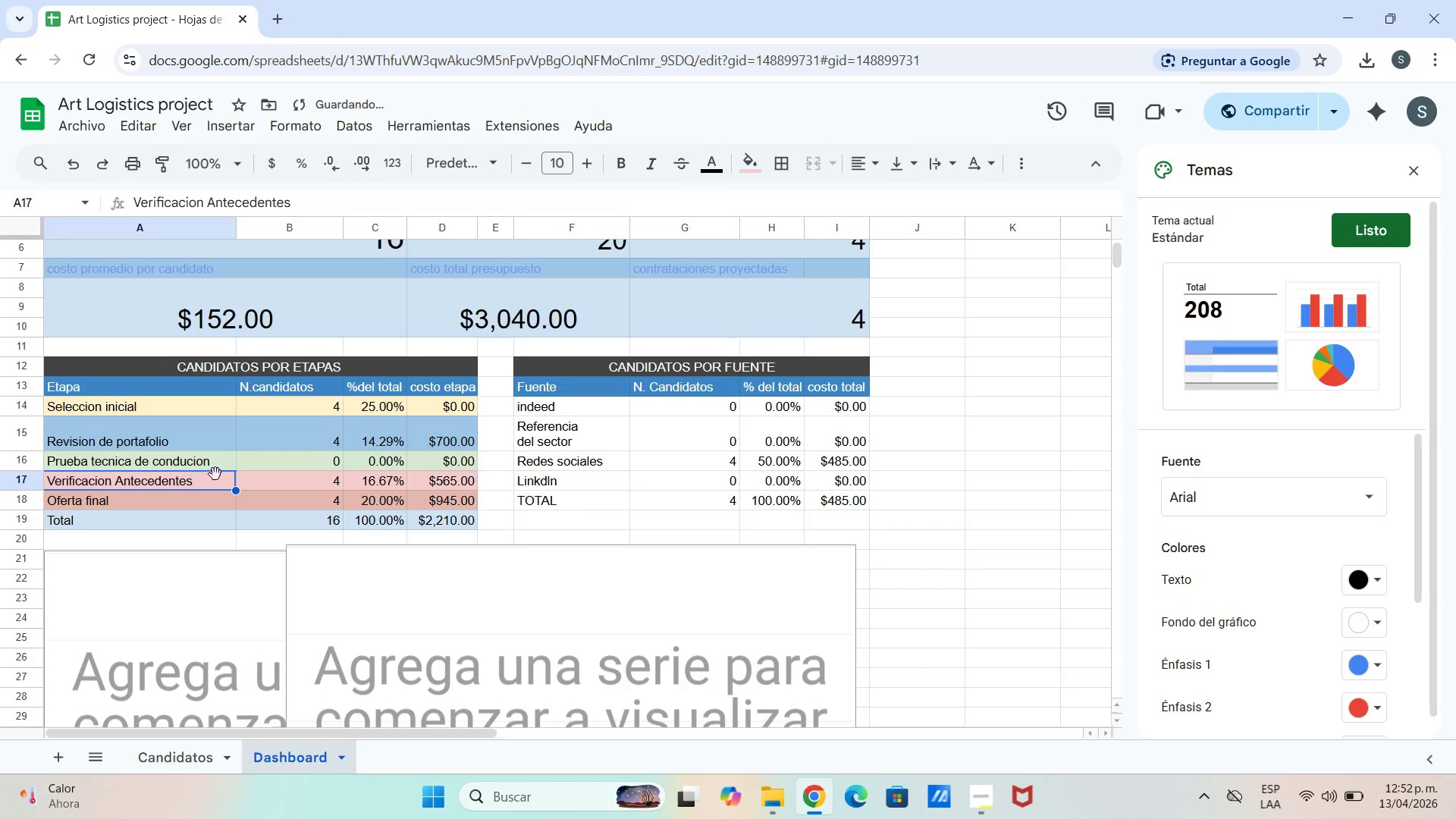 
double_click([287, 460])
 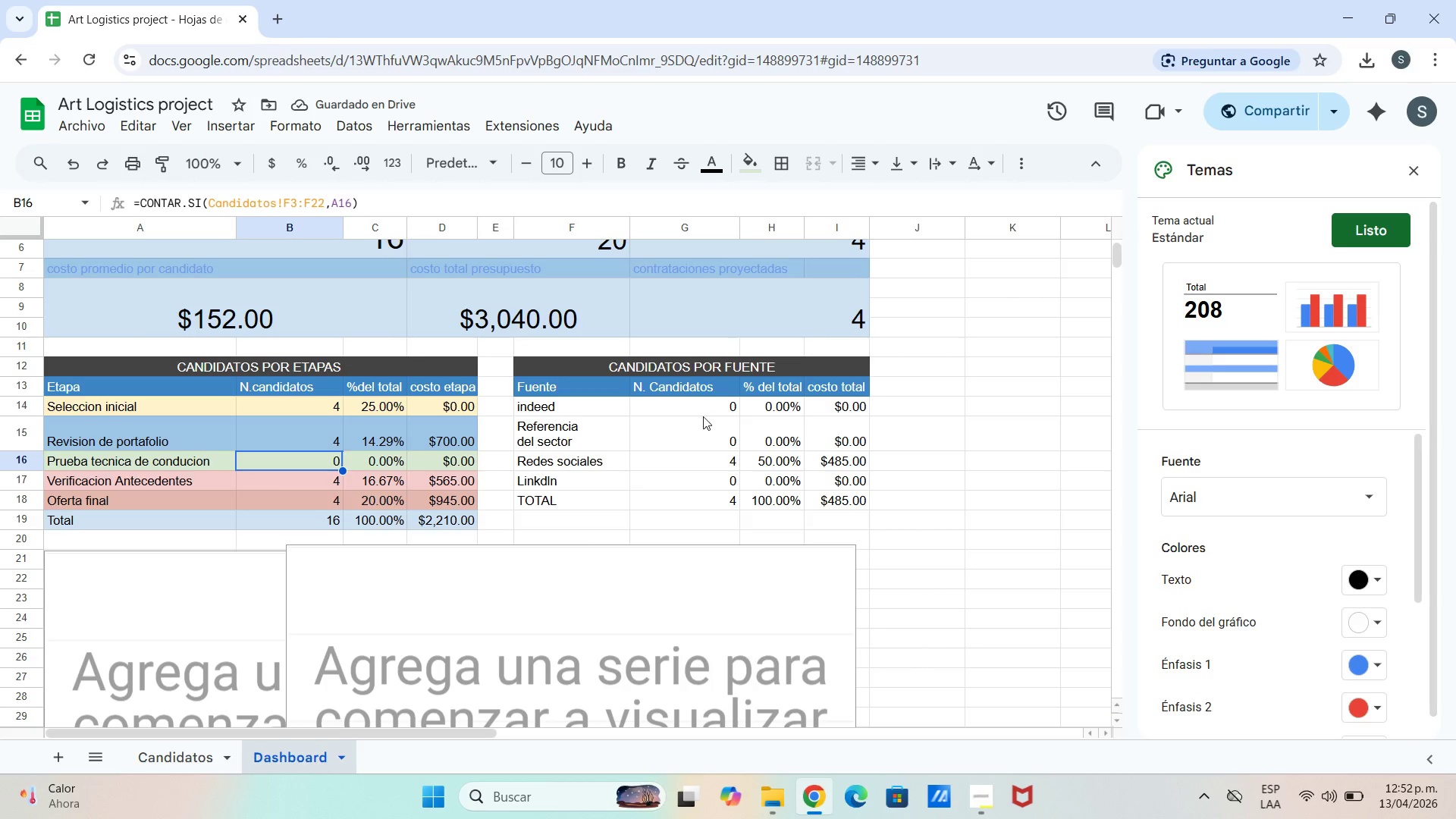 
left_click([698, 406])
 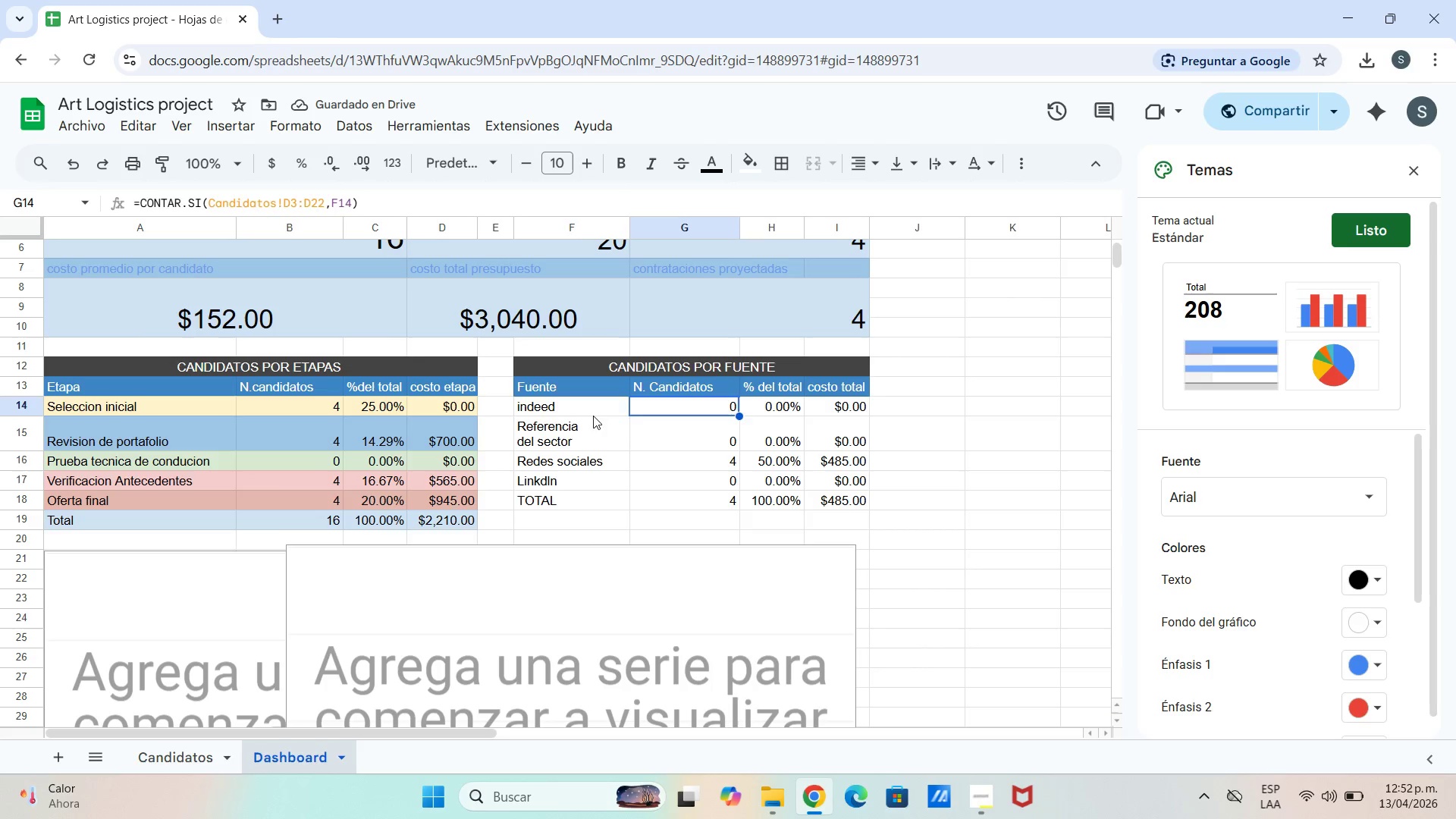 
left_click([581, 416])
 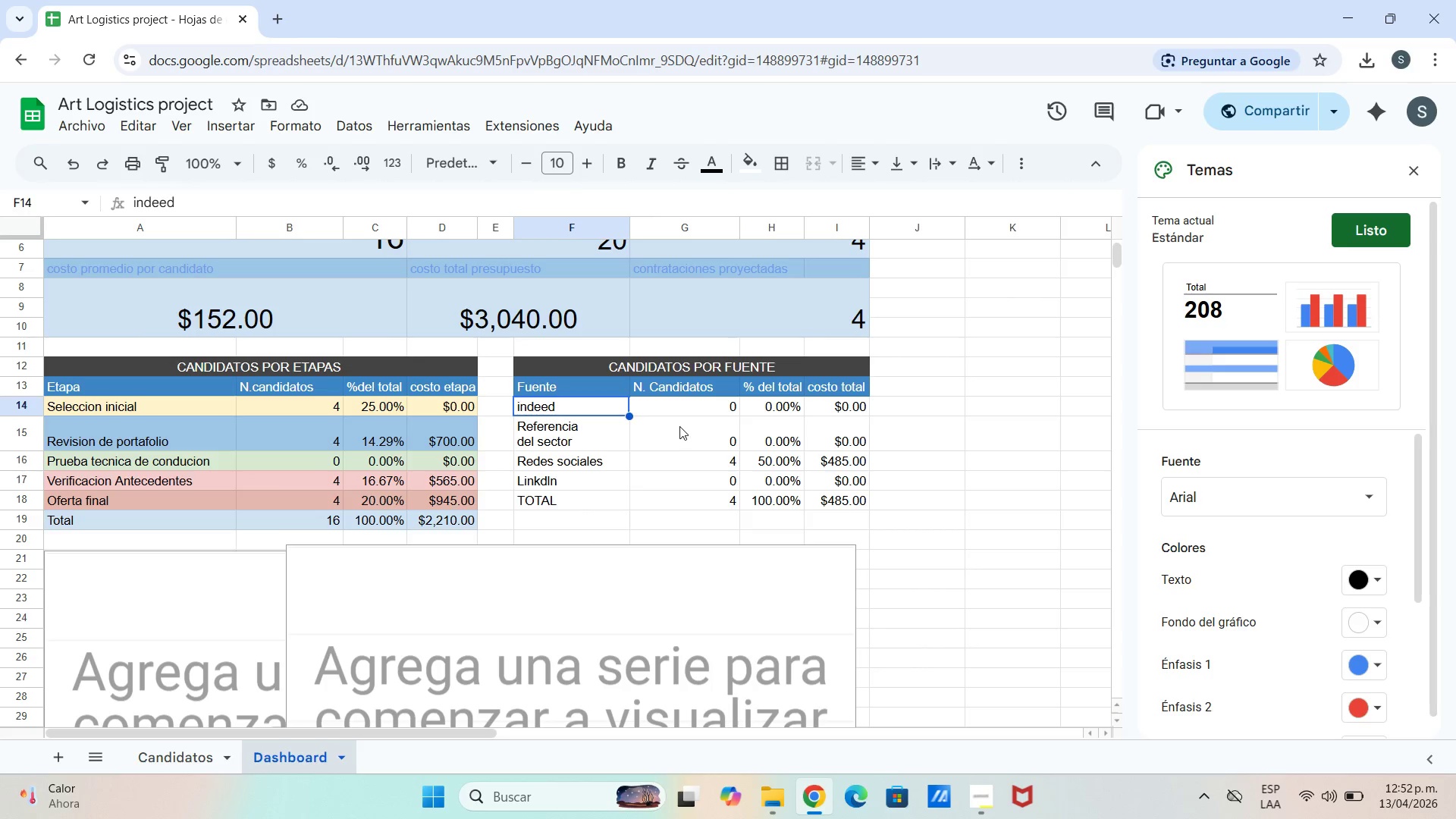 
left_click_drag(start_coordinate=[692, 405], to_coordinate=[698, 409])
 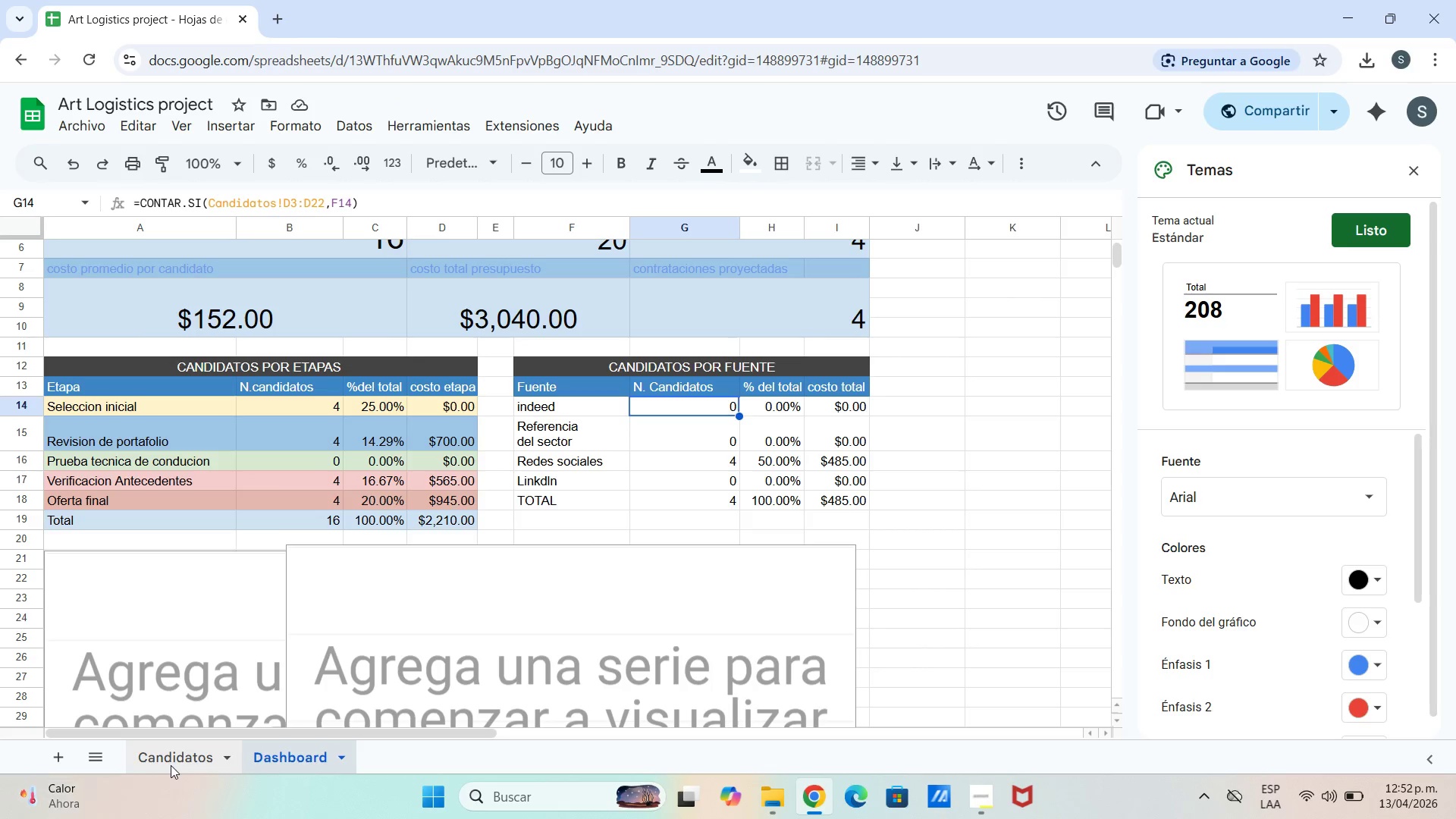 
left_click([153, 764])
 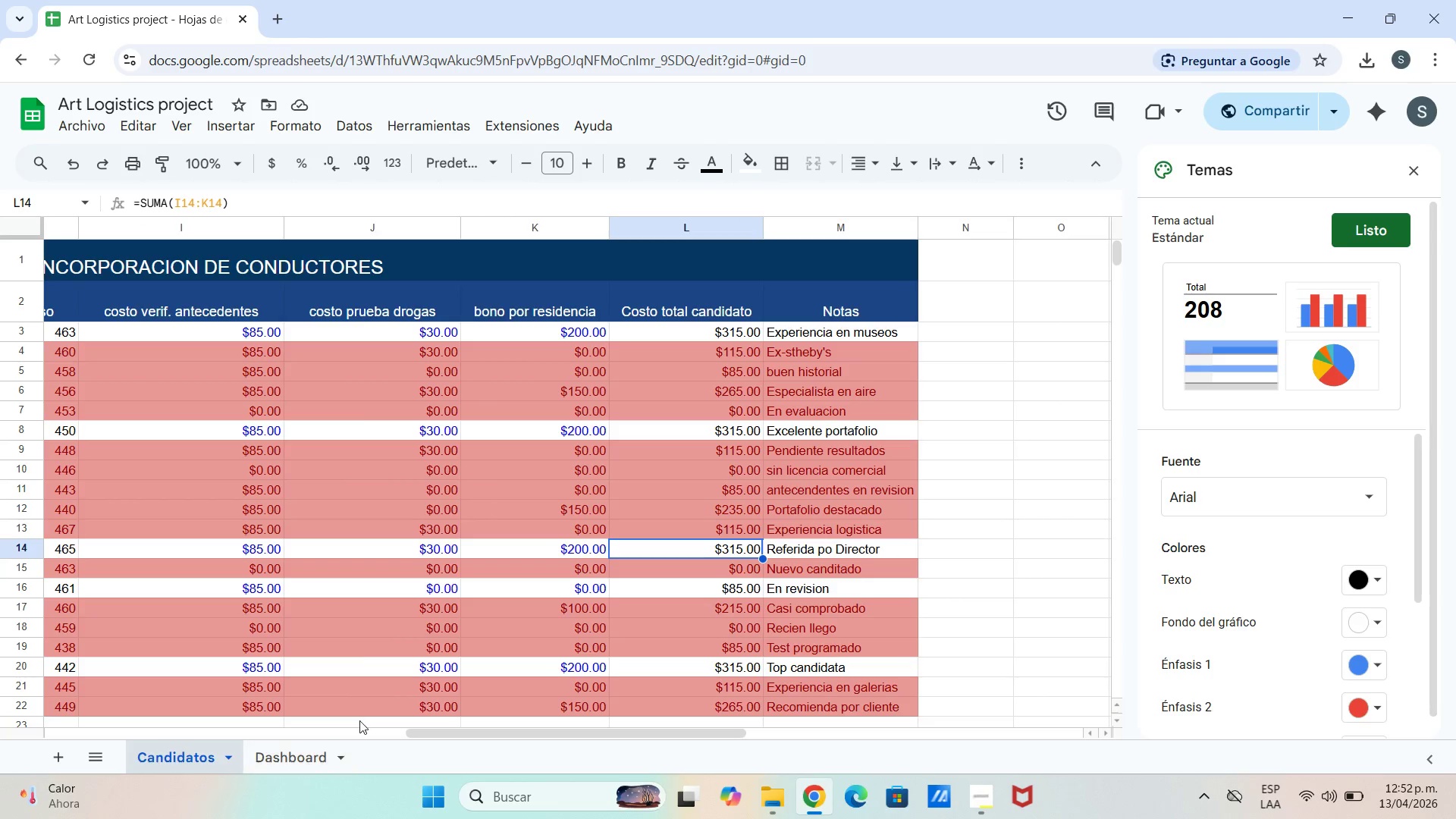 
left_click_drag(start_coordinate=[465, 737], to_coordinate=[36, 758])
 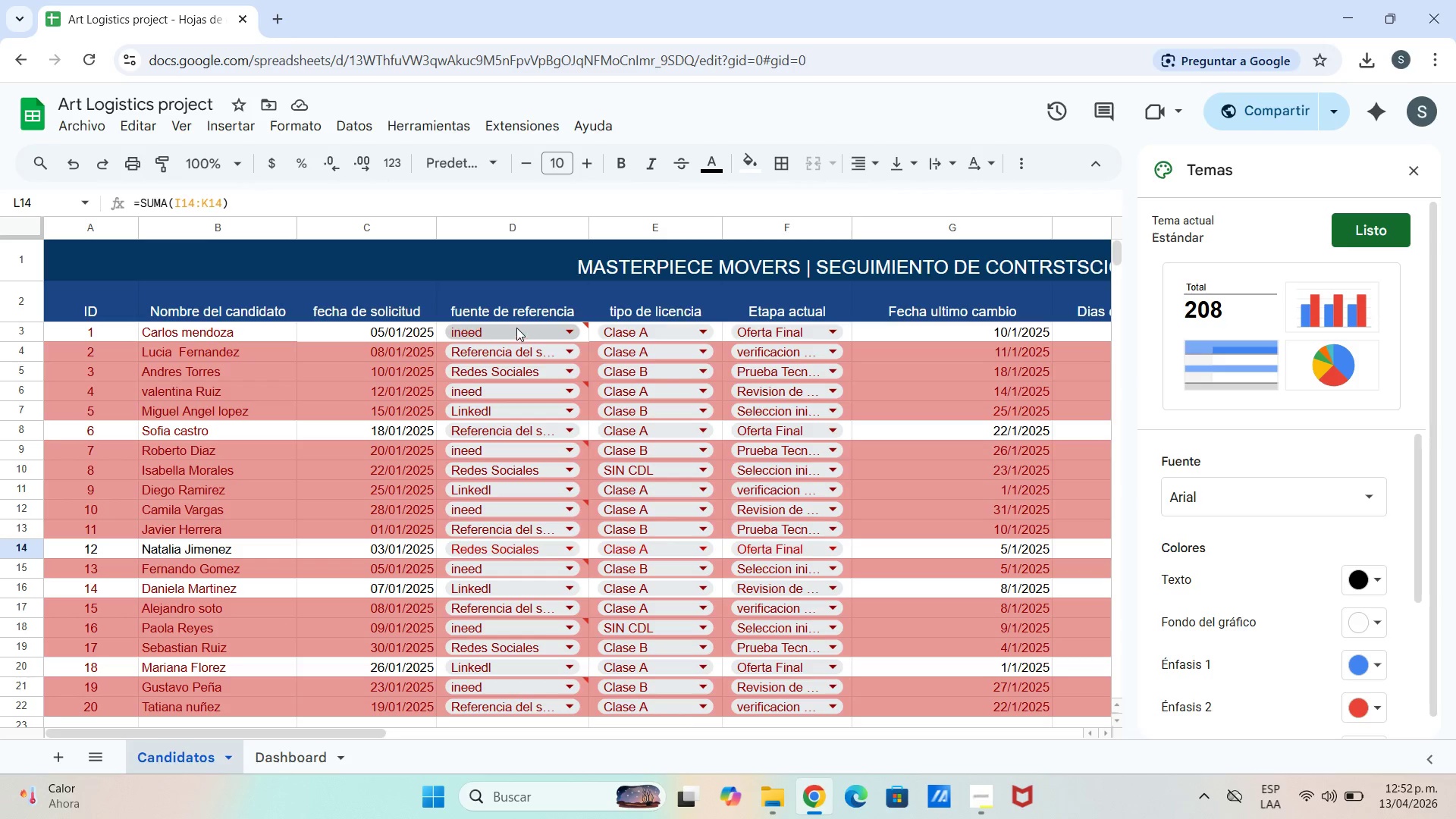 
left_click([516, 328])
 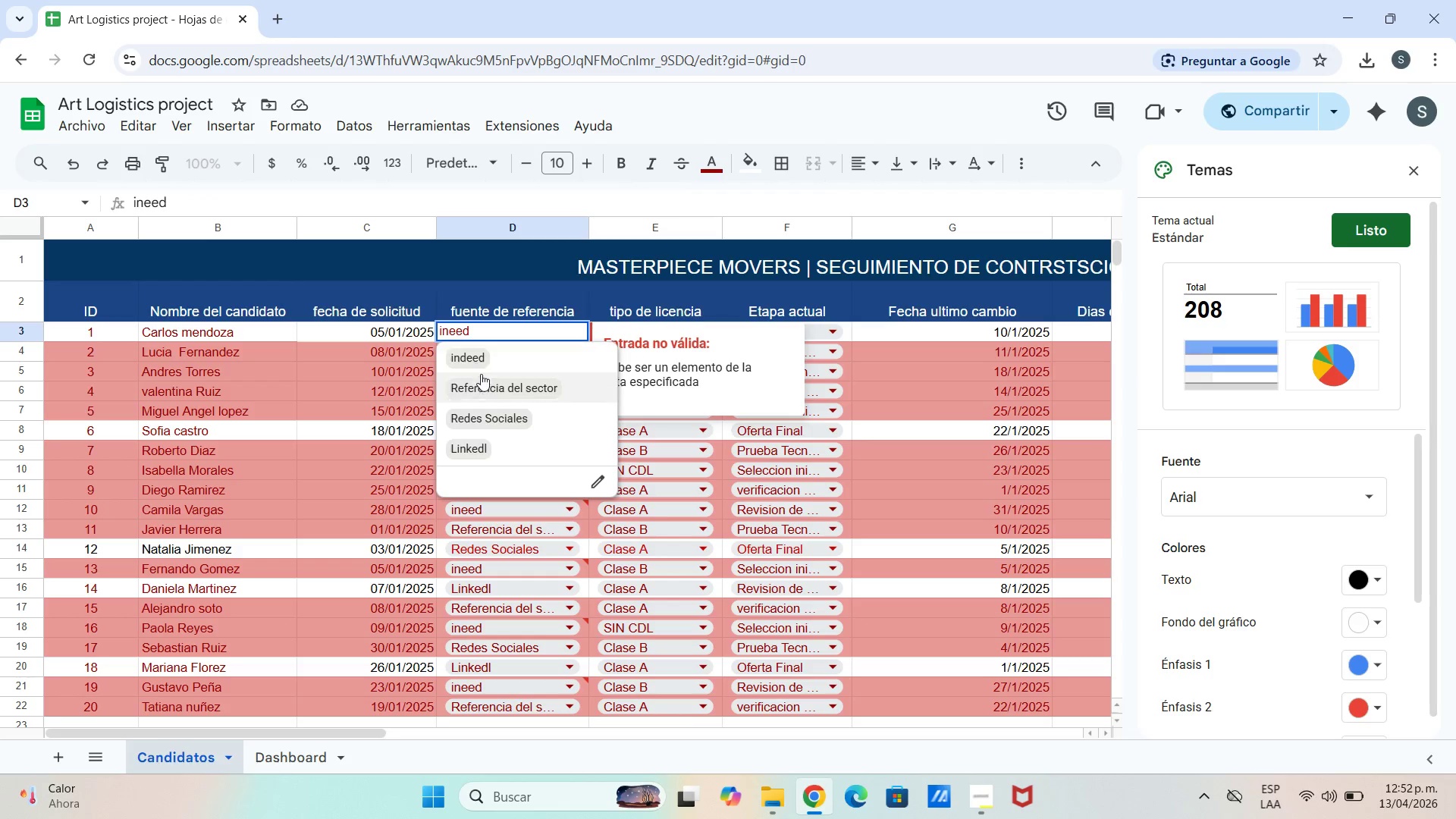 
left_click([479, 358])
 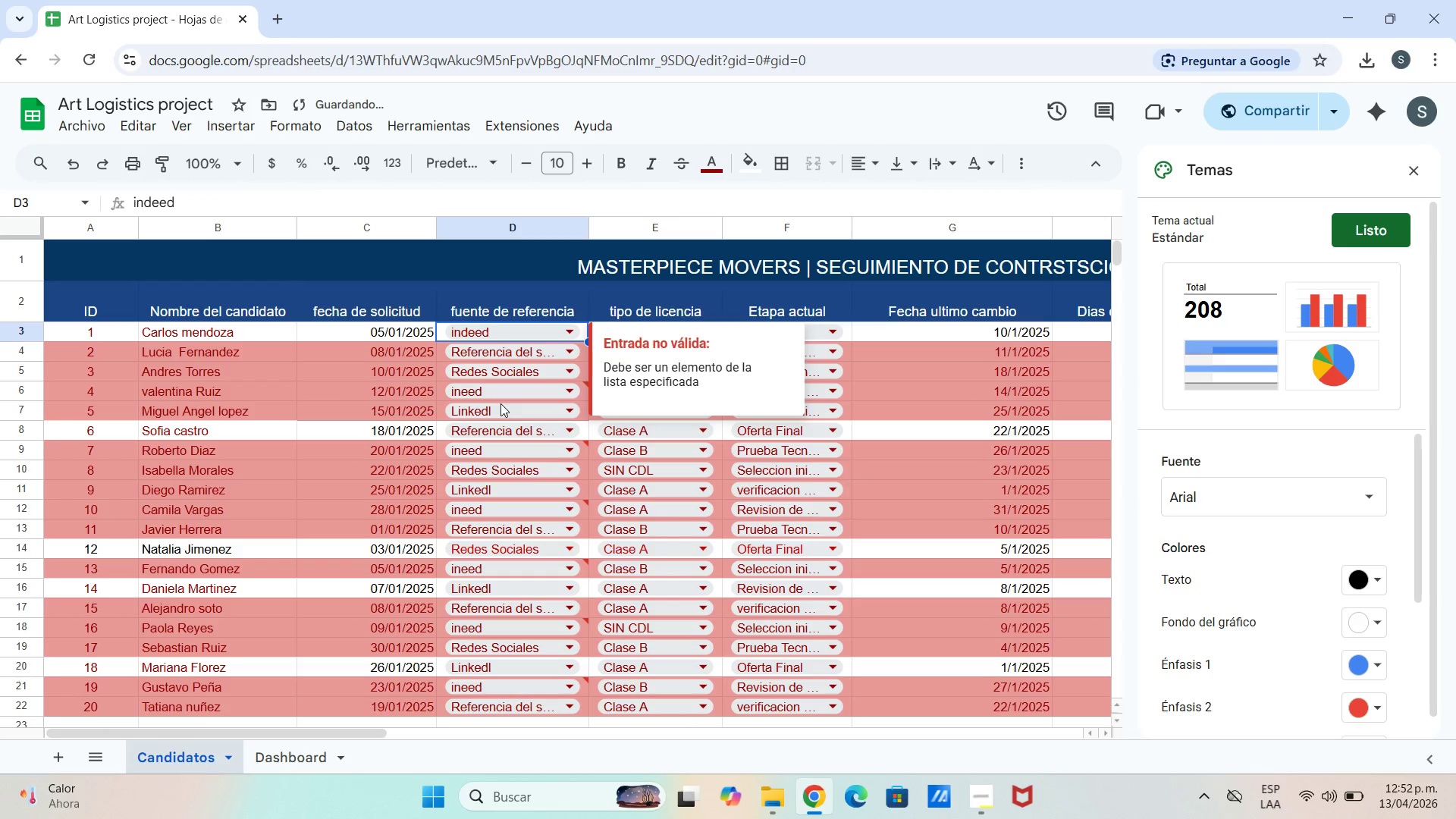 
left_click([500, 393])
 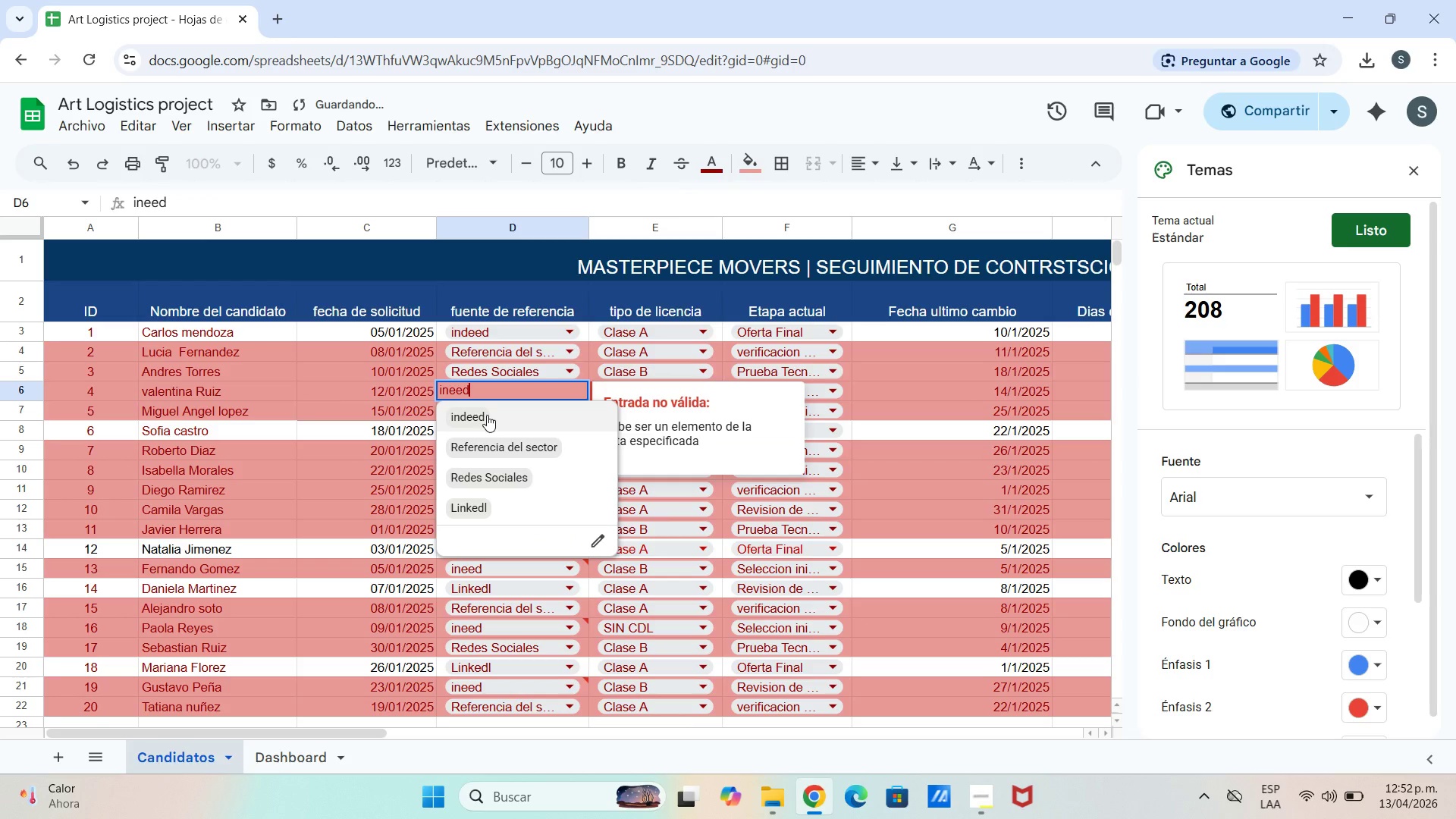 
left_click([487, 415])
 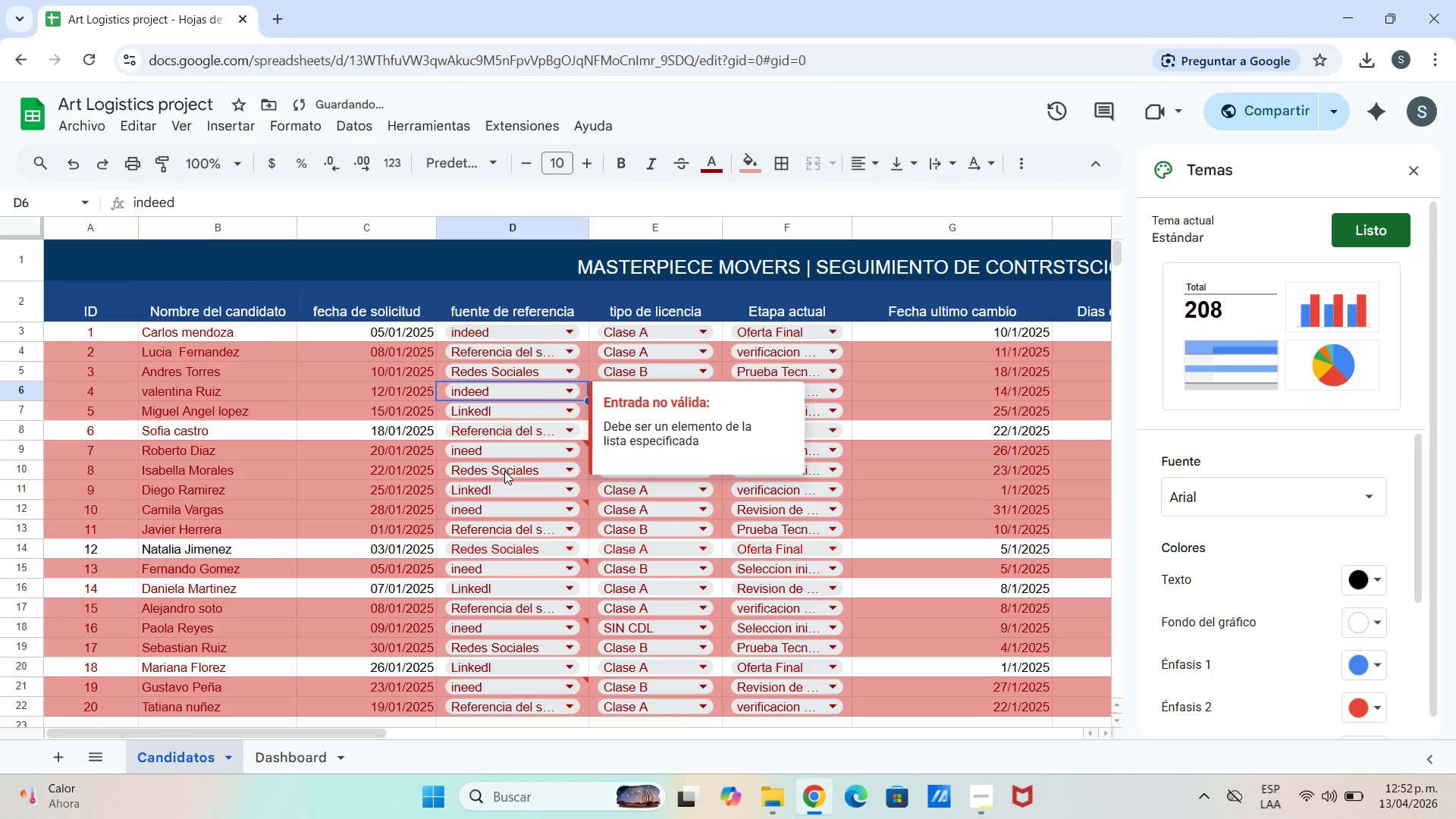 
left_click([499, 442])
 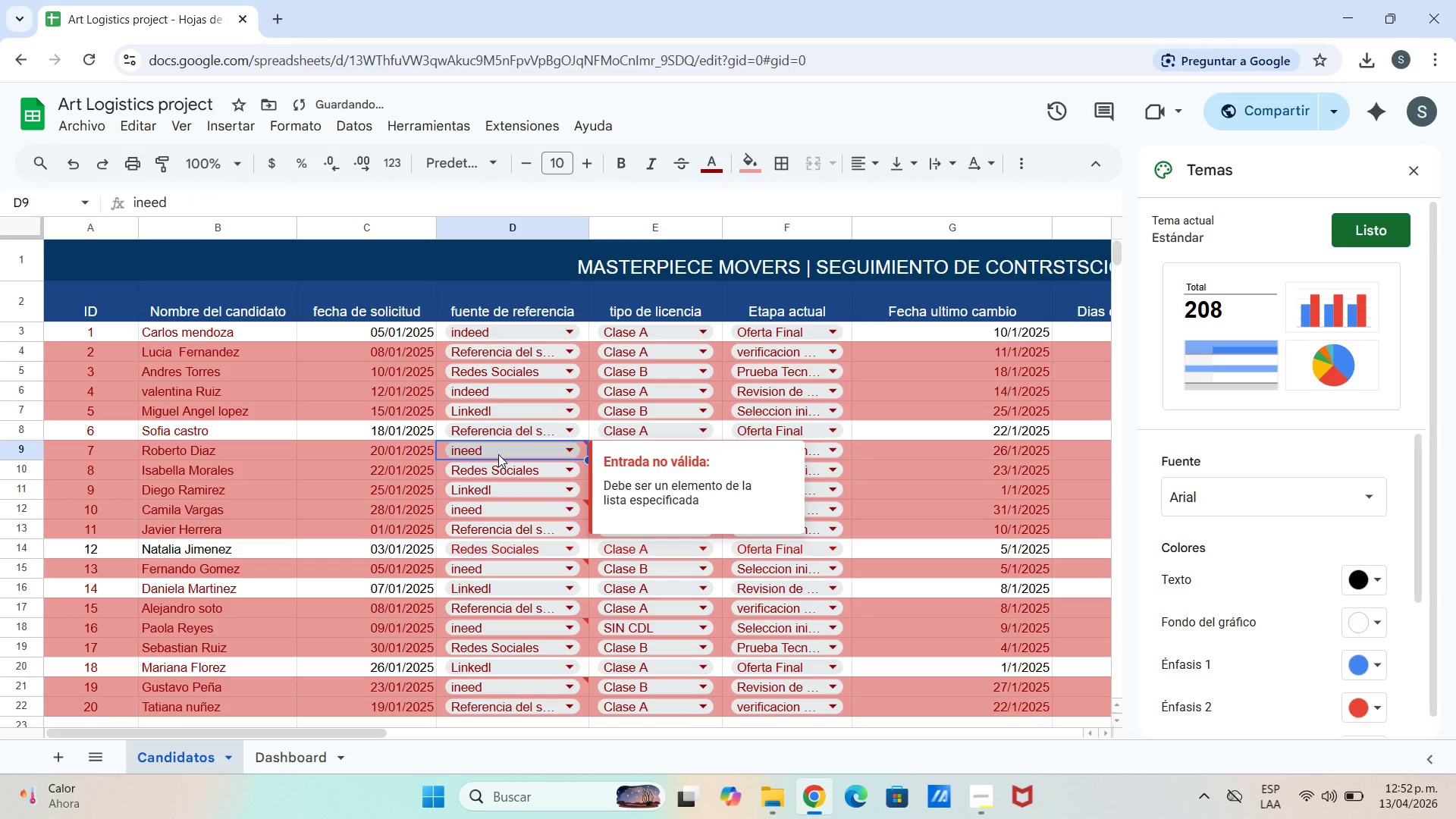 
left_click([498, 454])
 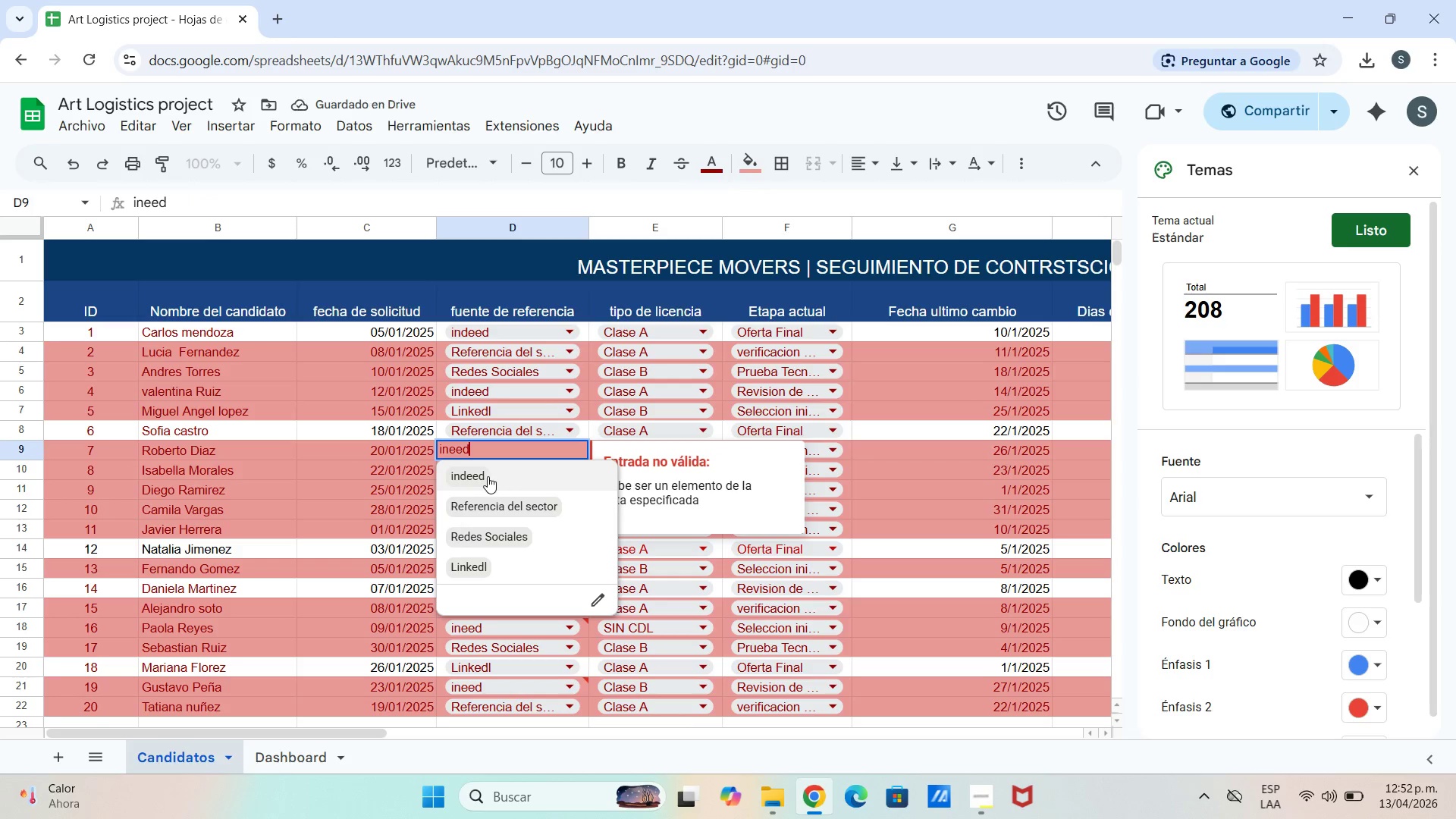 
left_click([486, 479])
 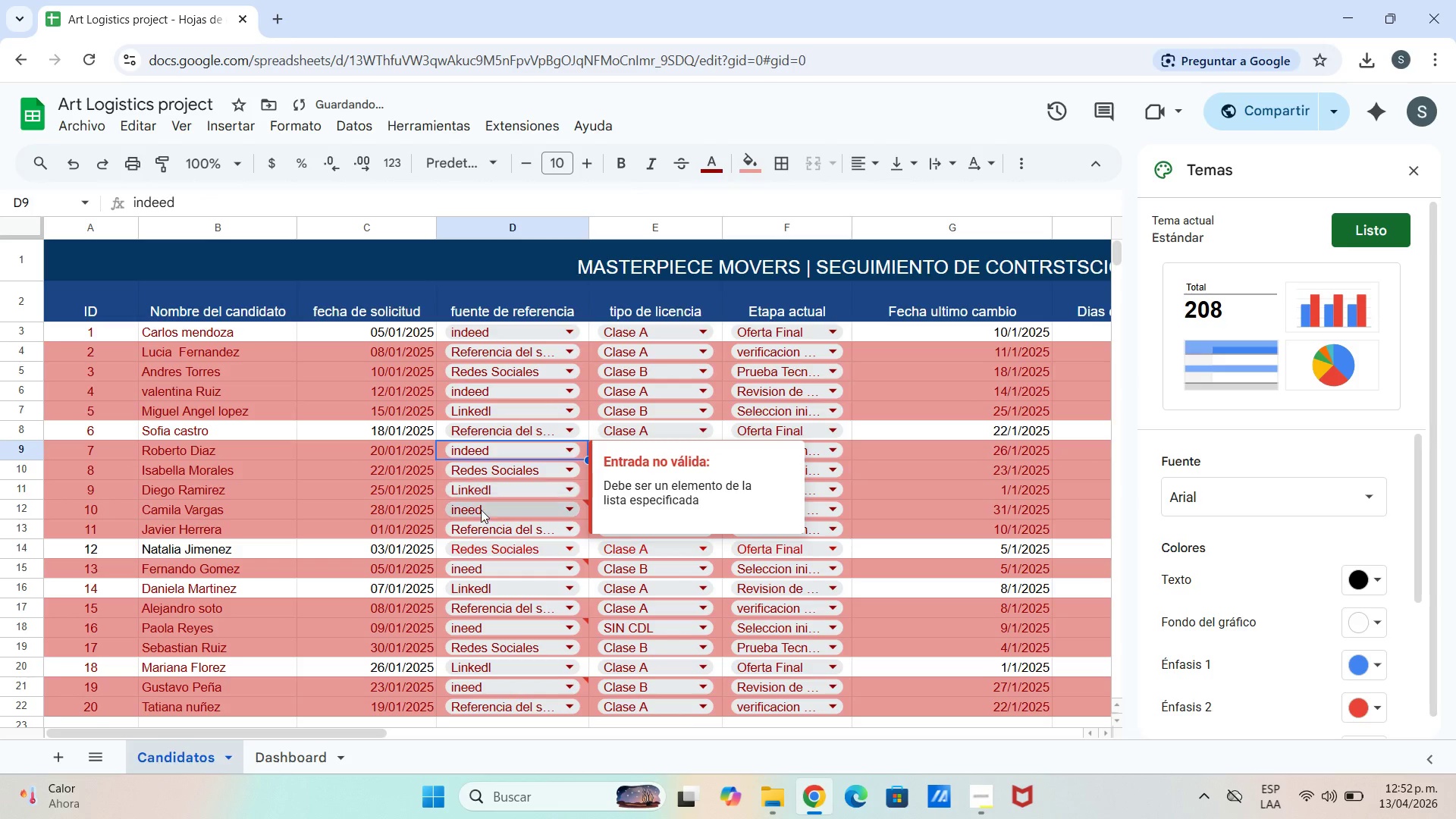 
left_click([481, 512])
 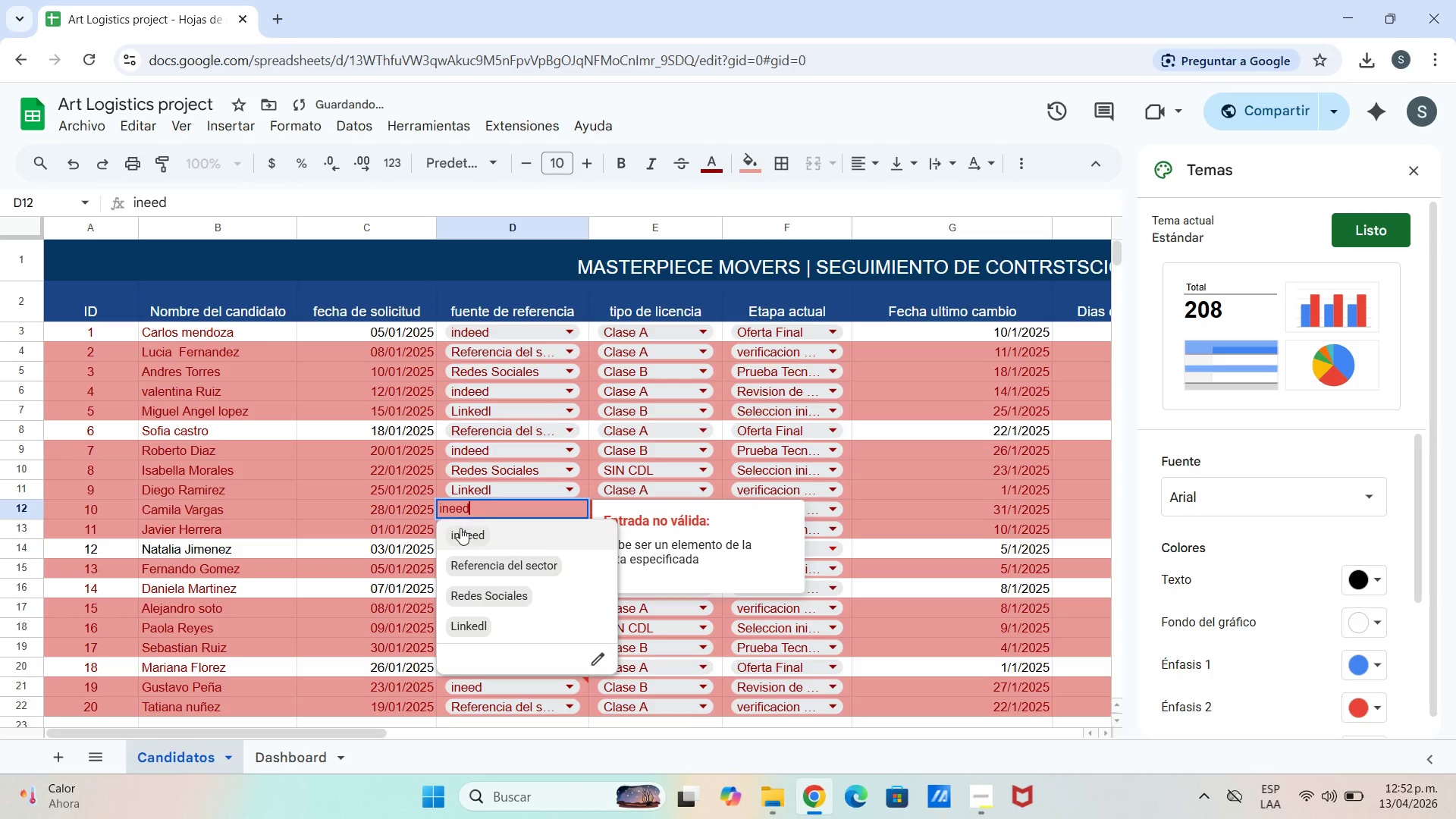 
left_click([460, 528])
 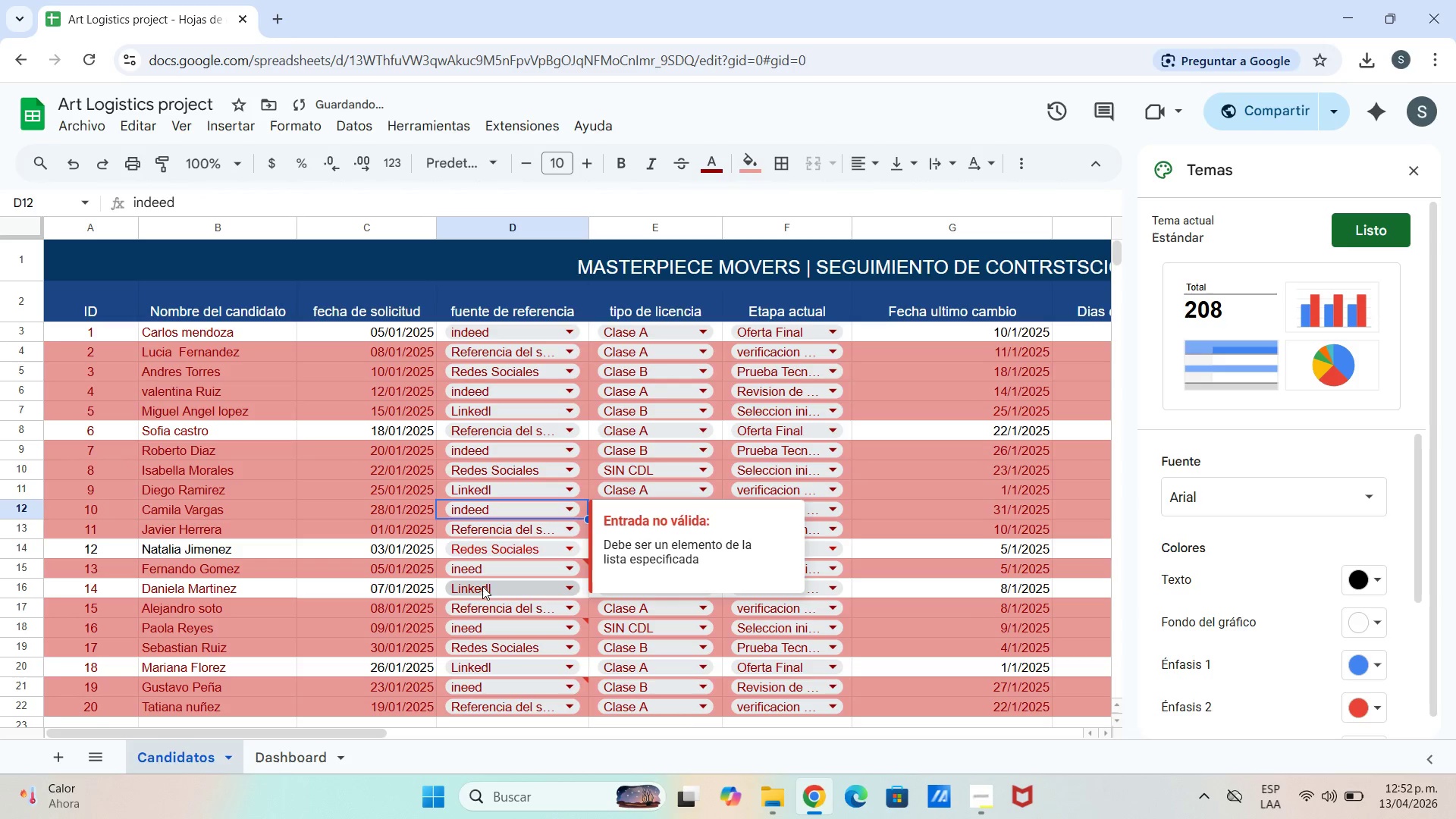 
left_click([474, 568])
 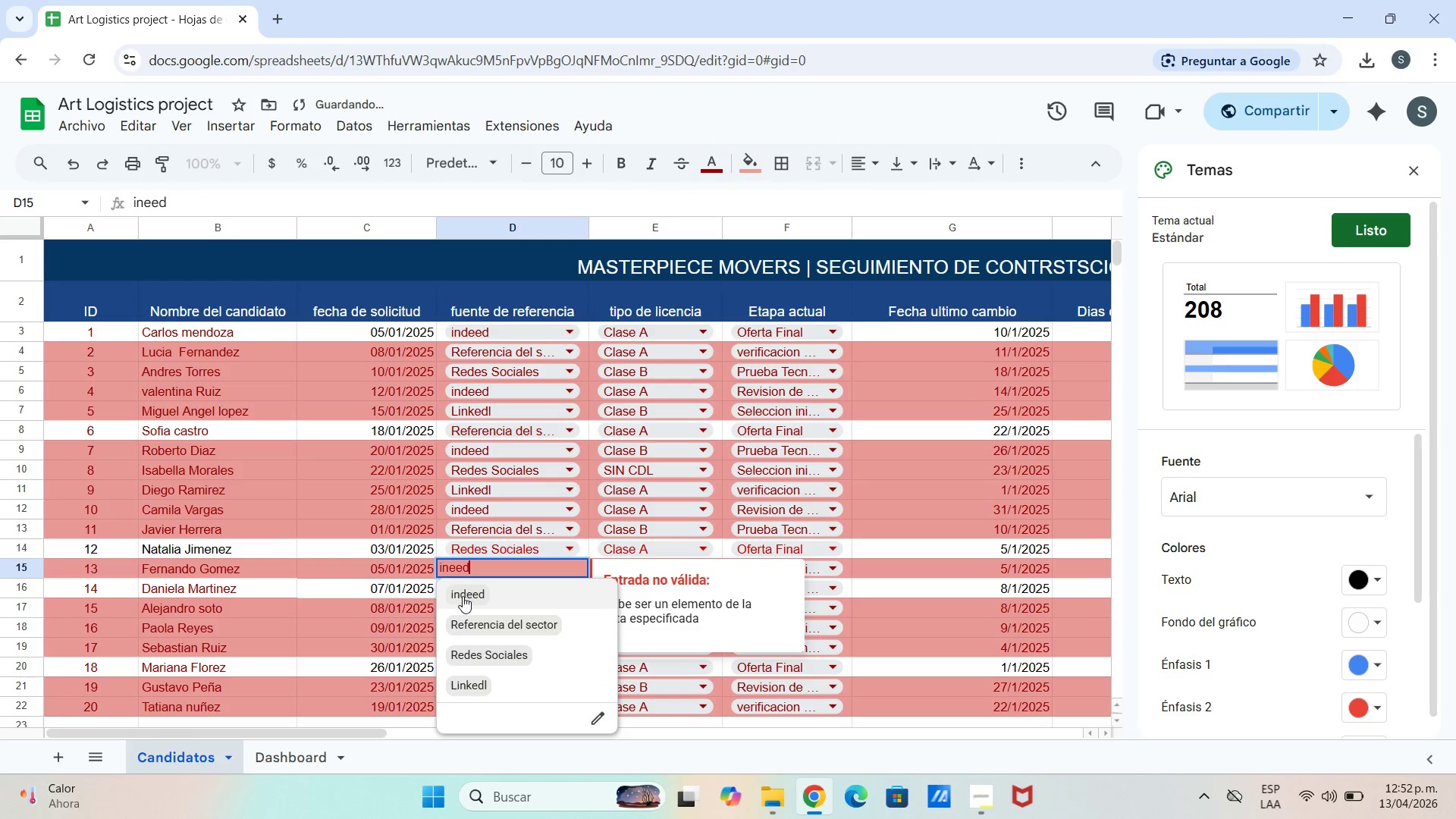 
left_click([463, 596])
 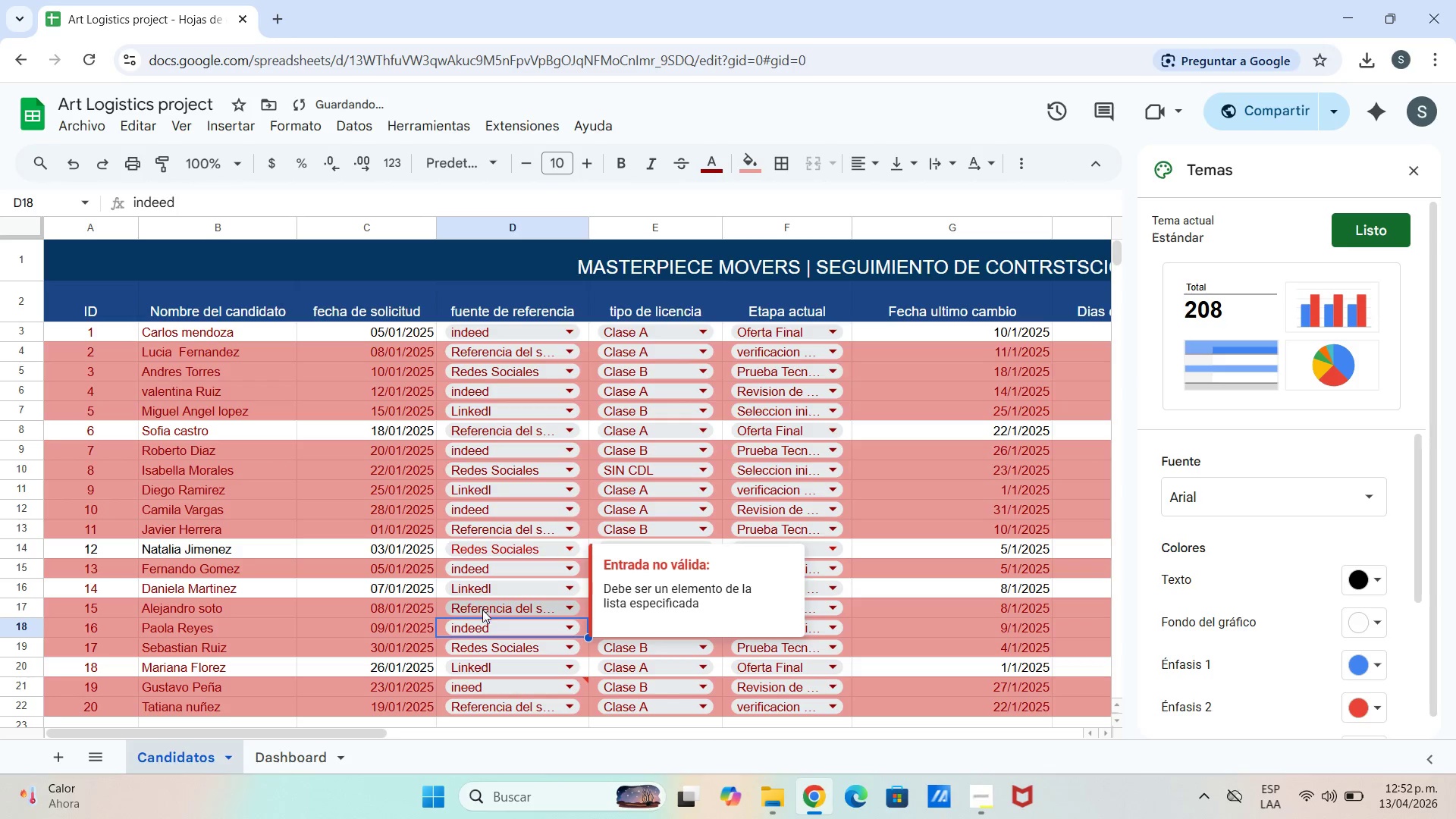 
scroll: coordinate [481, 660], scroll_direction: down, amount: 1.0
 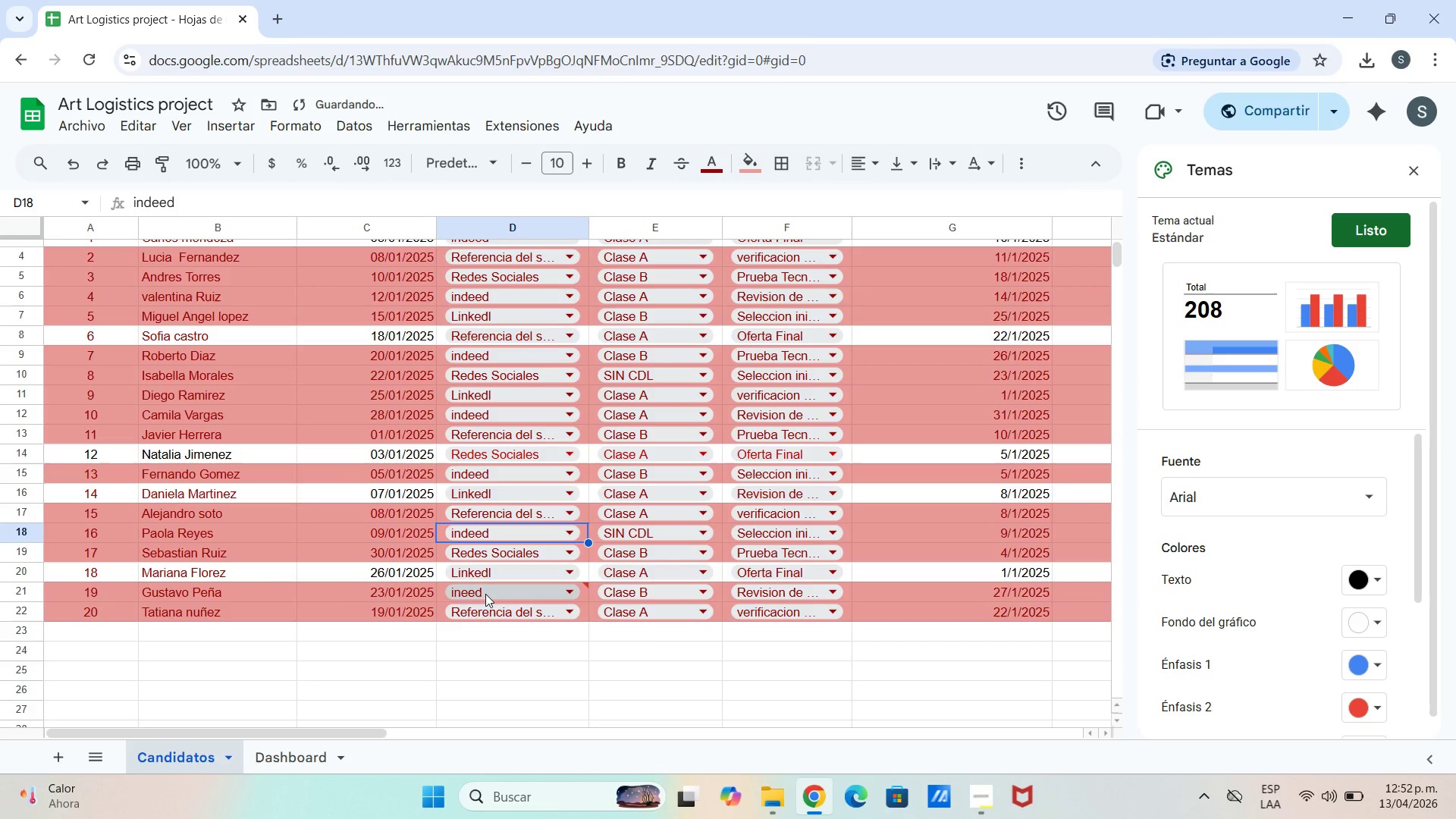 
left_click([485, 594])
 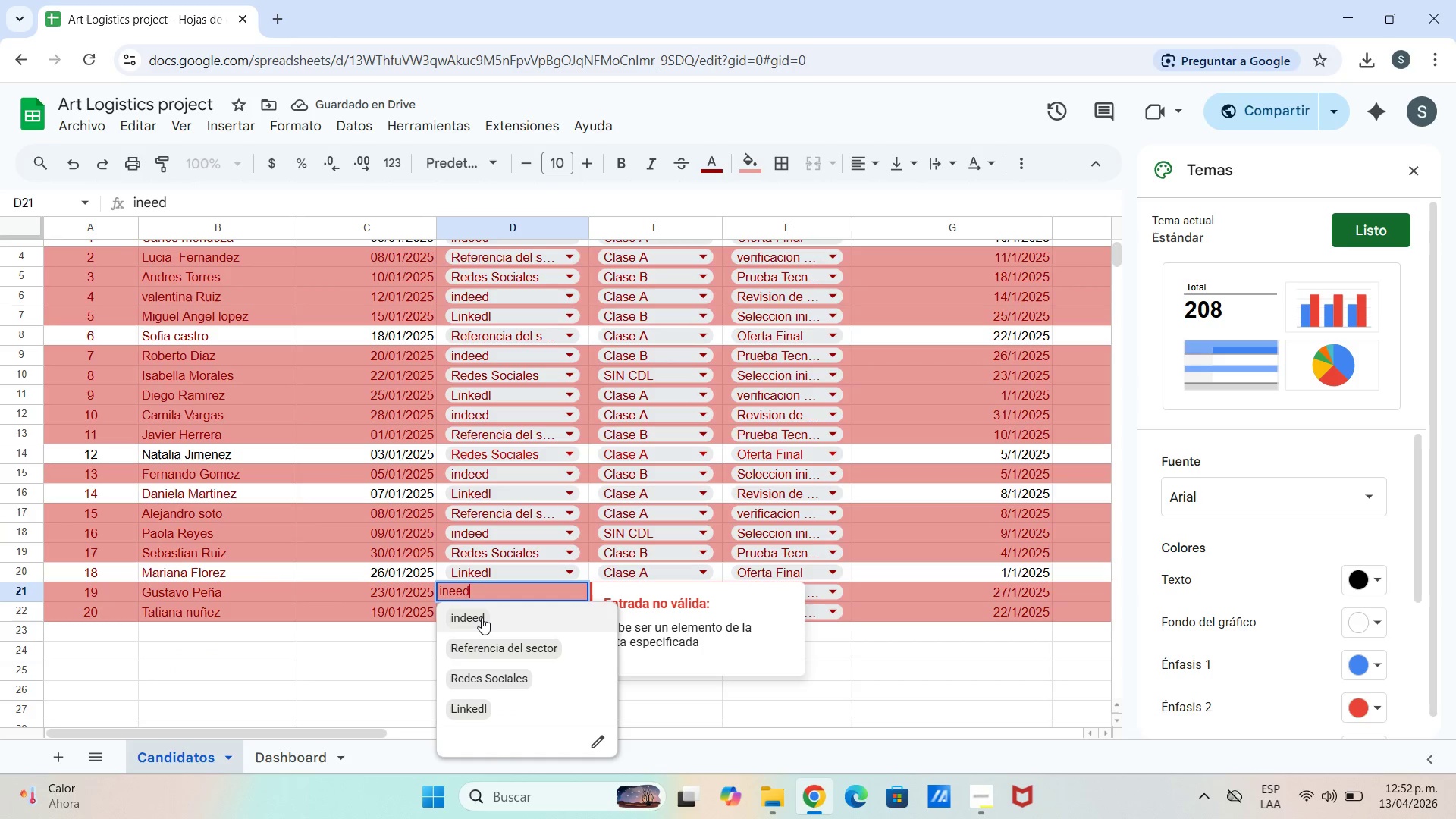 
left_click([481, 617])
 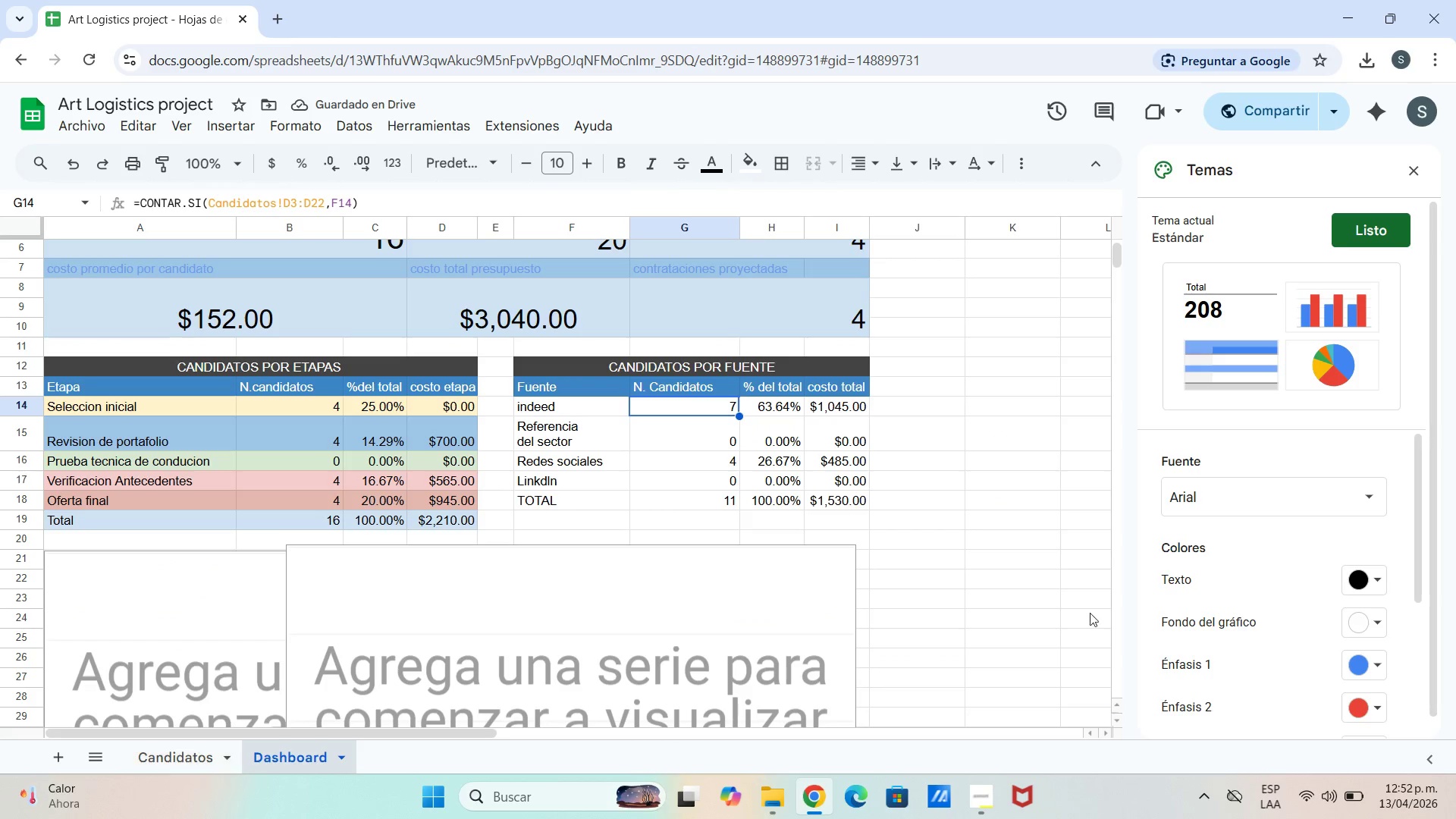 
left_click([633, 430])
 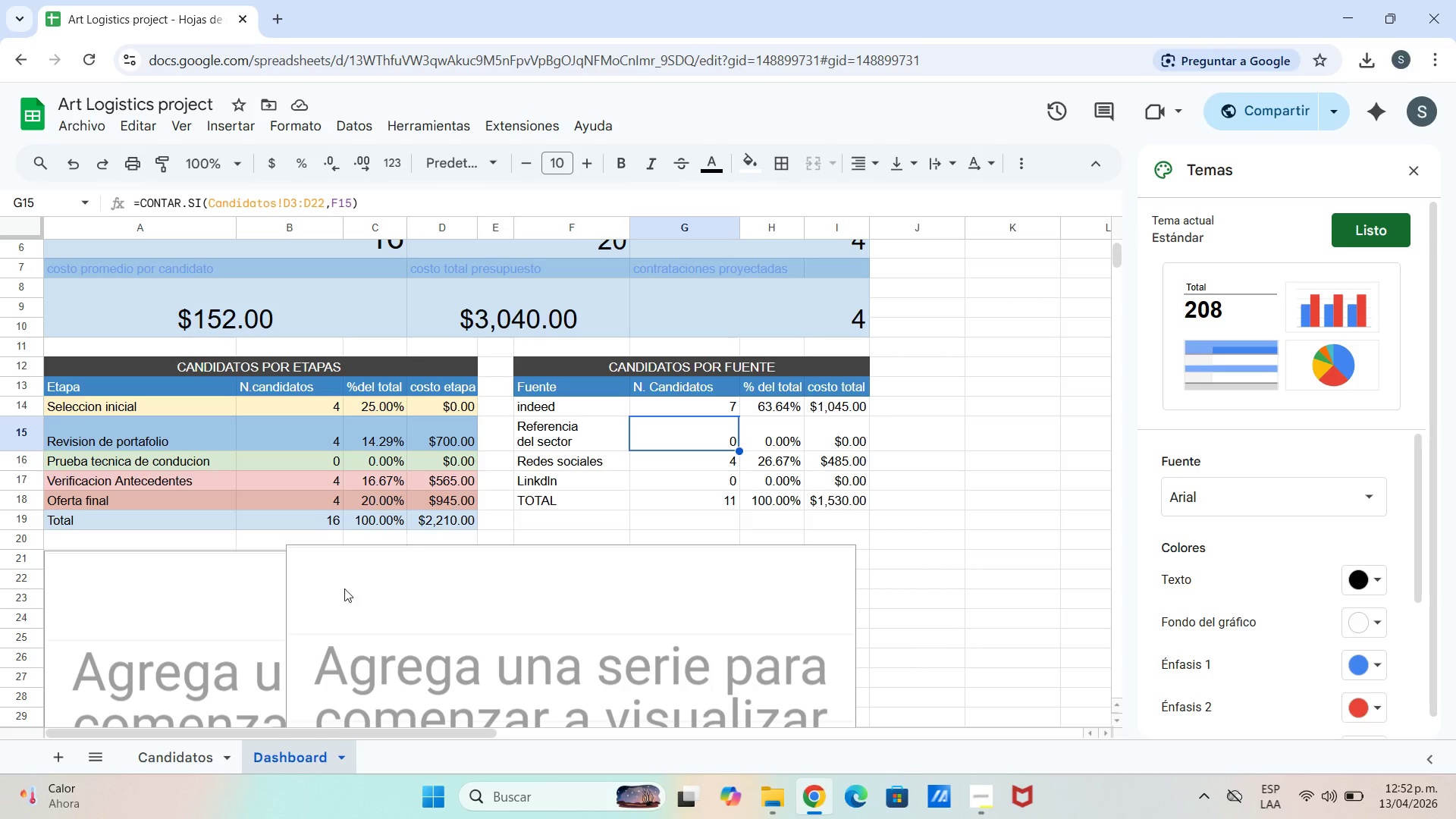 
left_click([172, 763])
 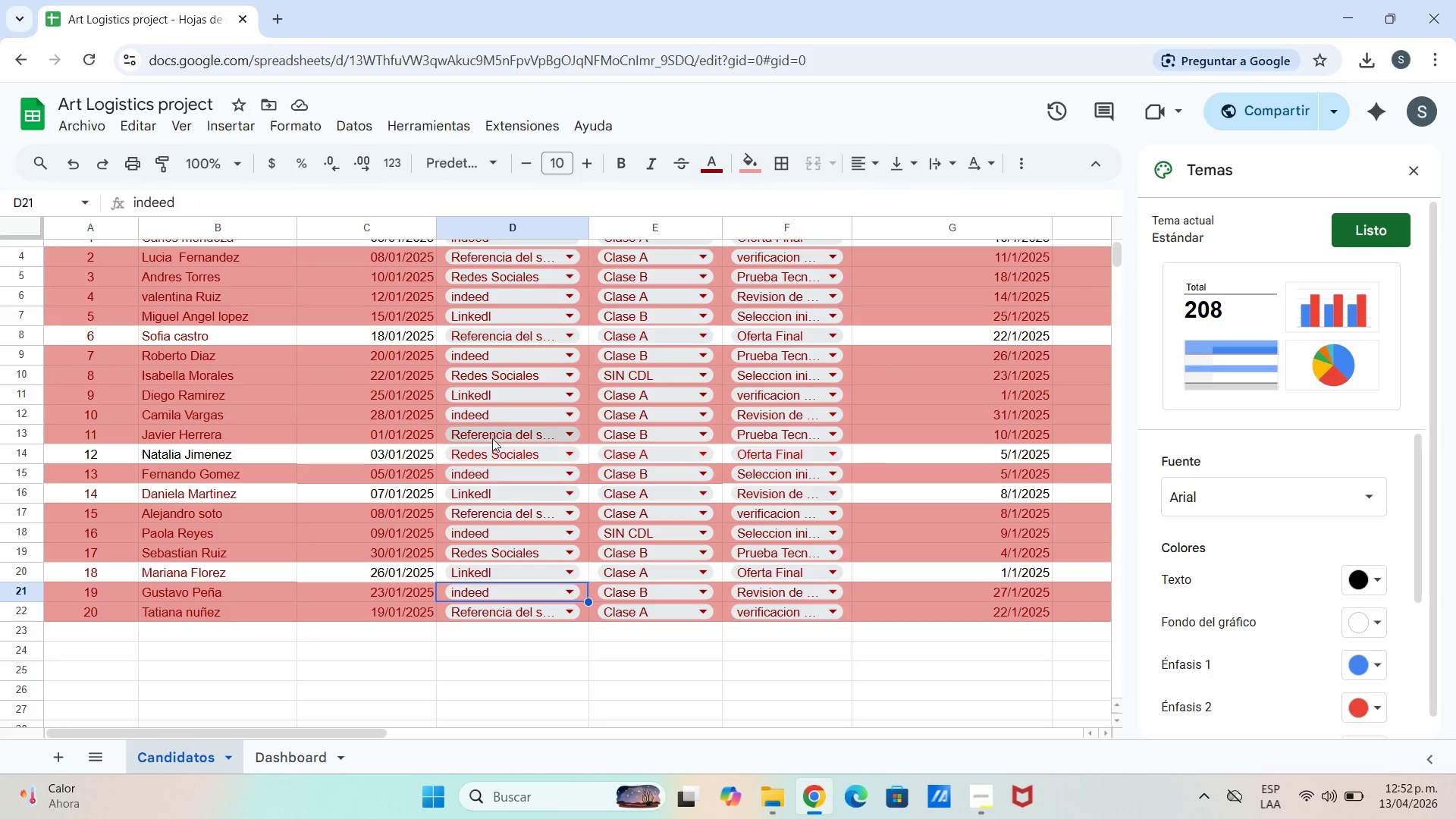 
left_click([497, 432])
 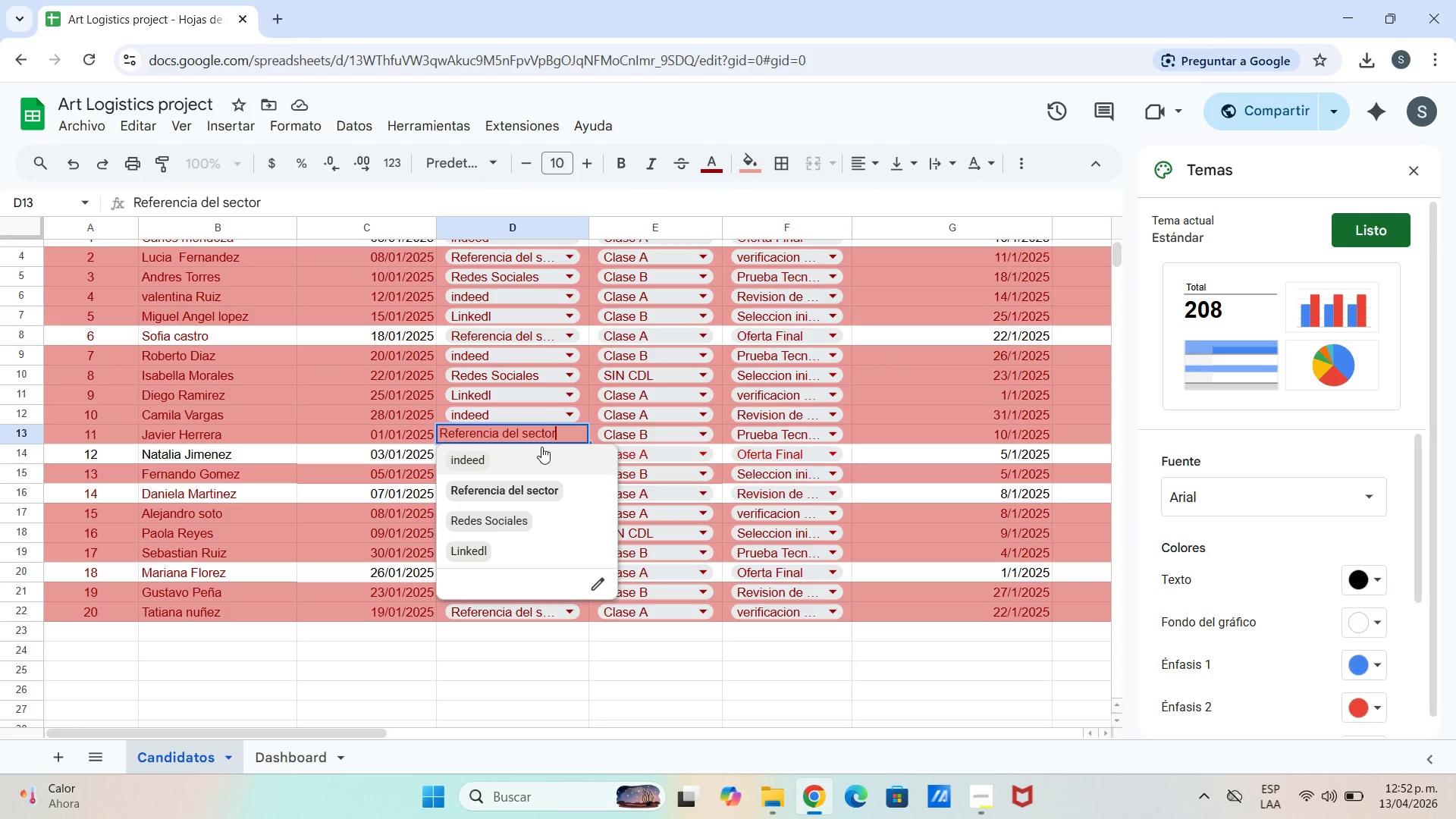 
left_click([513, 486])
 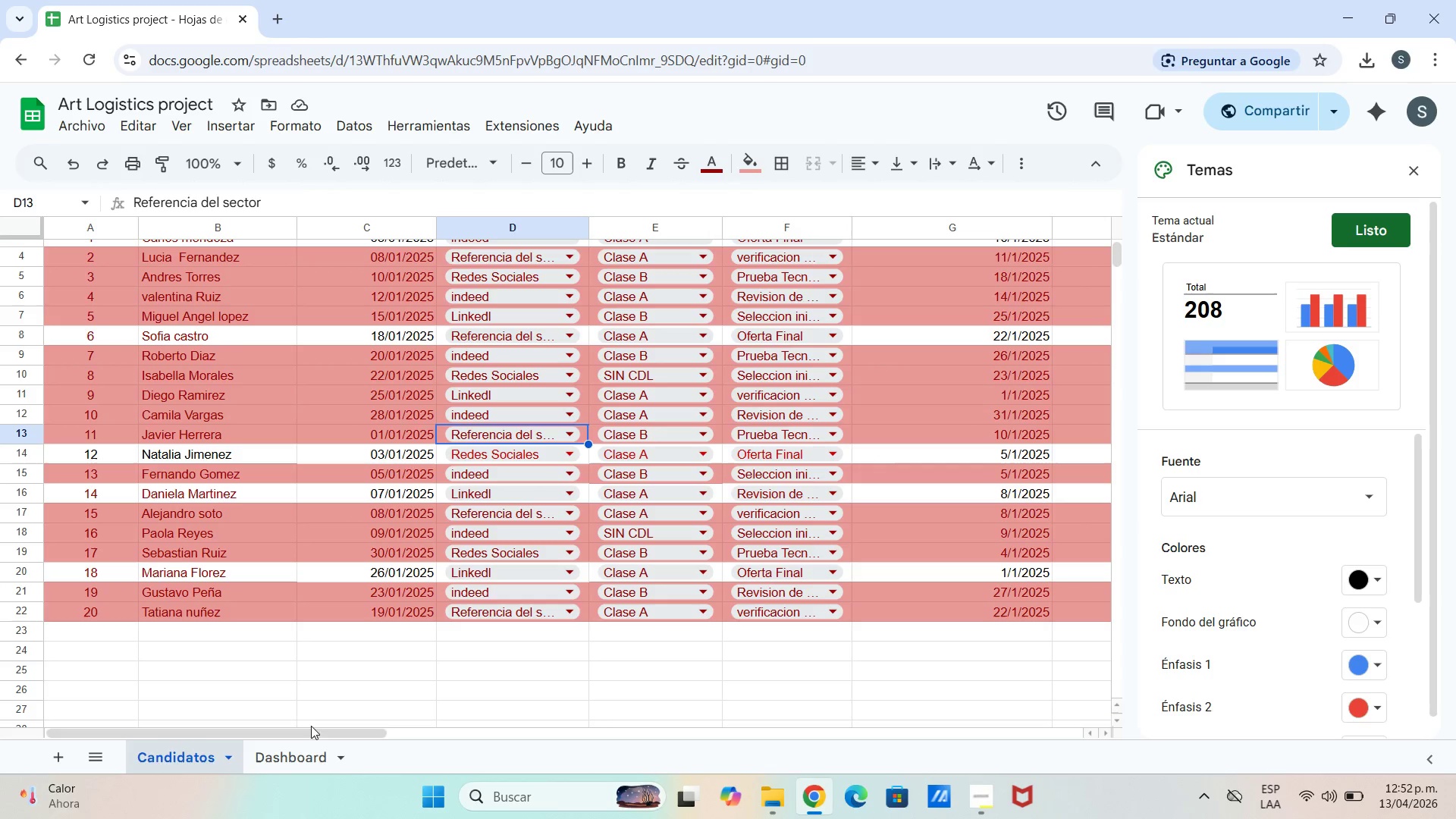 
left_click([302, 742])
 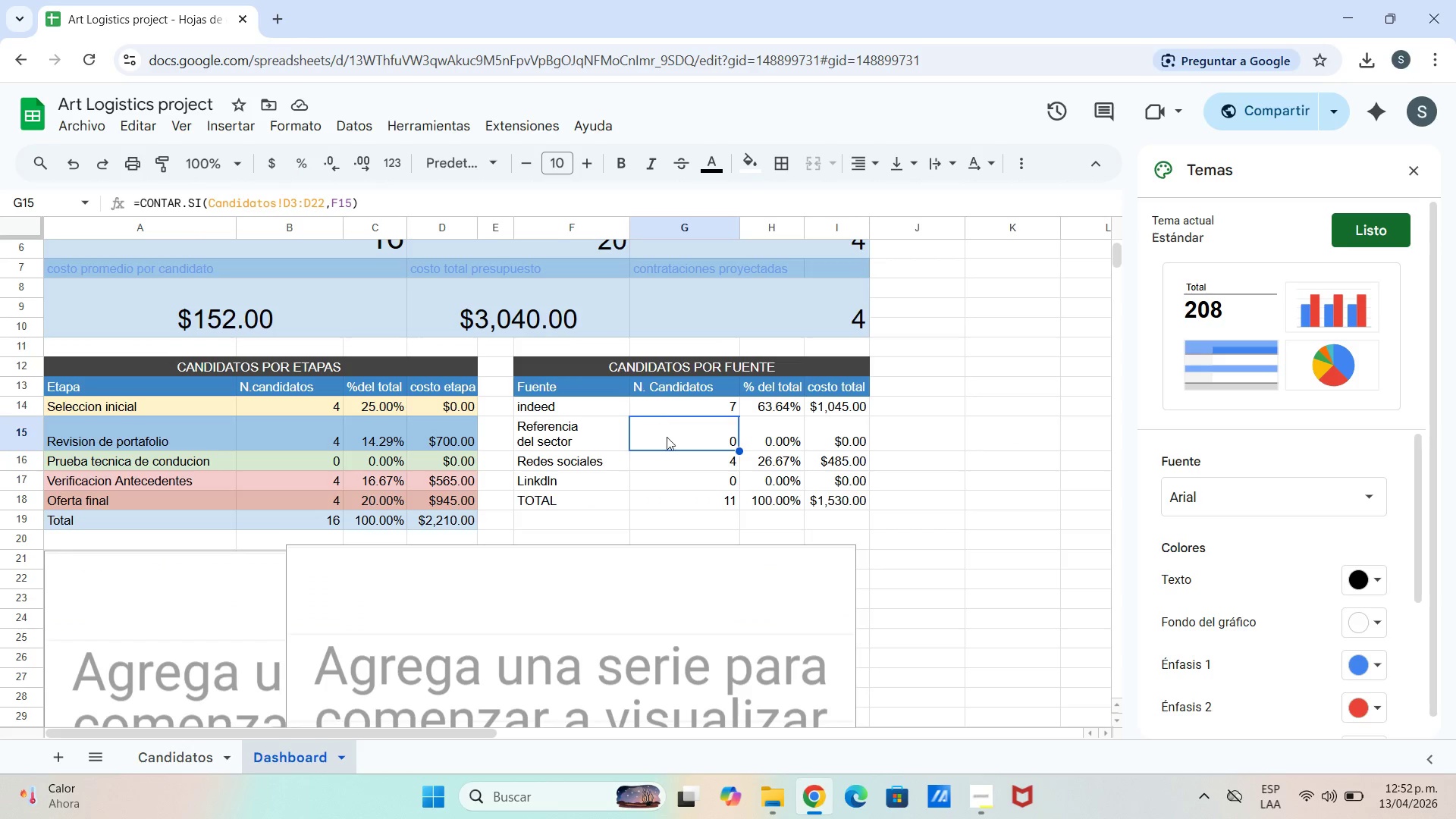 
right_click([670, 440])
 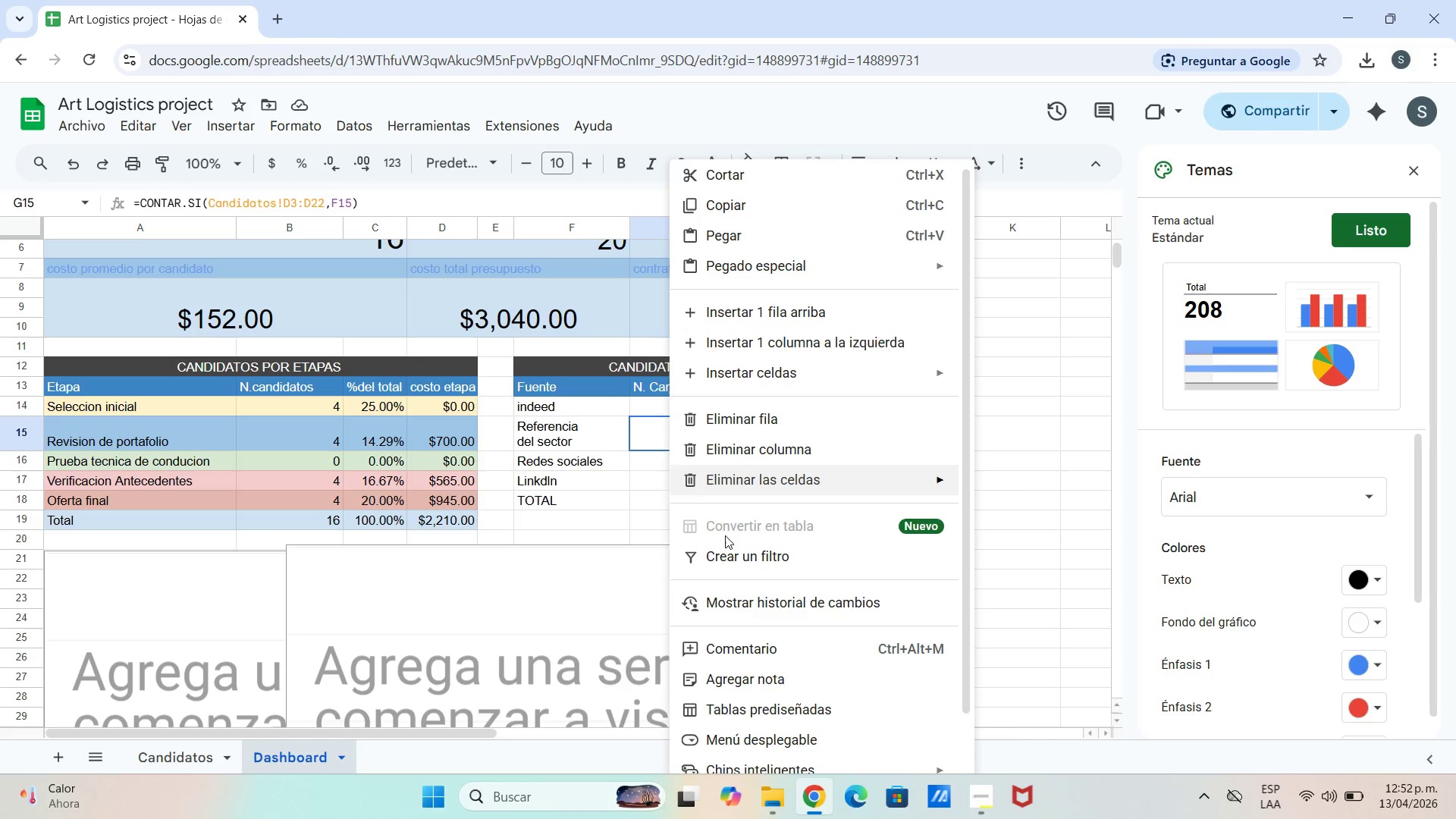 
double_click([659, 439])
 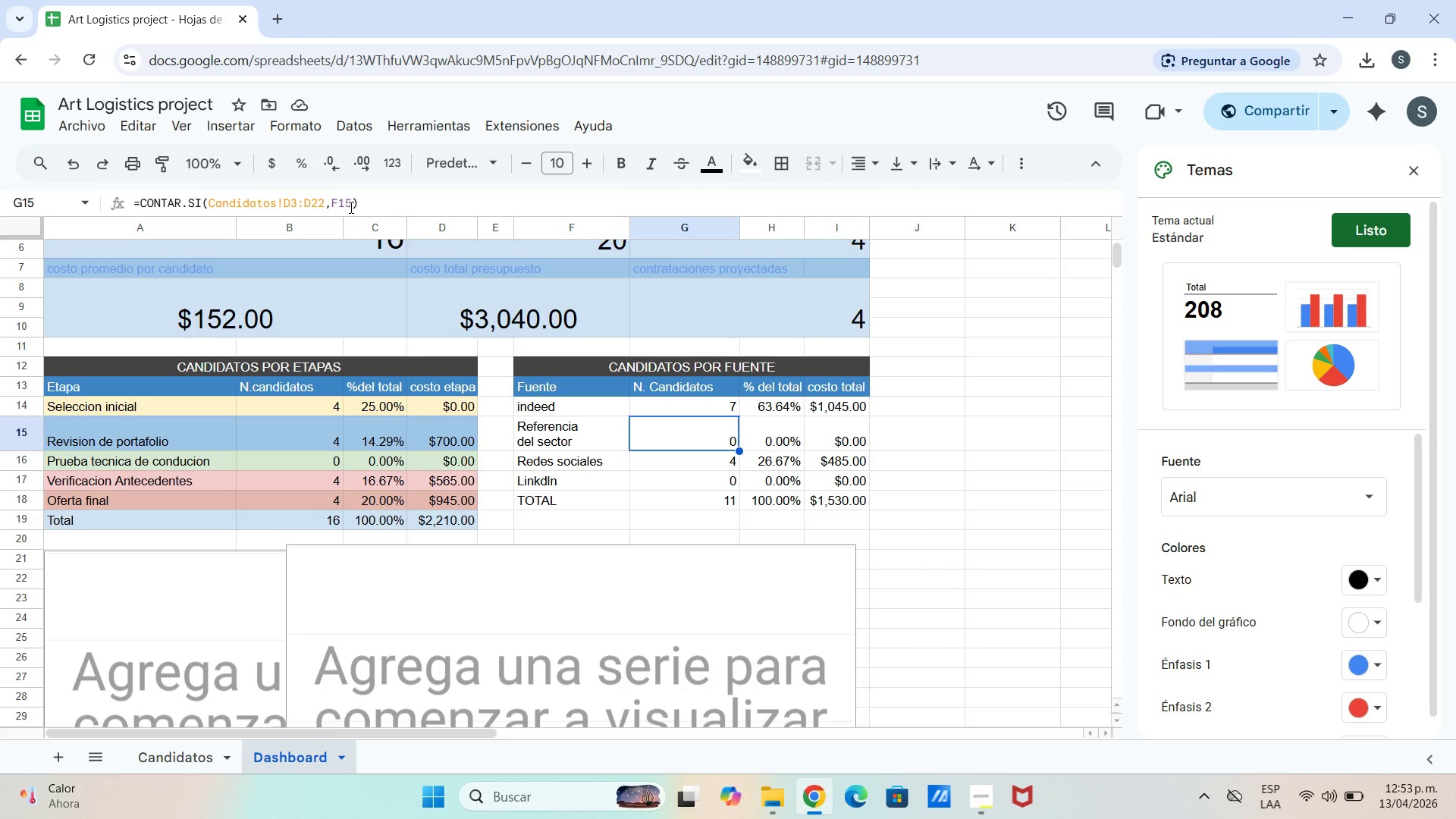 
wait(20.69)
 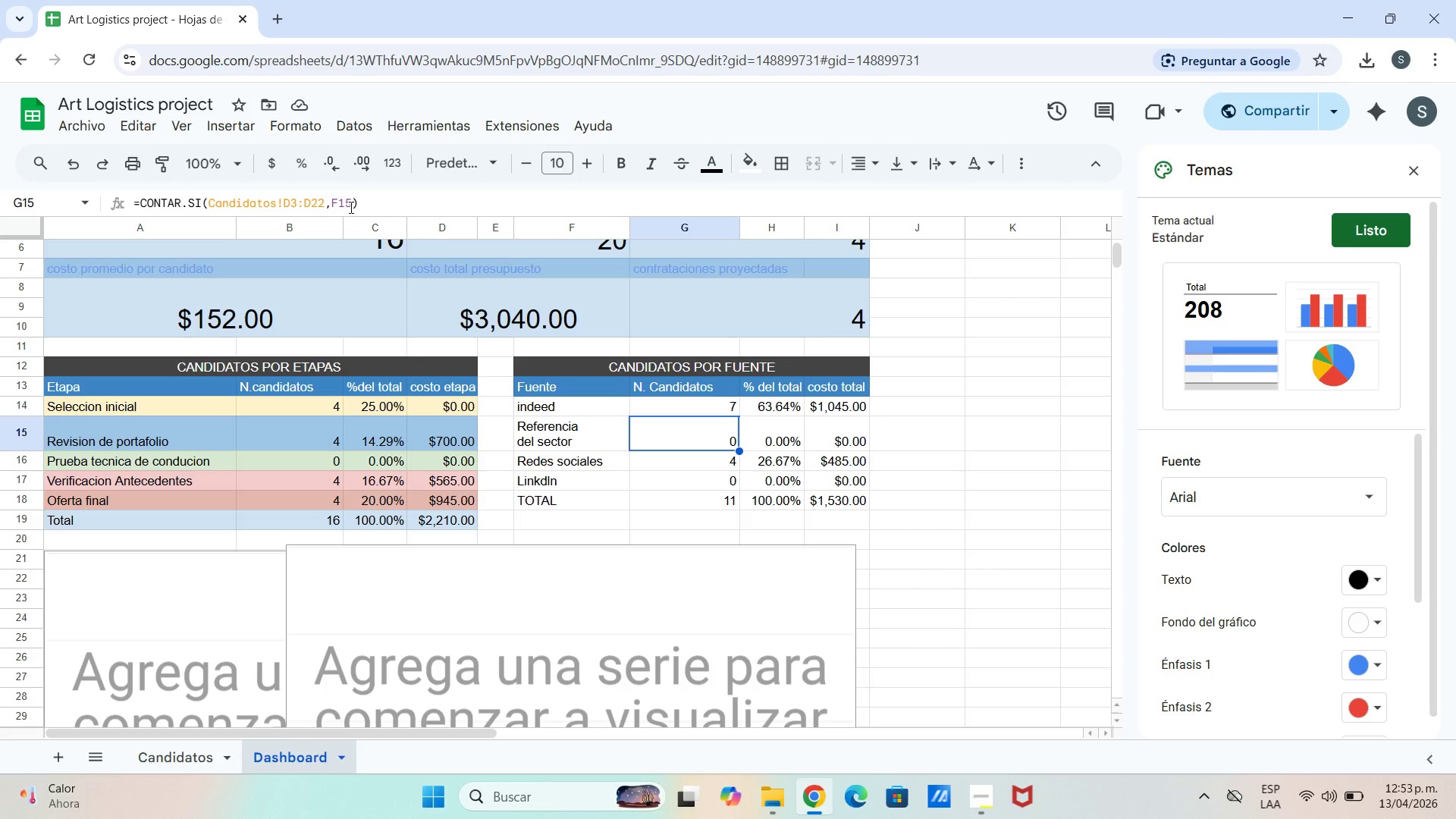 
left_click([203, 758])
 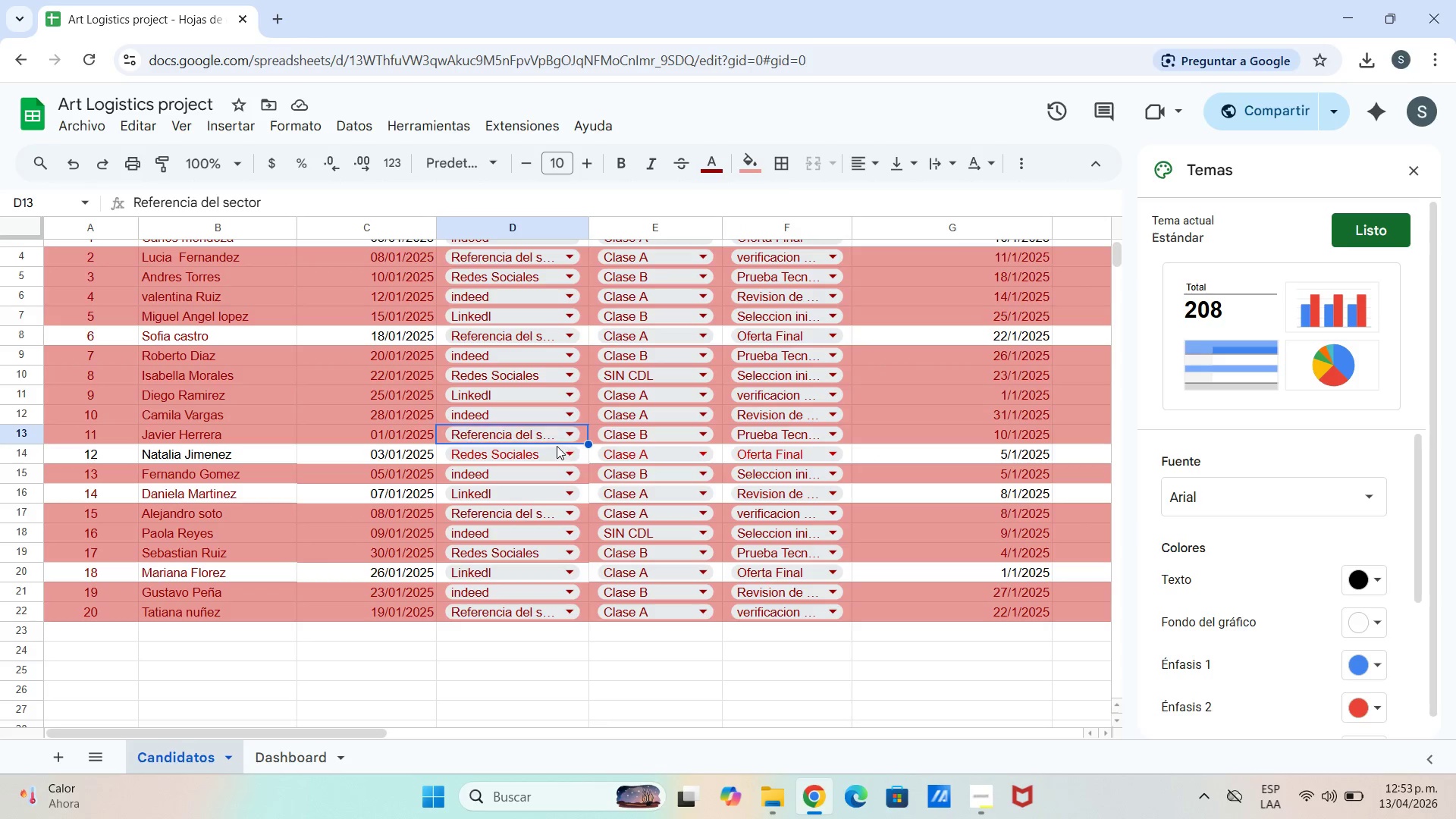 
left_click([525, 435])
 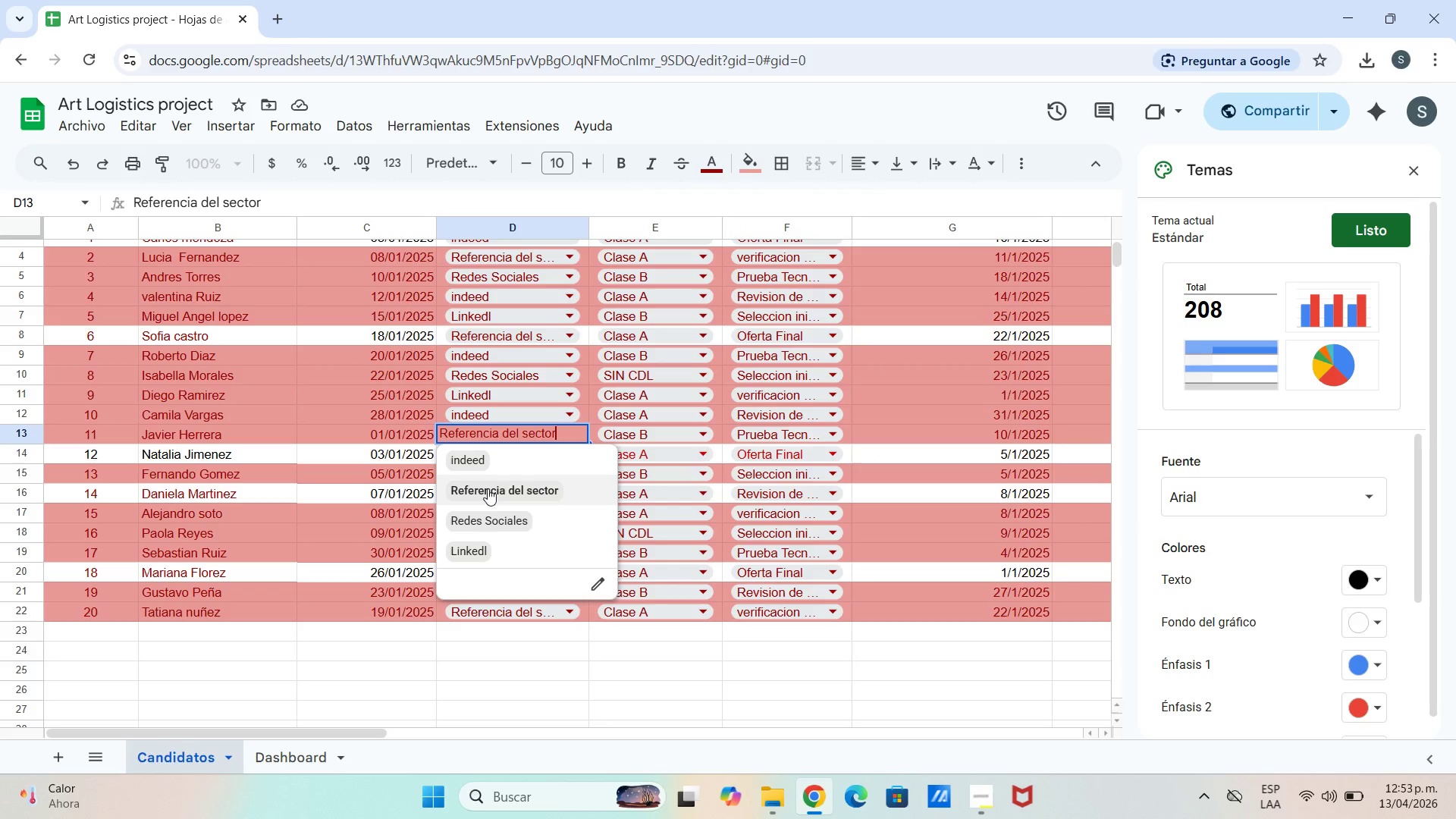 
left_click([489, 482])
 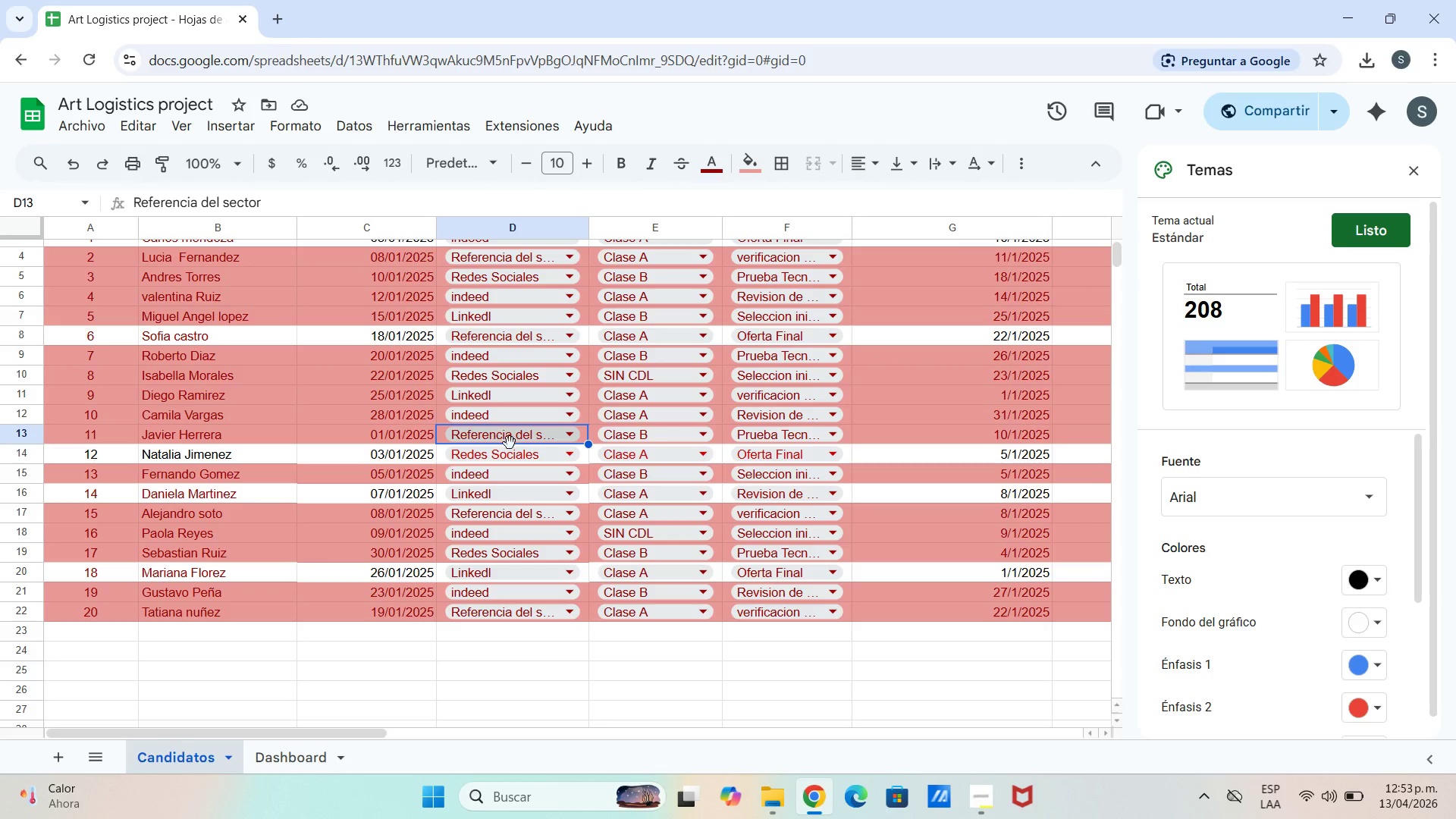 
right_click([514, 441])
 